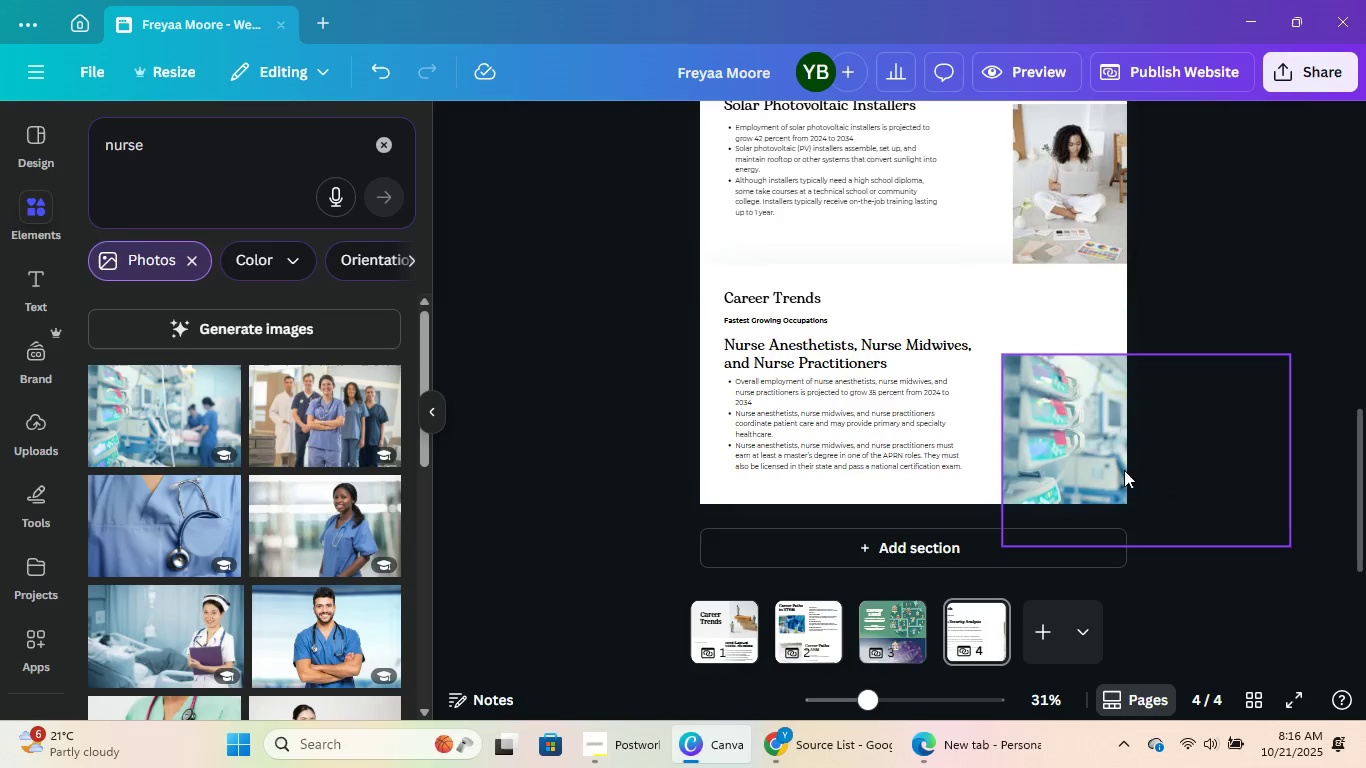 
left_click([1124, 470])
 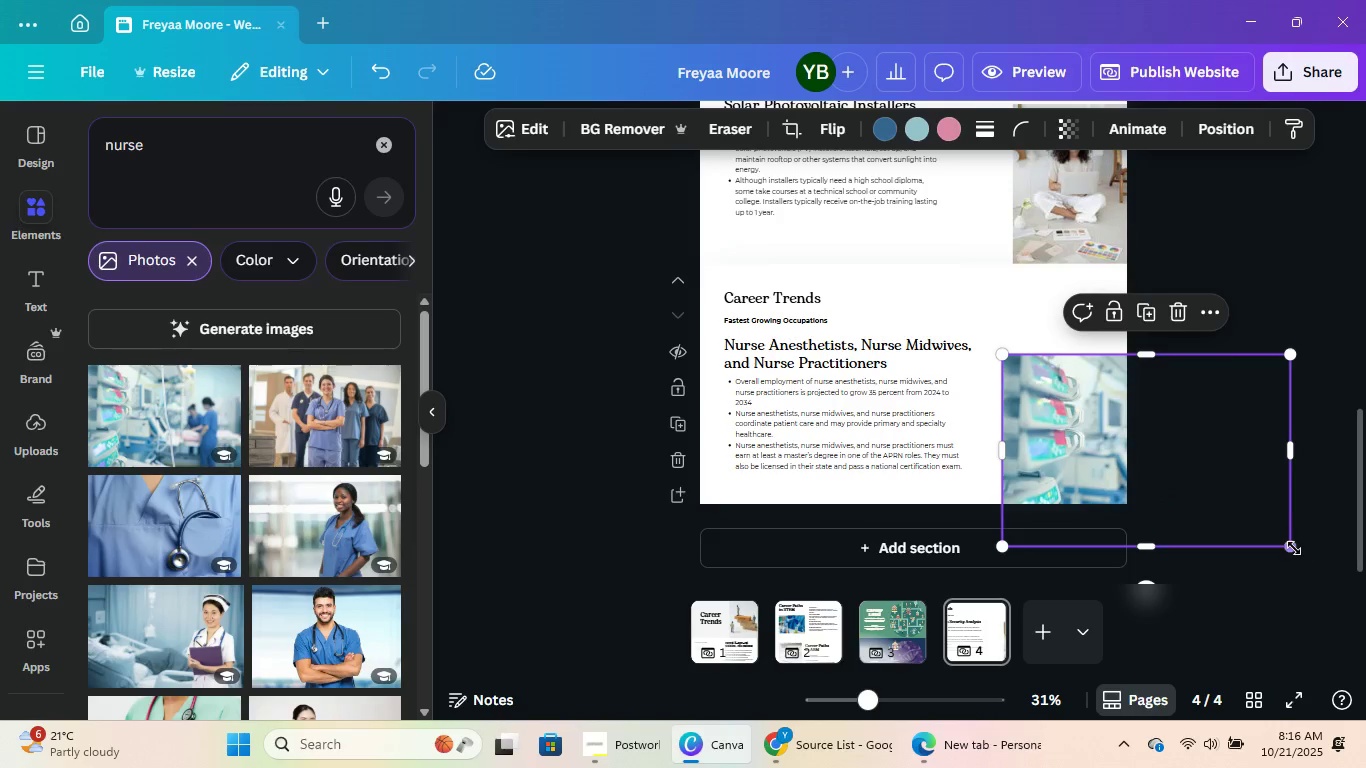 
left_click_drag(start_coordinate=[1293, 548], to_coordinate=[1207, 536])
 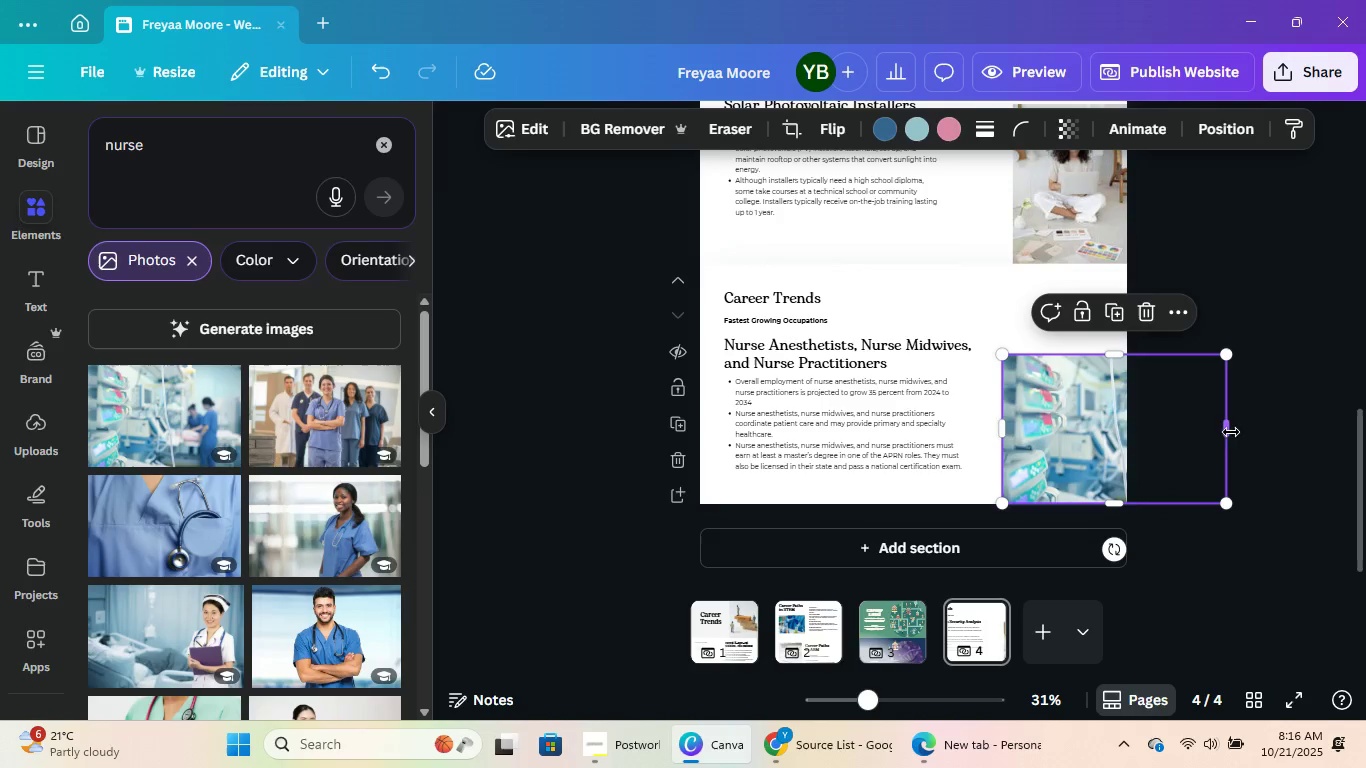 
left_click_drag(start_coordinate=[1222, 428], to_coordinate=[1124, 437])
 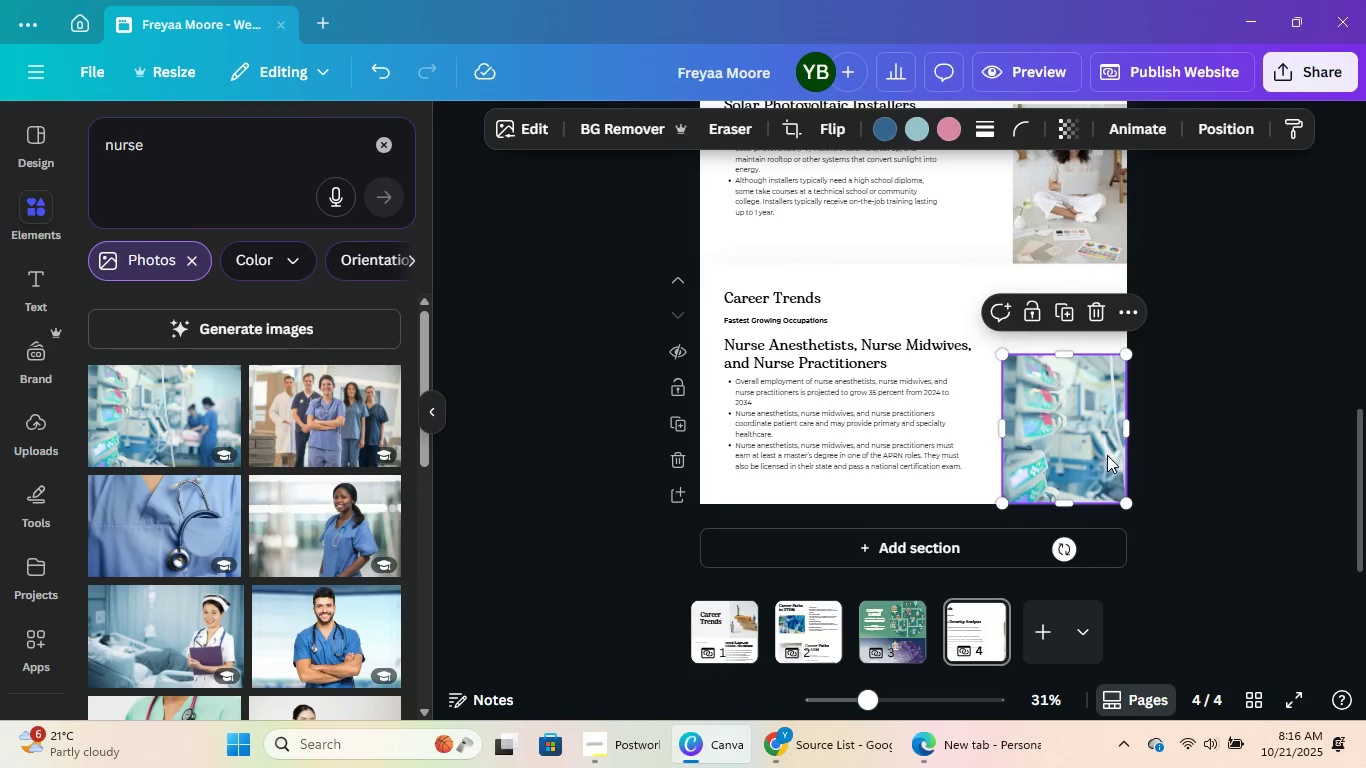 
double_click([1107, 455])
 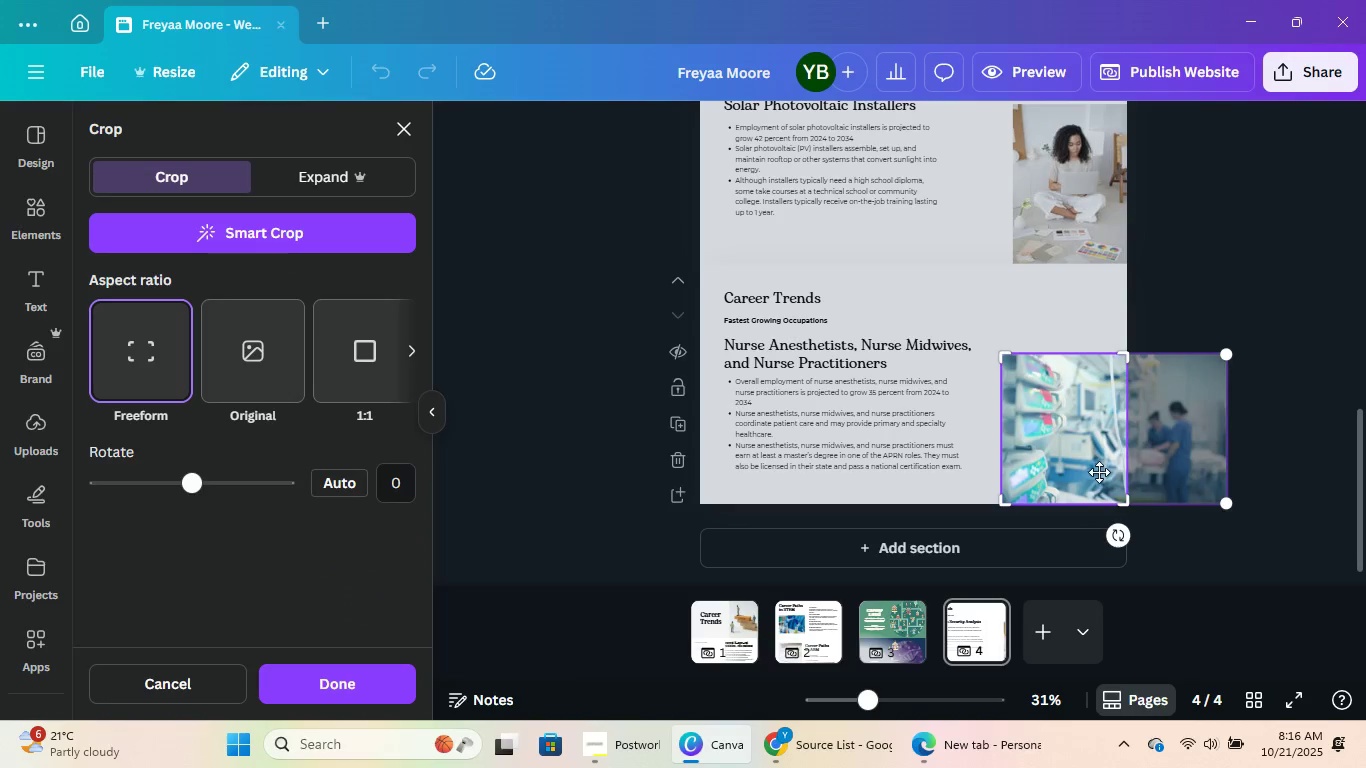 
left_click_drag(start_coordinate=[1099, 472], to_coordinate=[953, 473])
 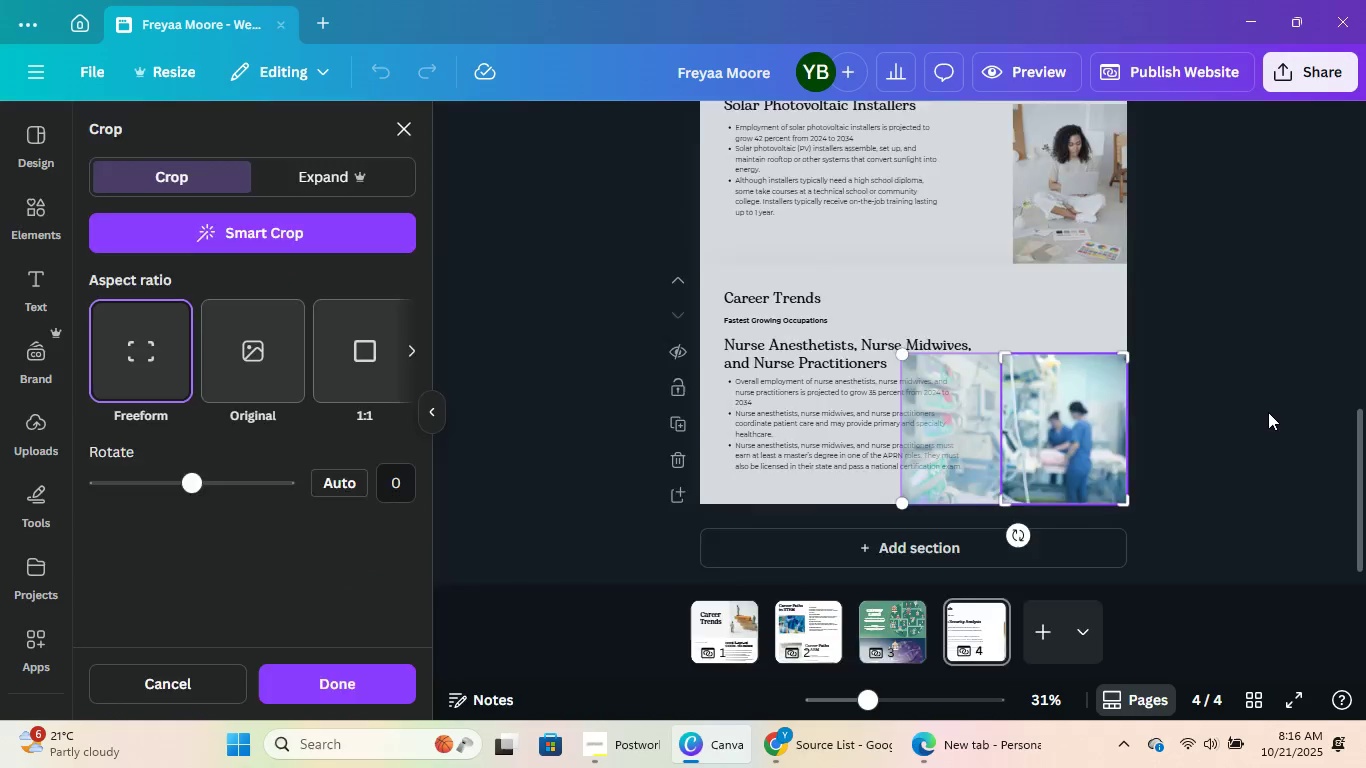 
double_click([1268, 412])
 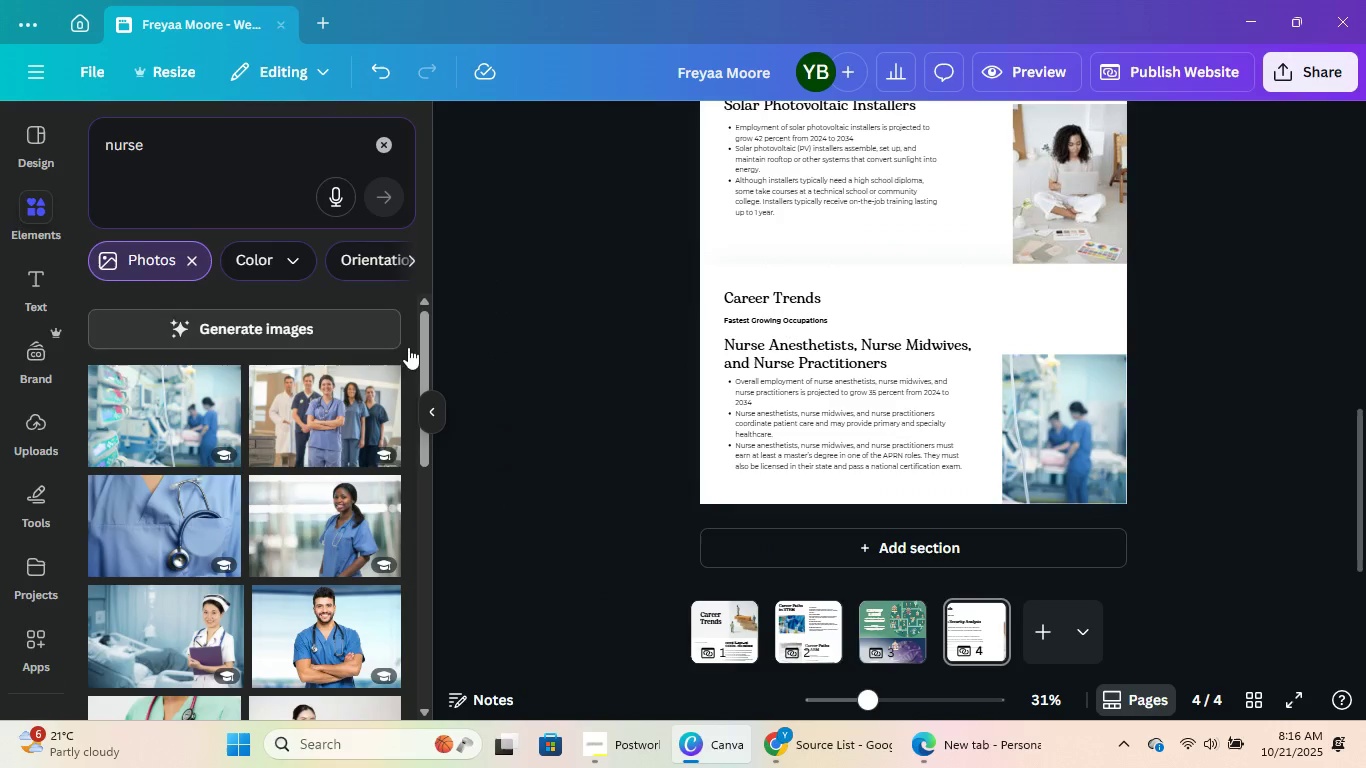 
scroll: coordinate [1210, 341], scroll_direction: up, amount: 3.0
 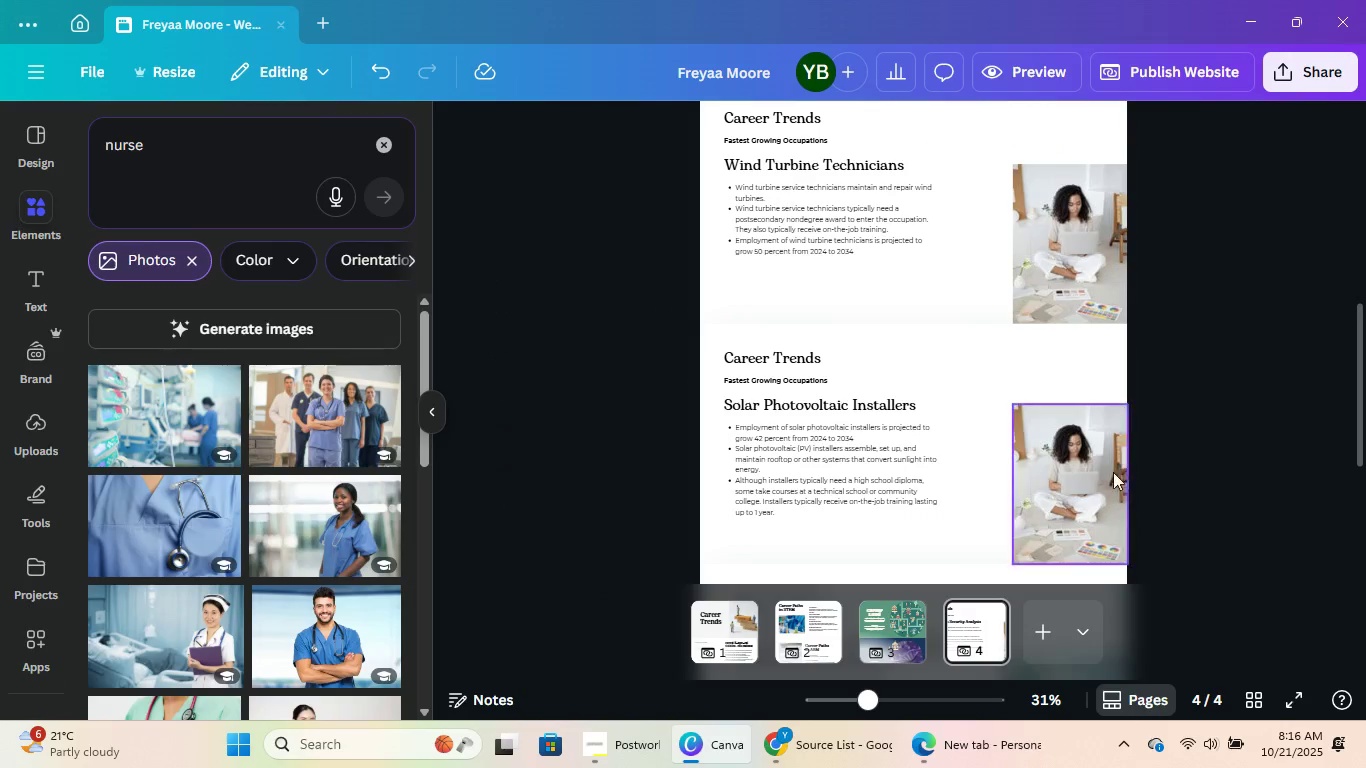 
left_click([1076, 491])
 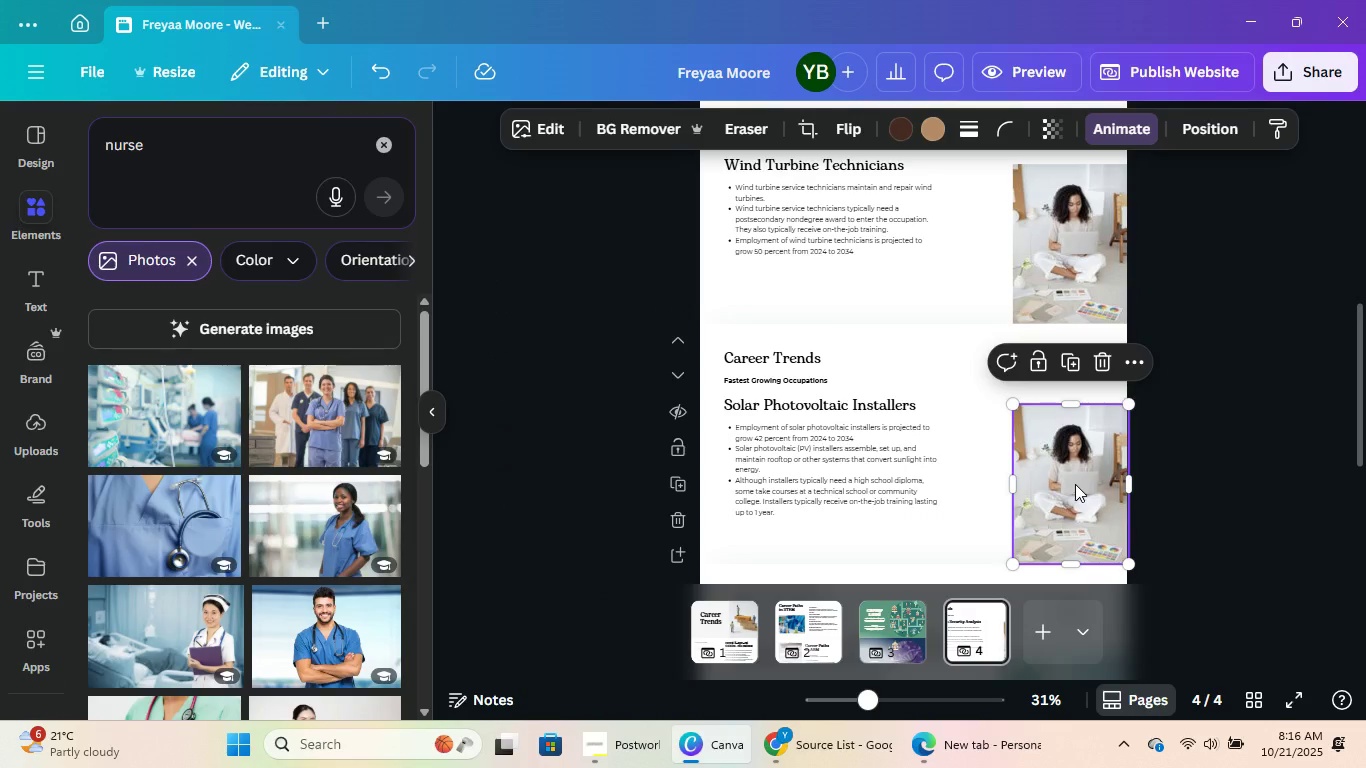 
key(Backspace)
 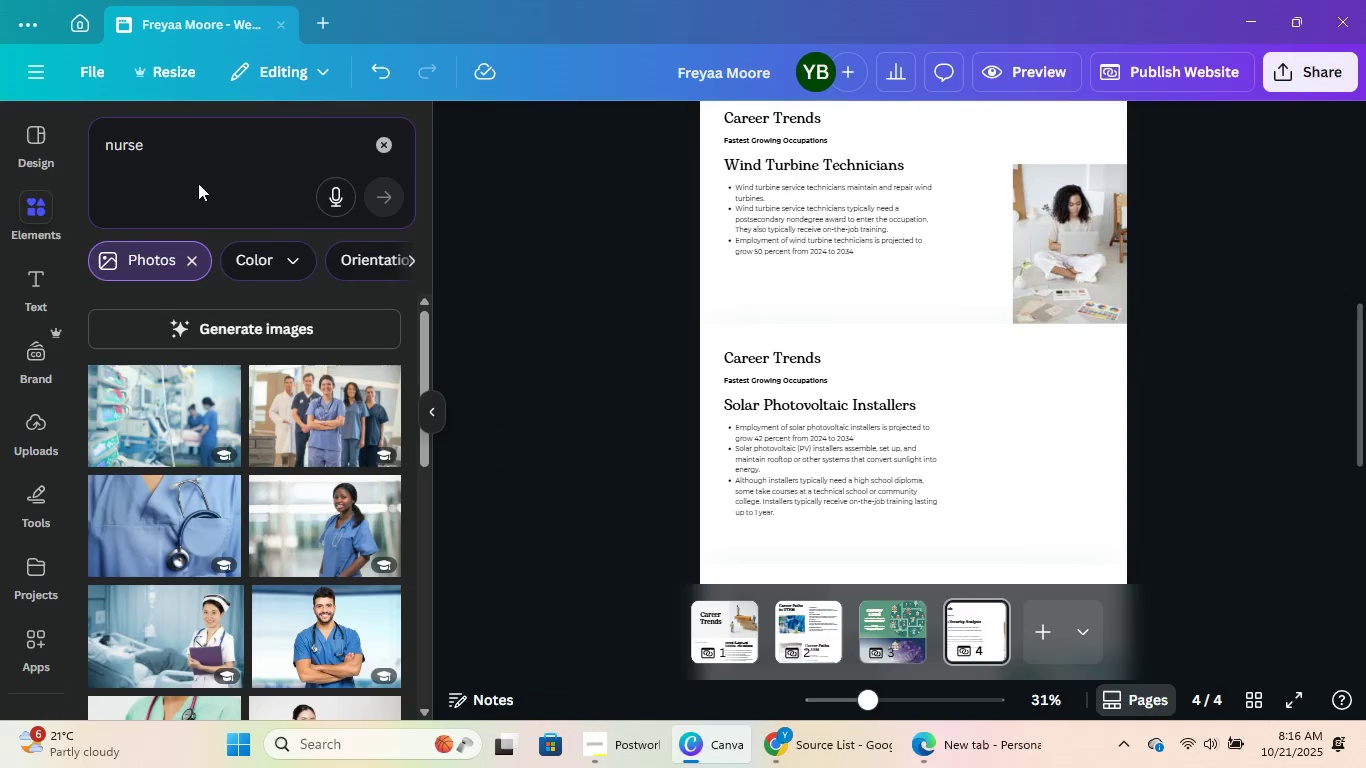 
double_click([198, 159])
 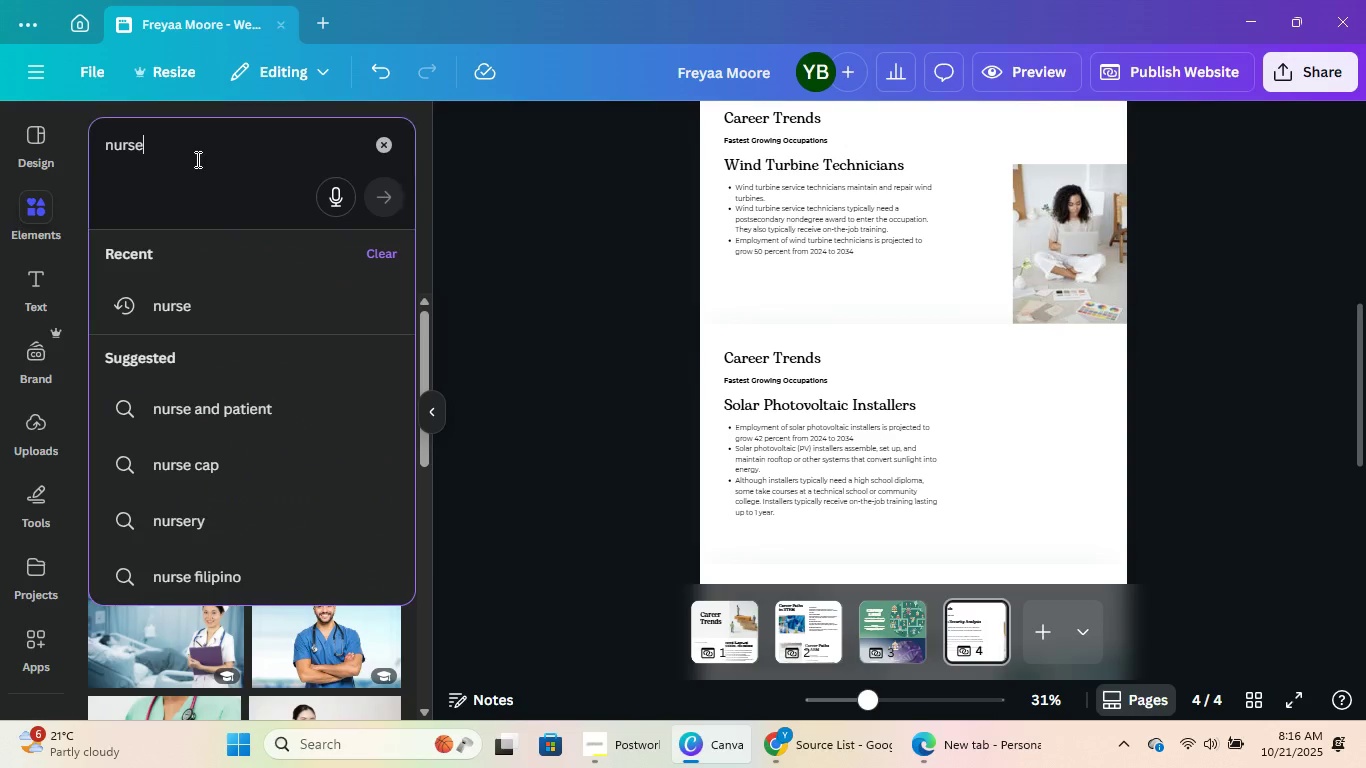 
key(Control+ControlLeft)
 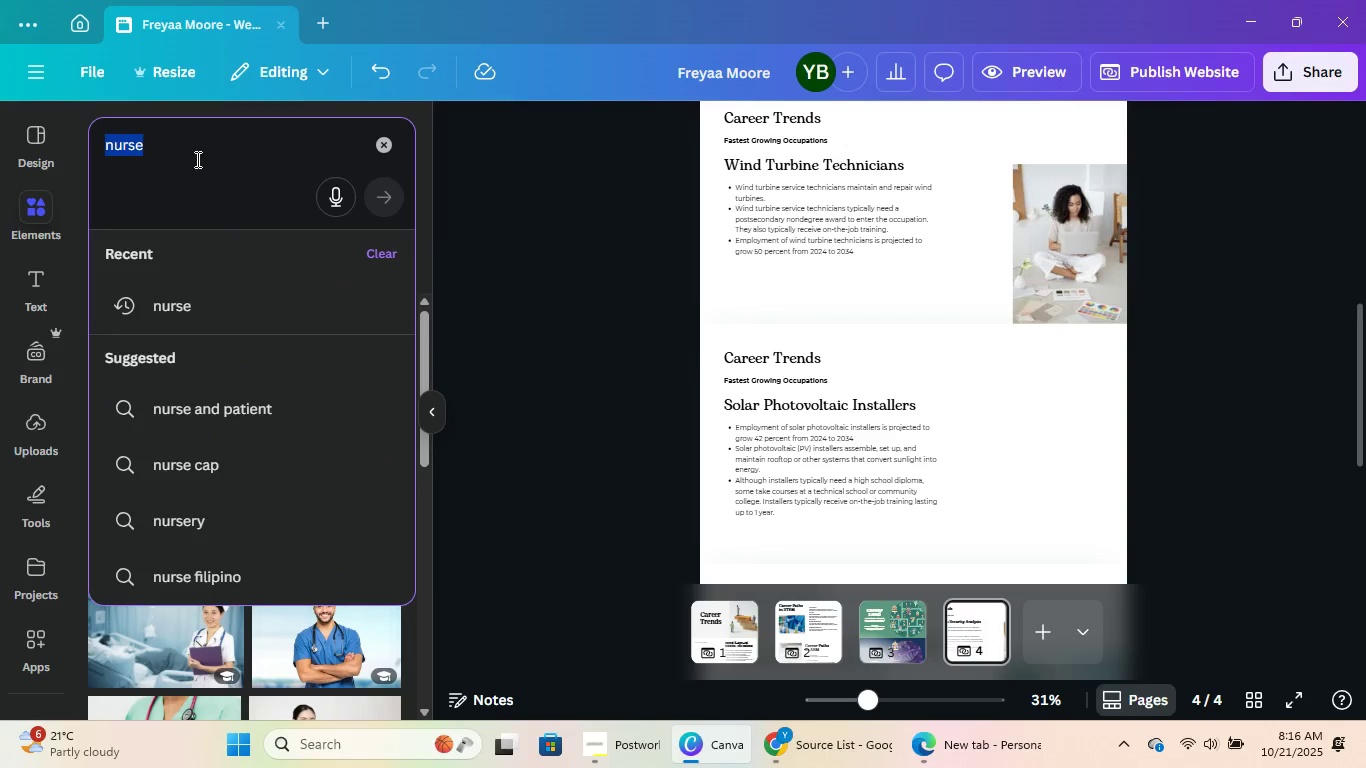 
key(Control+A)
 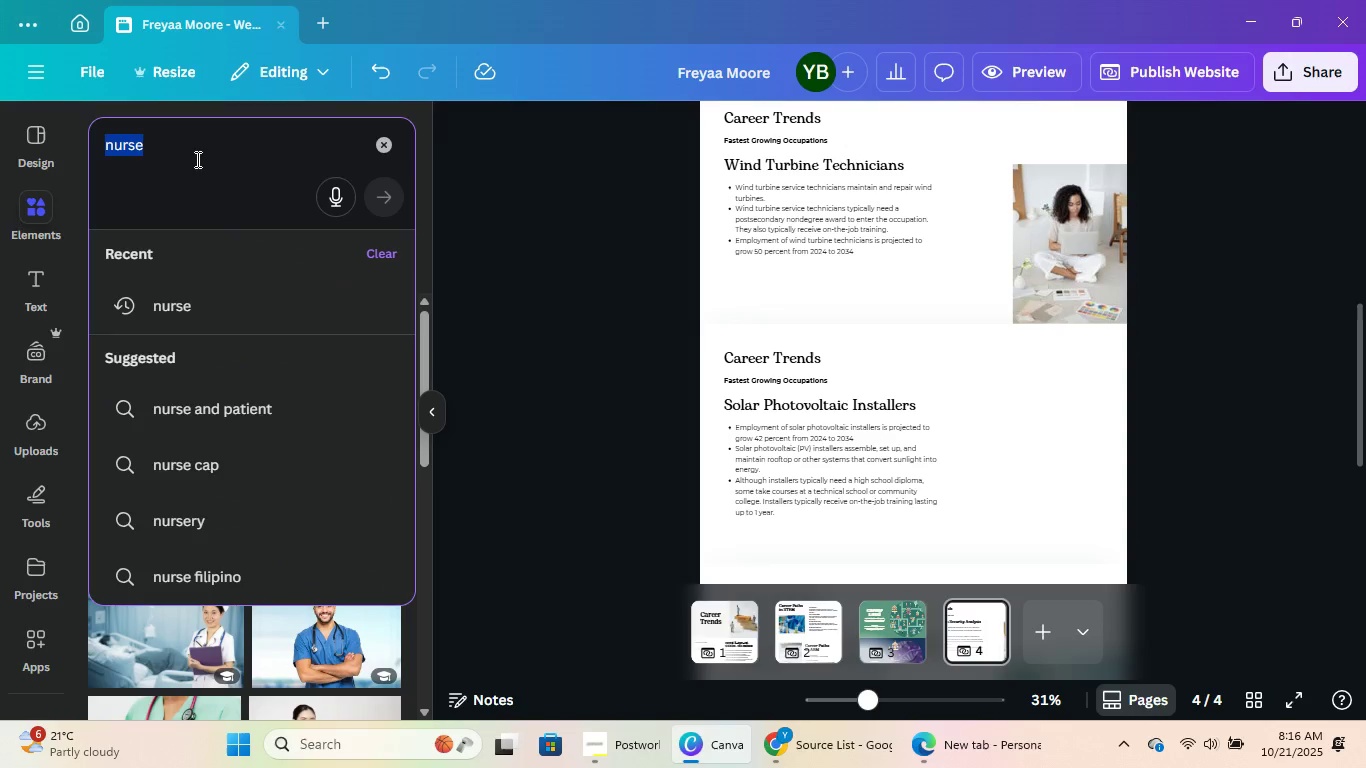 
type(Solar installers)
 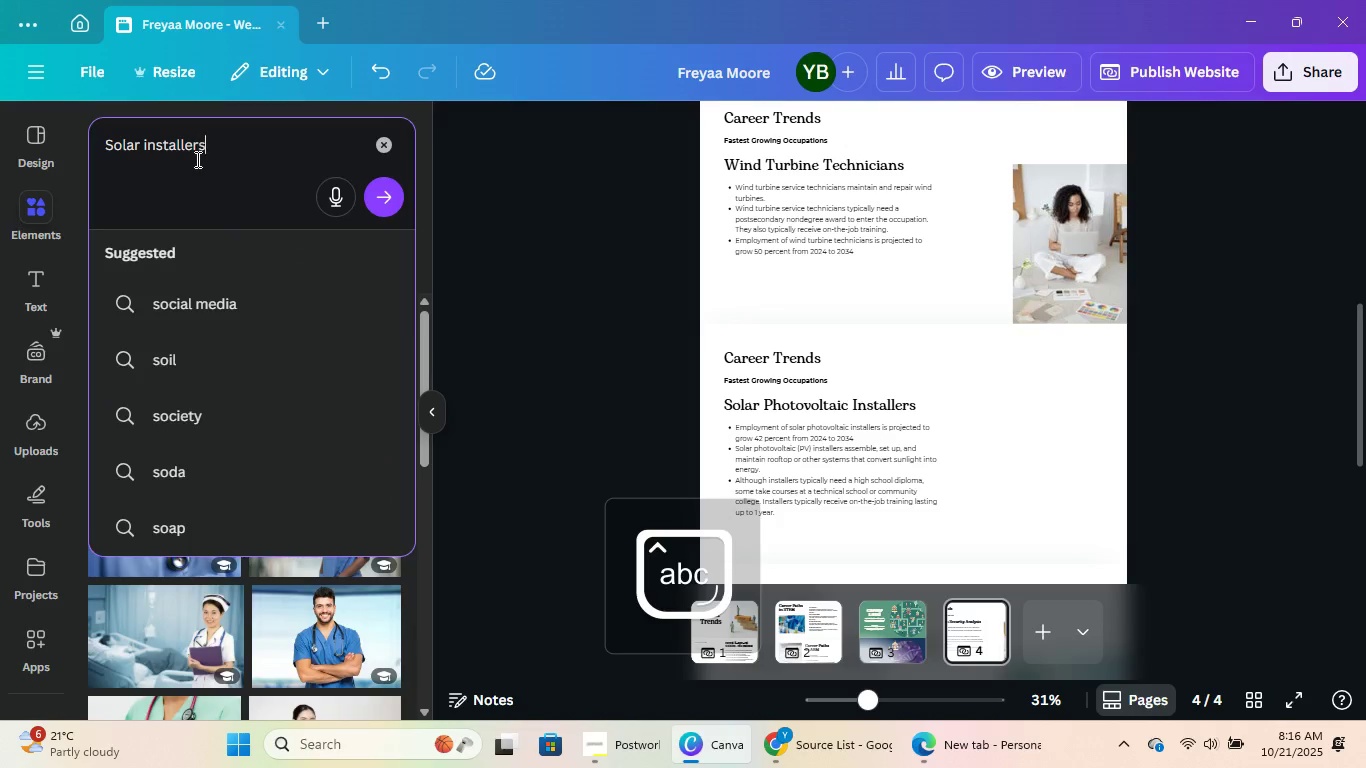 
key(Enter)
 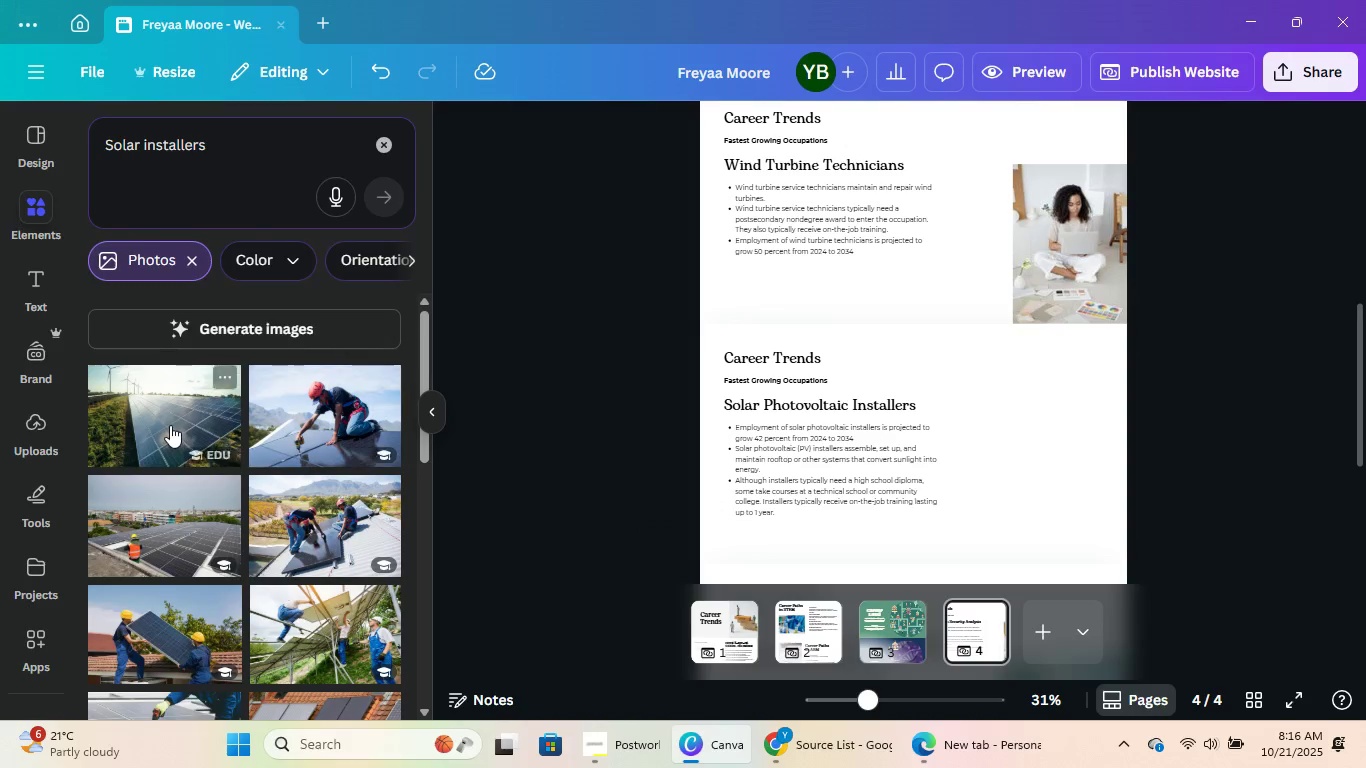 
left_click([297, 435])
 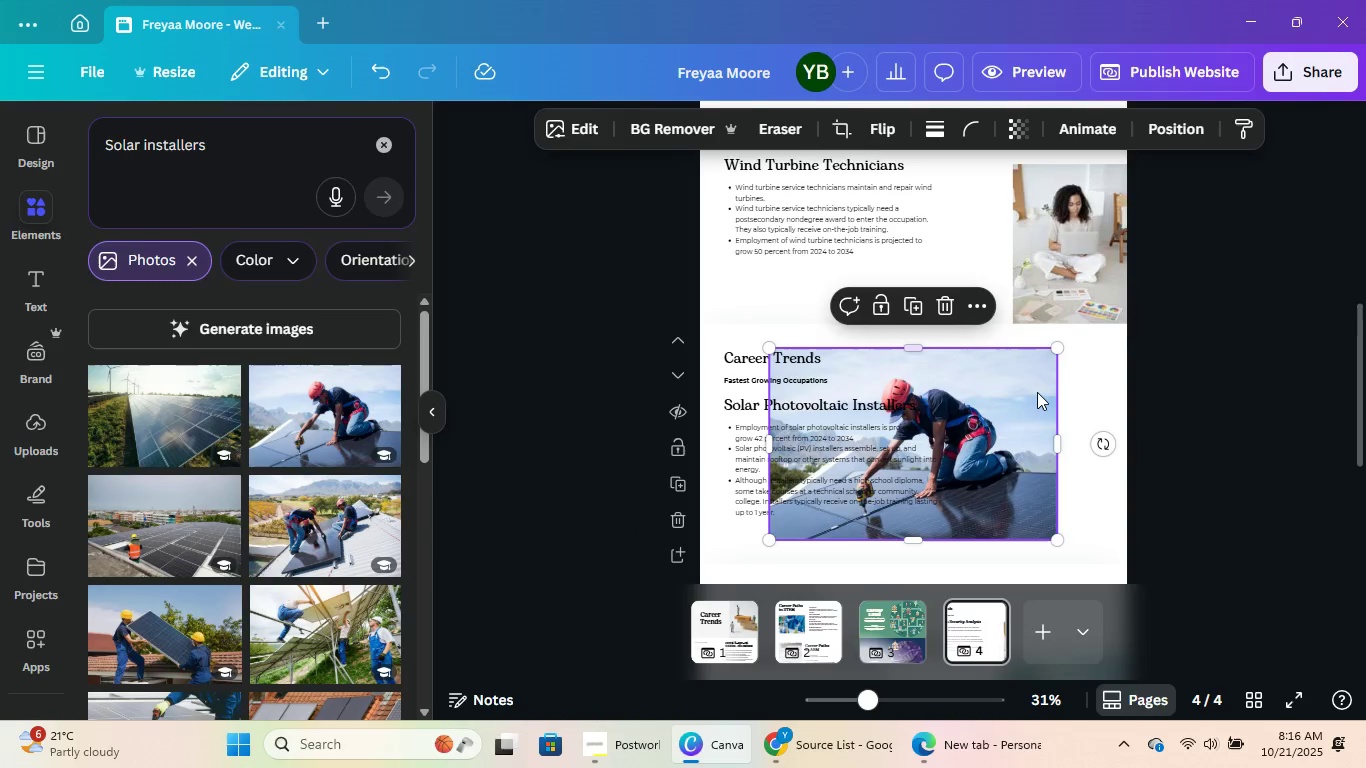 
scroll: coordinate [1037, 392], scroll_direction: down, amount: 1.0
 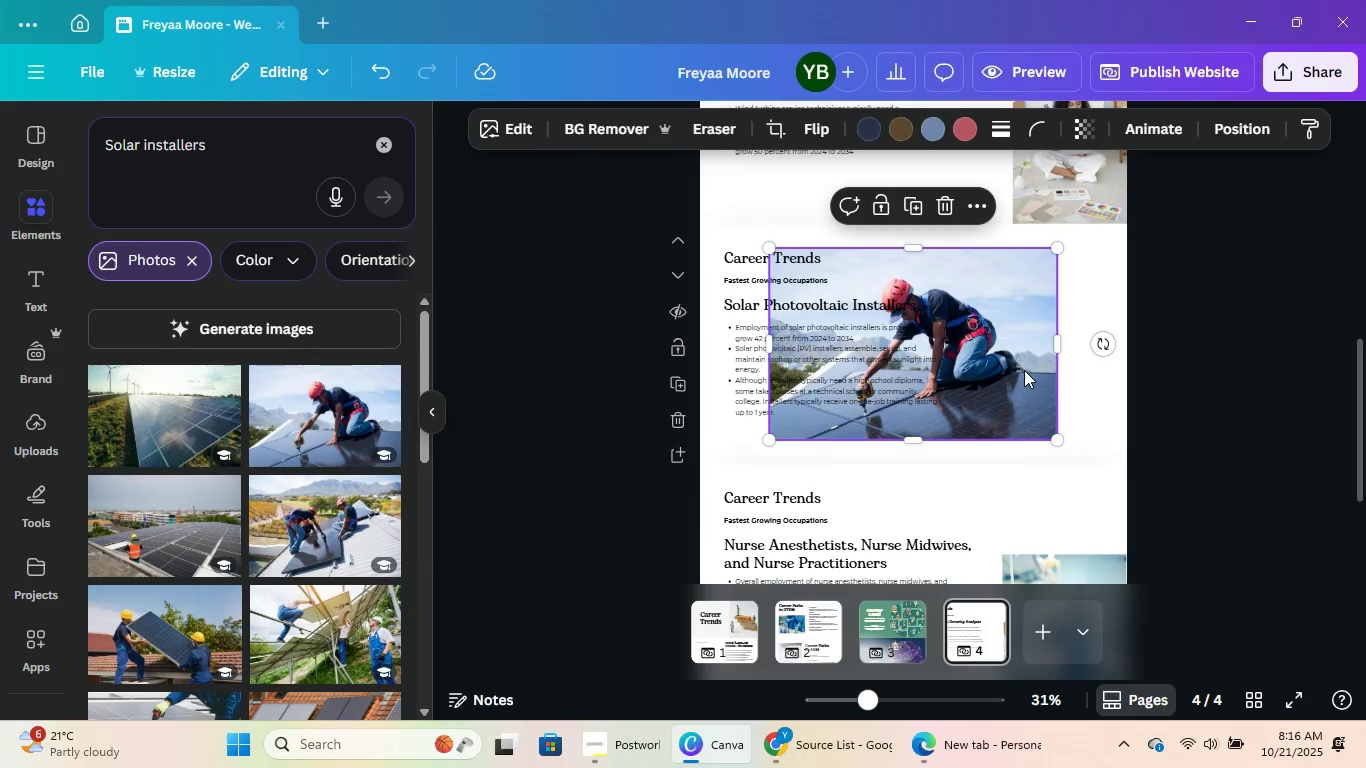 
left_click_drag(start_coordinate=[1022, 370], to_coordinate=[1246, 396])
 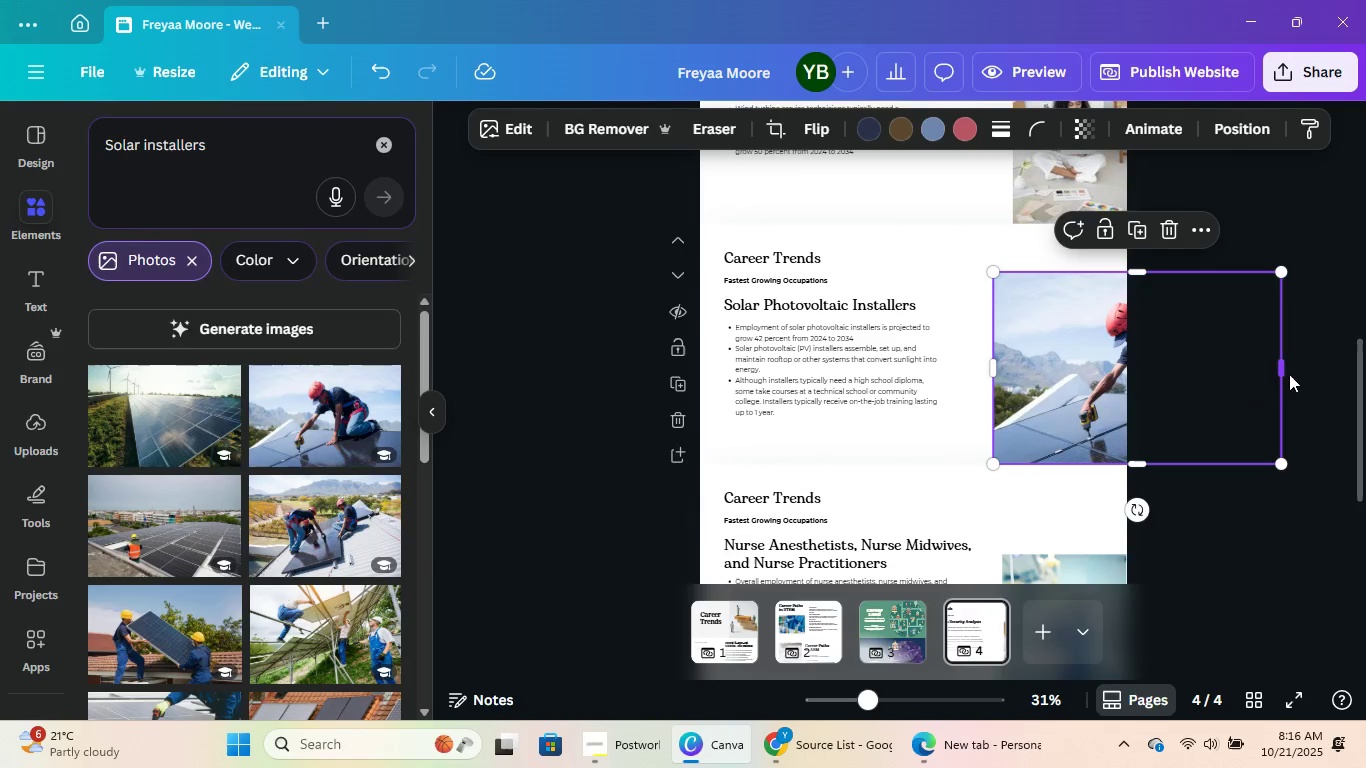 
left_click_drag(start_coordinate=[1281, 371], to_coordinate=[1130, 393])
 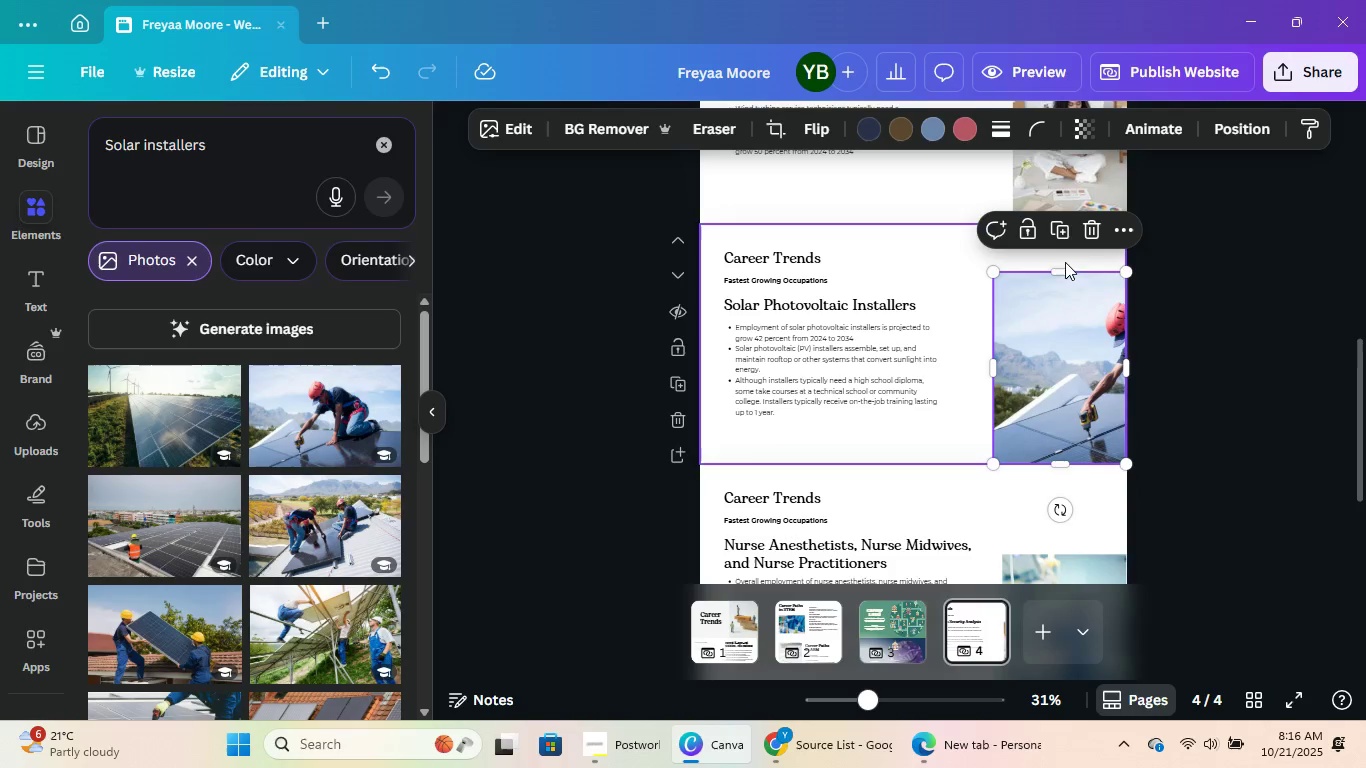 
left_click_drag(start_coordinate=[1065, 277], to_coordinate=[1066, 303])
 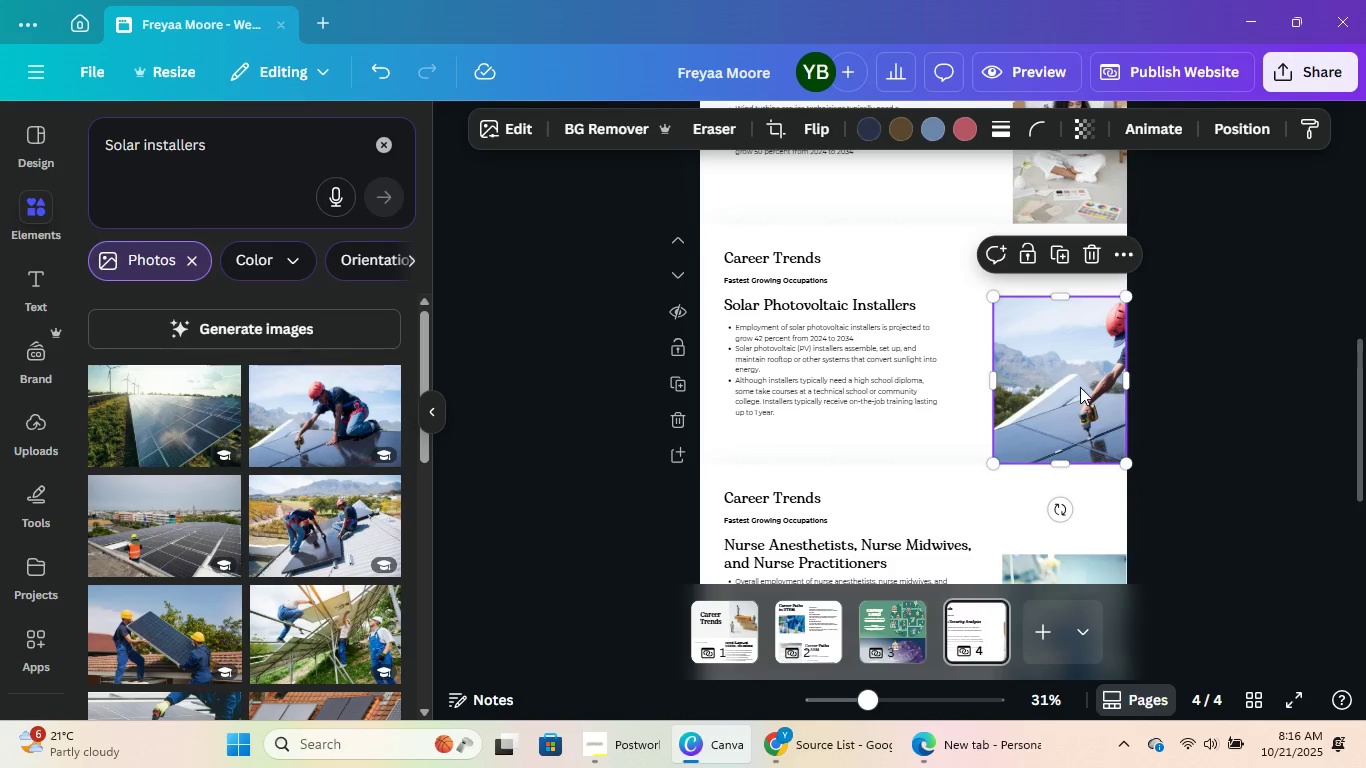 
double_click([1080, 387])
 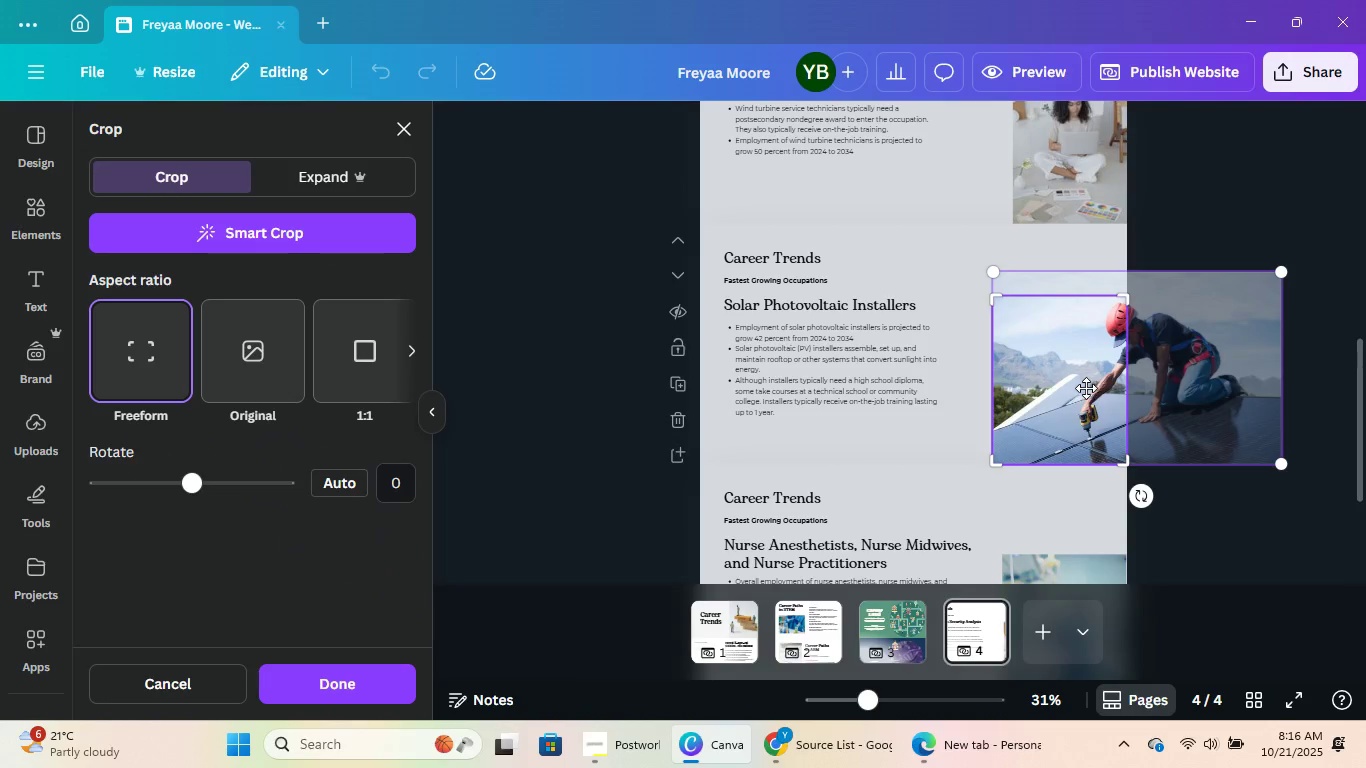 
left_click_drag(start_coordinate=[1091, 388], to_coordinate=[1018, 384])
 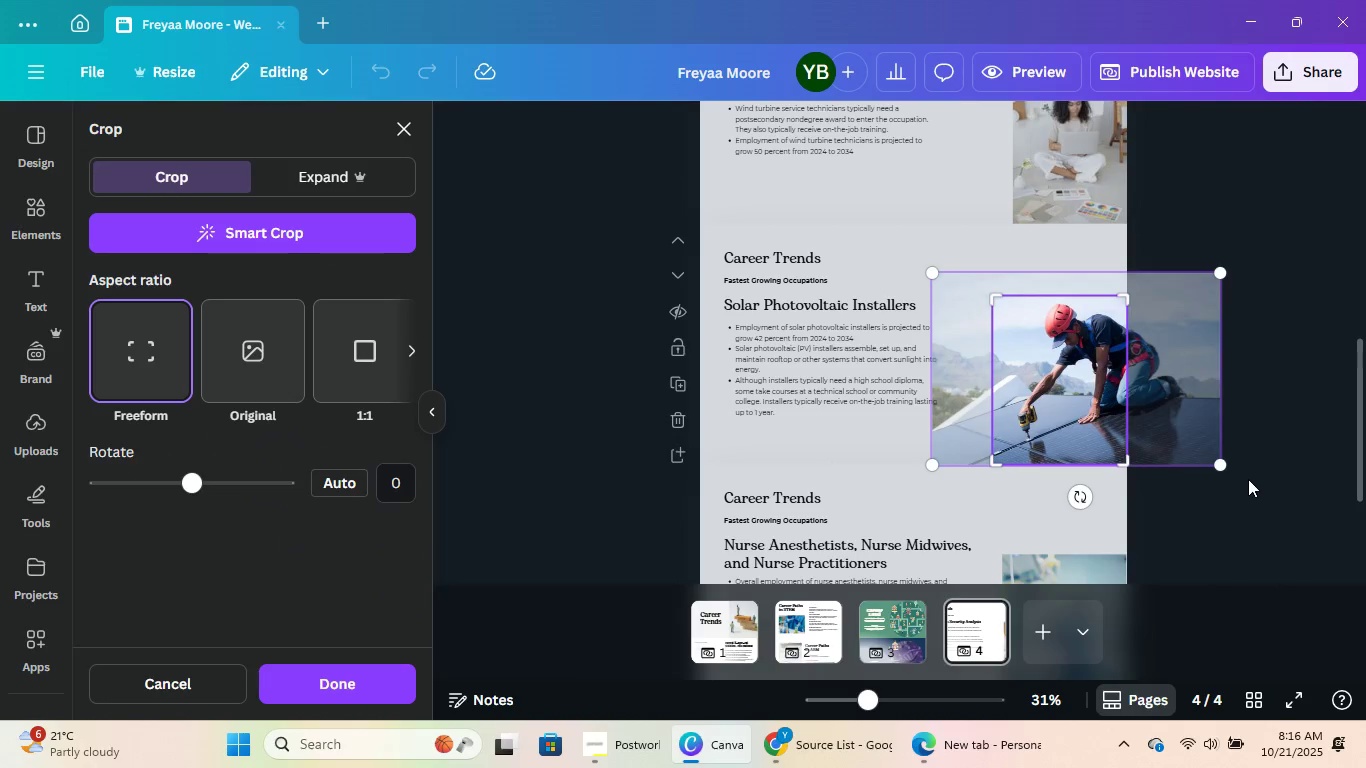 
left_click([1248, 479])
 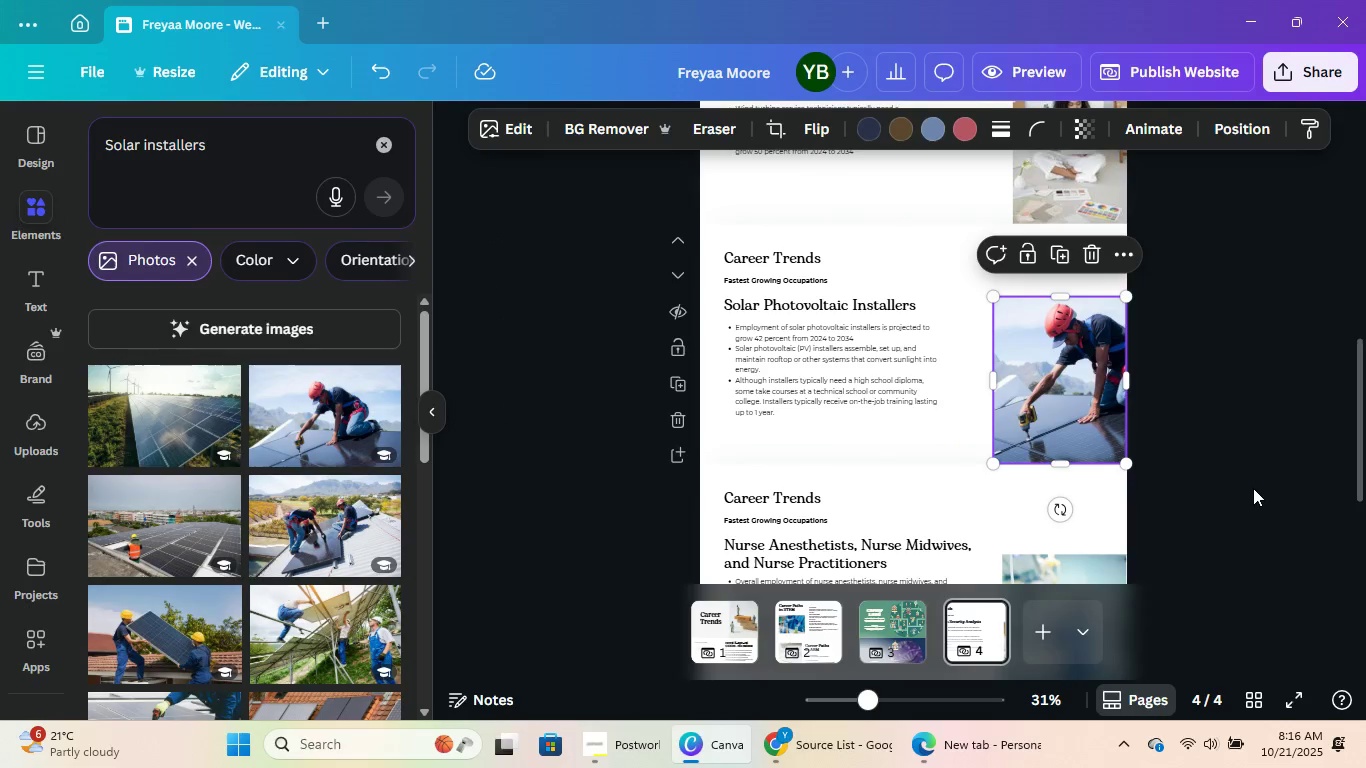 
left_click([1253, 488])
 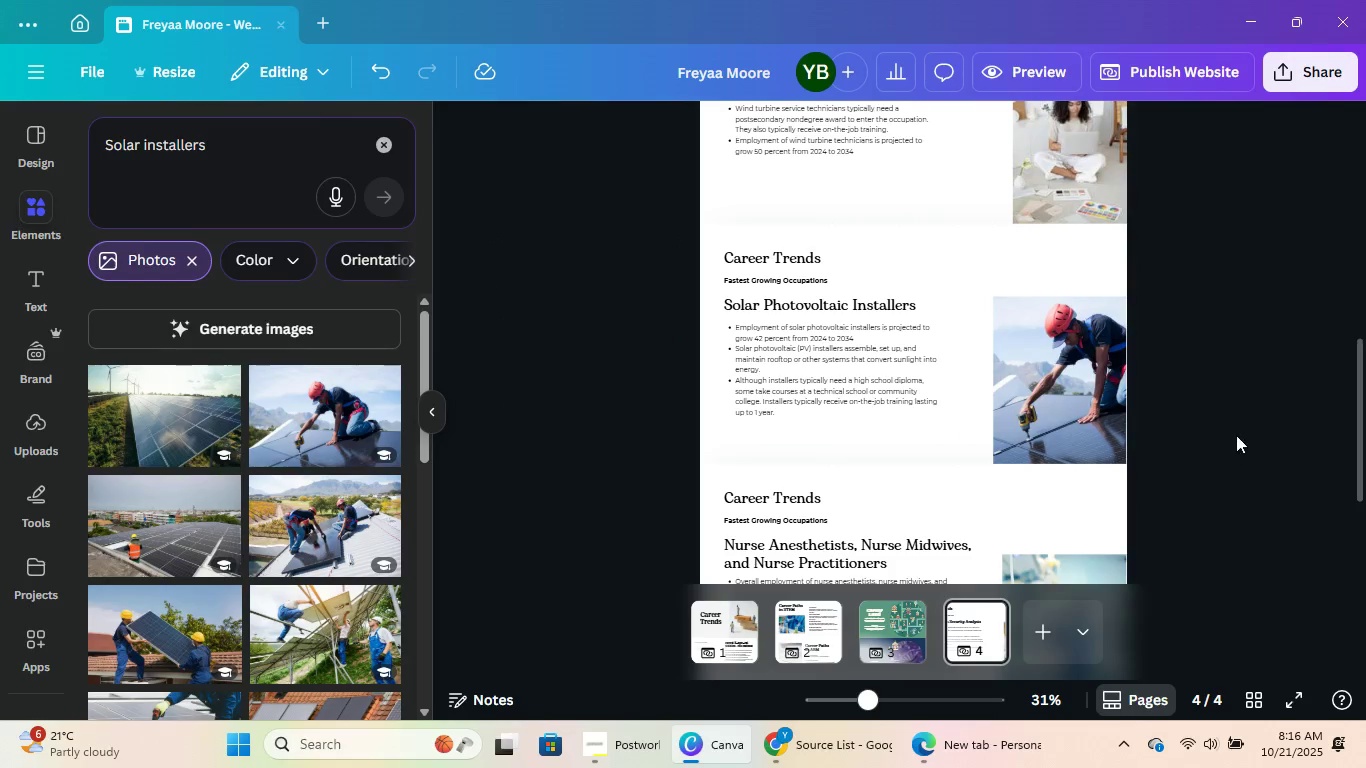 
scroll: coordinate [1227, 422], scroll_direction: up, amount: 3.0
 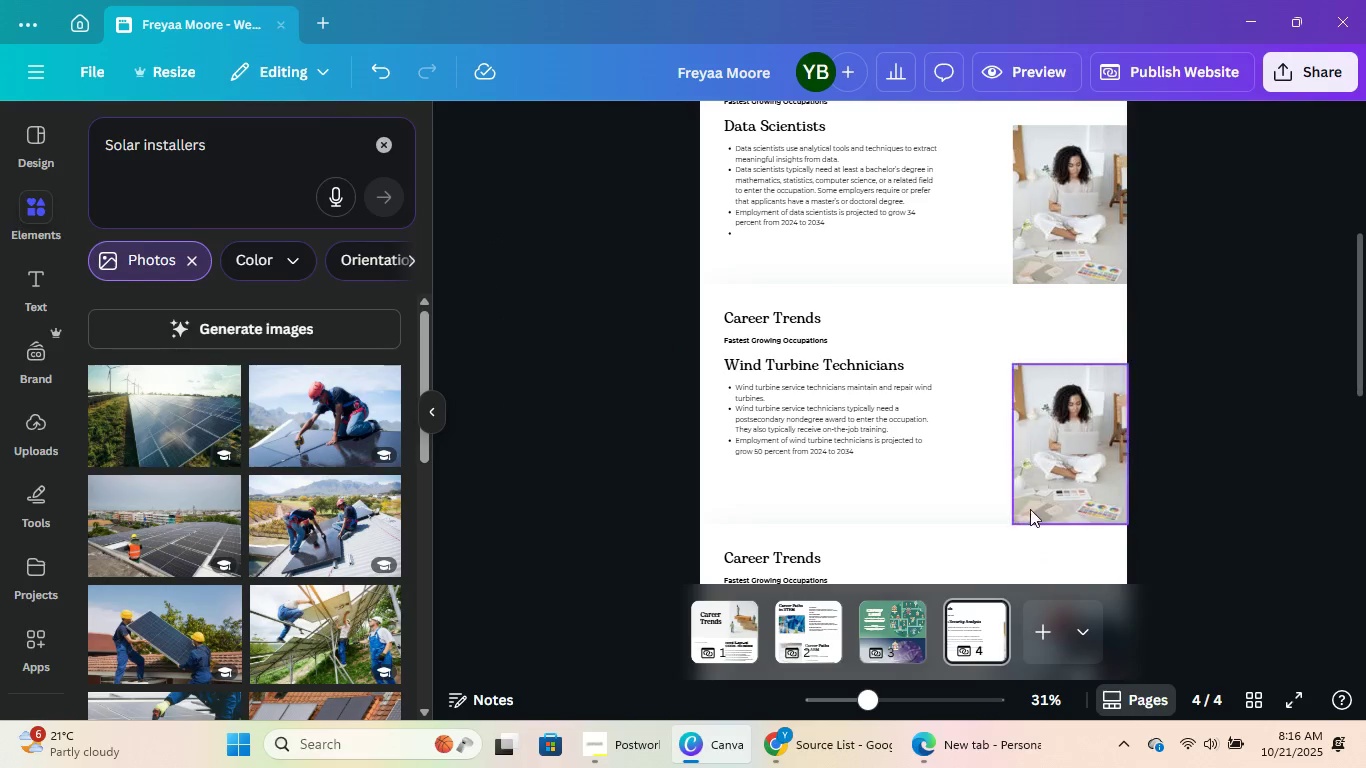 
left_click([1030, 509])
 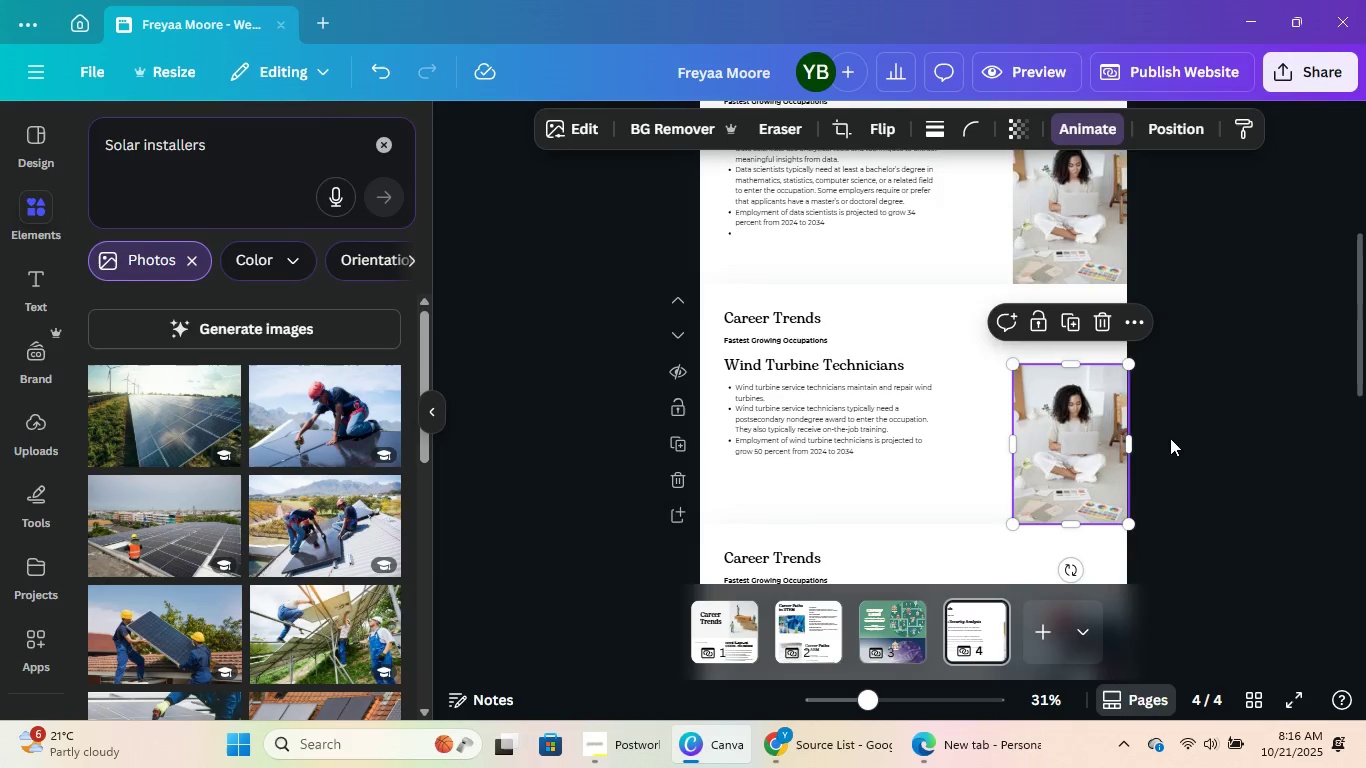 
scroll: coordinate [1170, 438], scroll_direction: down, amount: 4.0
 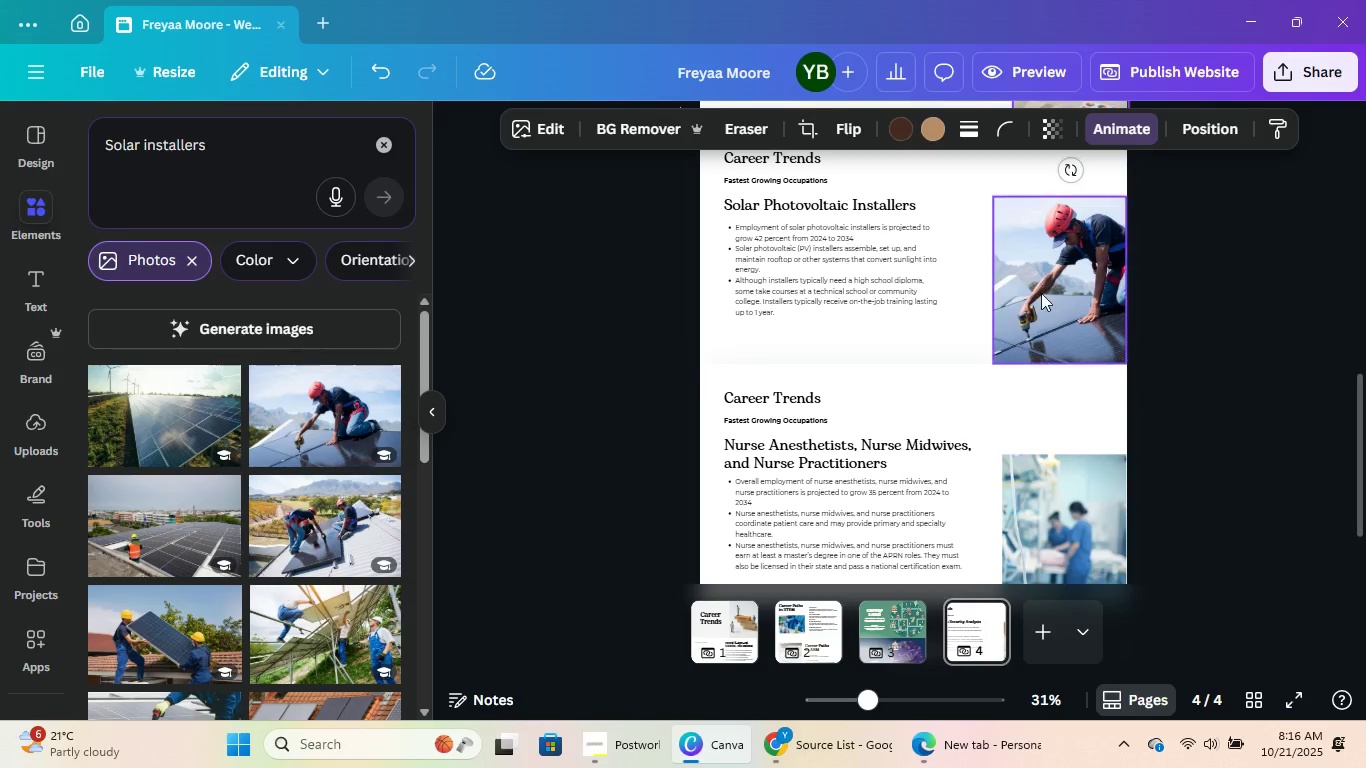 
left_click([1041, 293])
 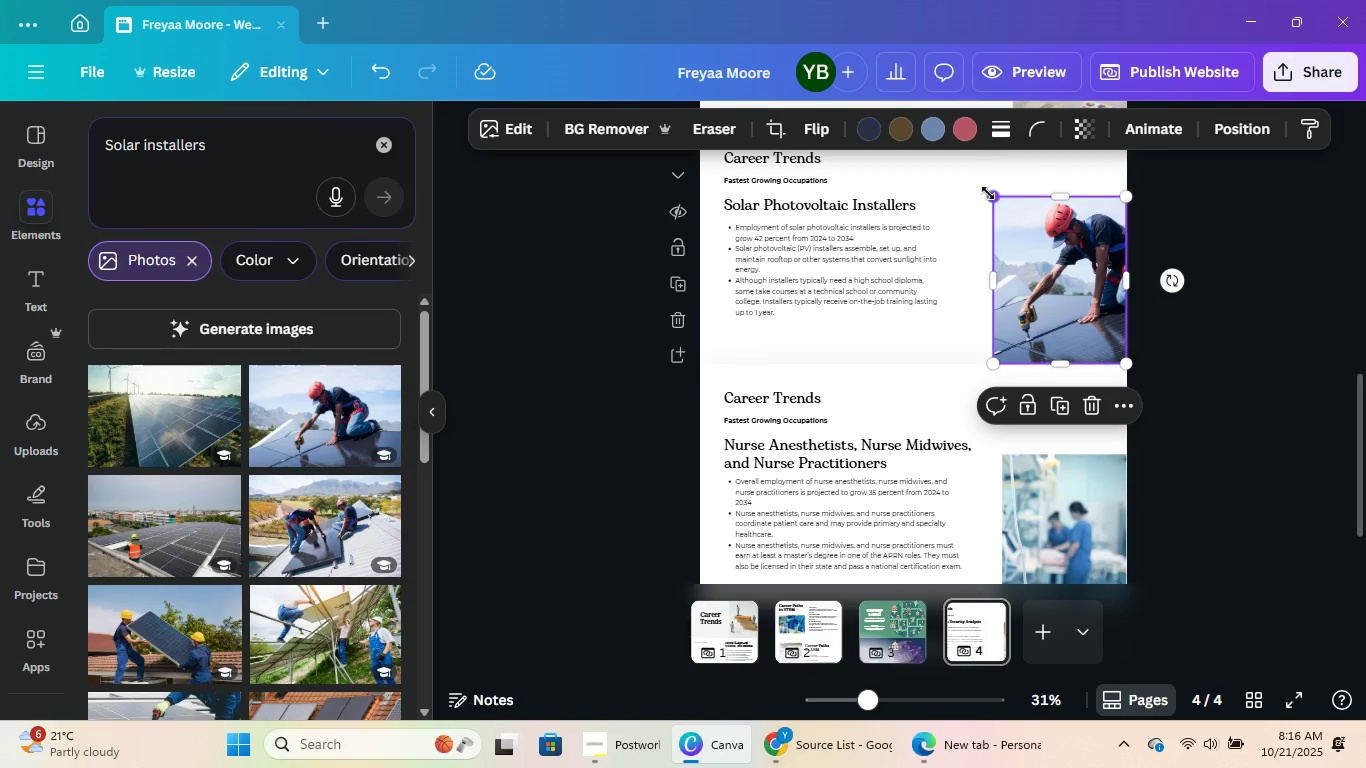 
left_click_drag(start_coordinate=[988, 193], to_coordinate=[991, 202])
 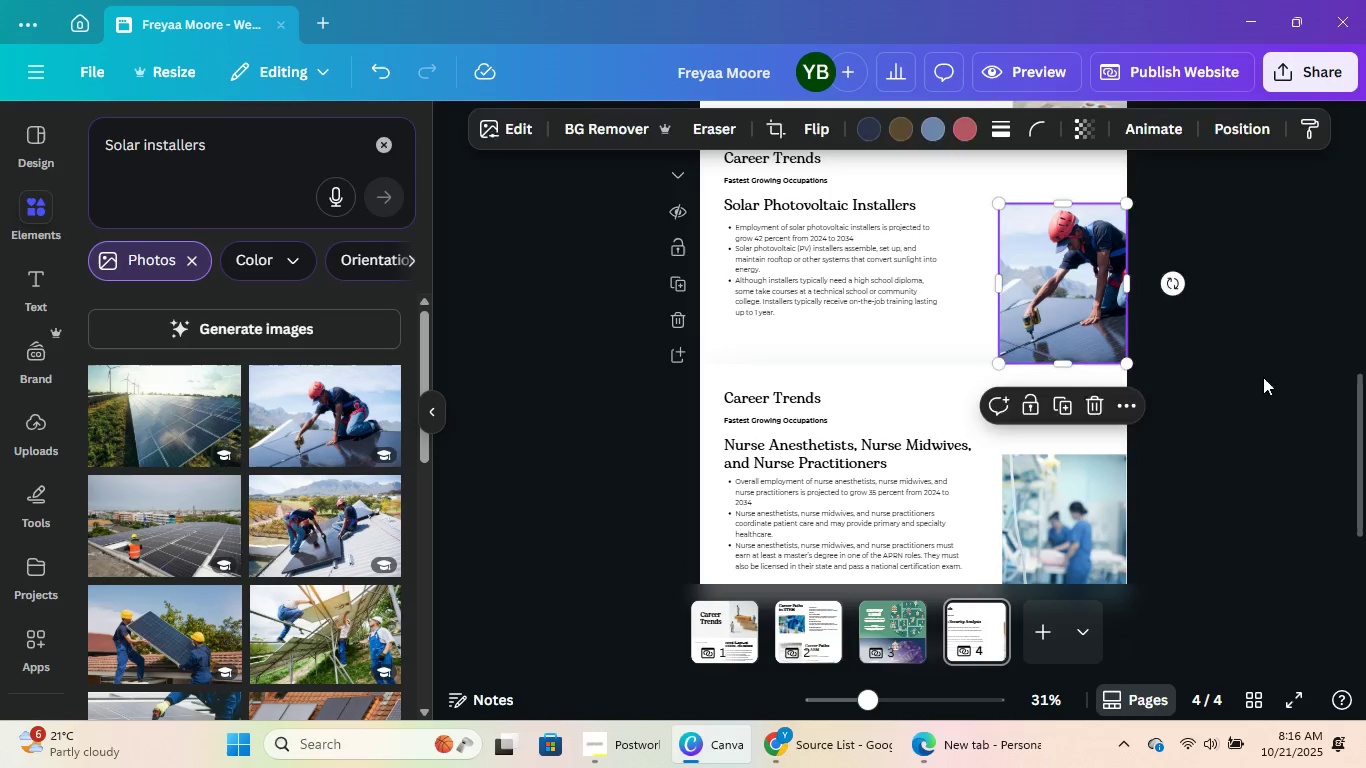 
left_click([1263, 377])
 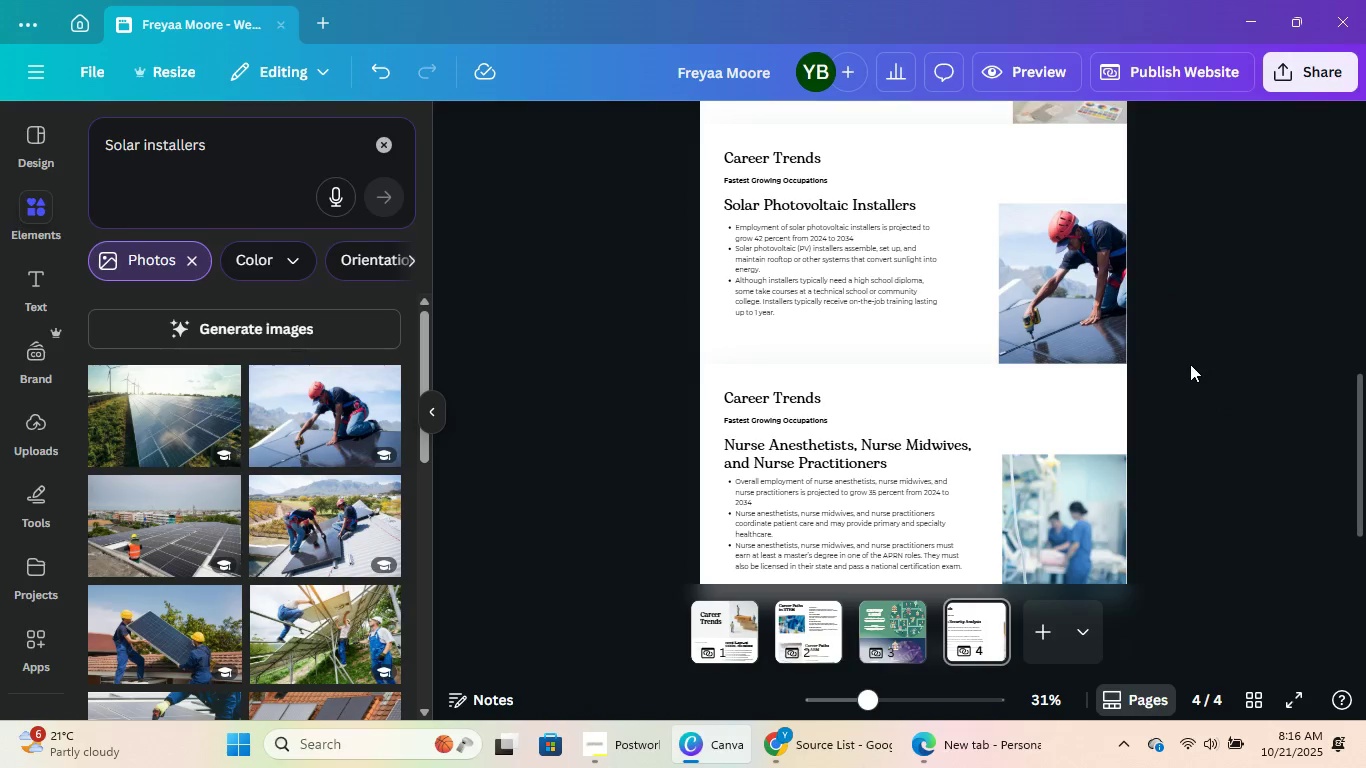 
scroll: coordinate [1193, 361], scroll_direction: up, amount: 2.0
 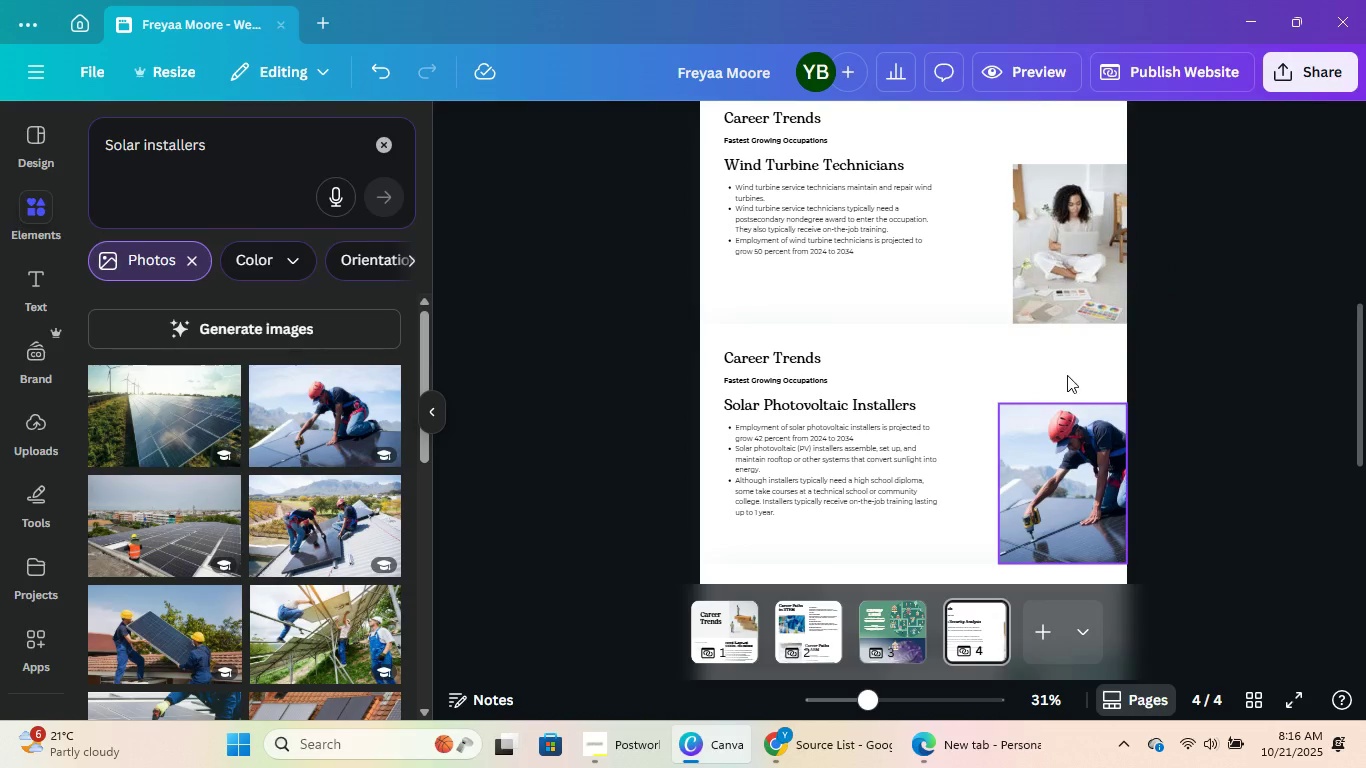 
left_click([1056, 318])
 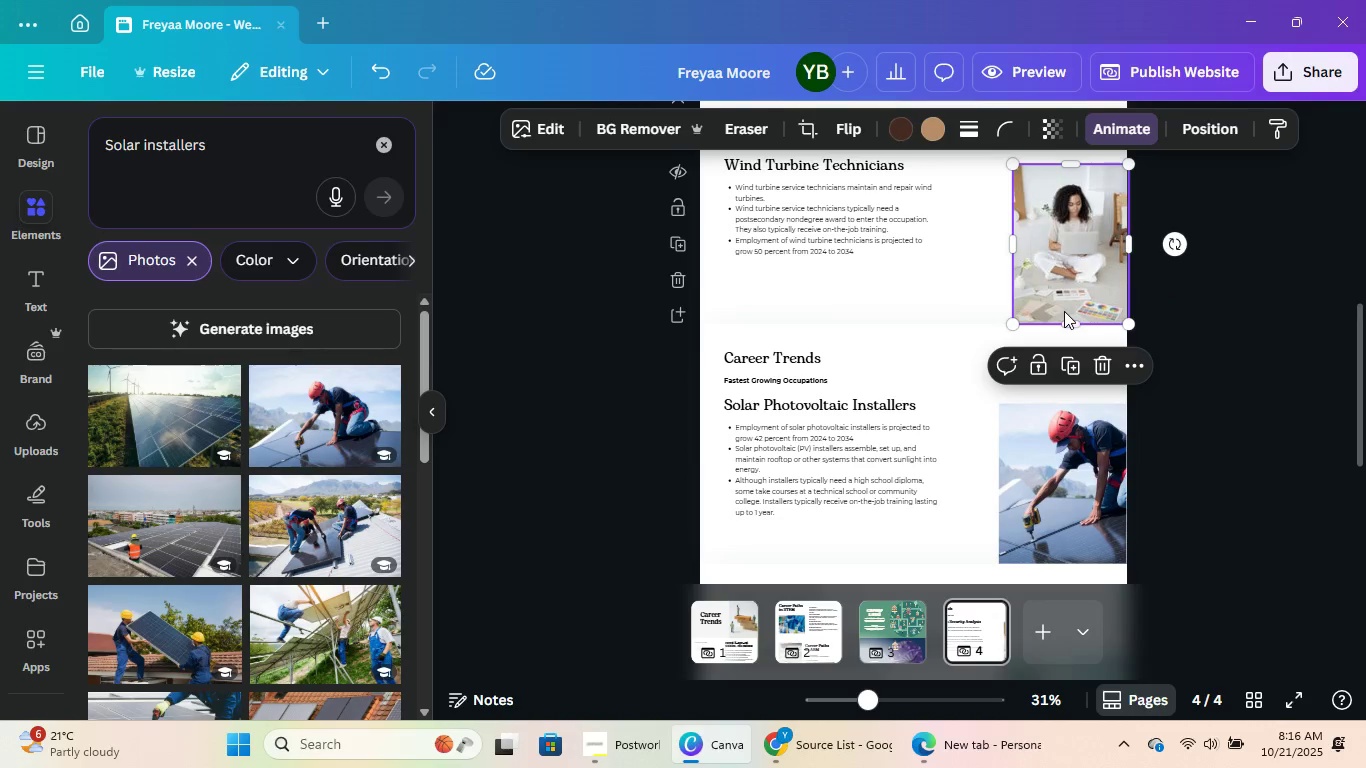 
key(Backspace)
 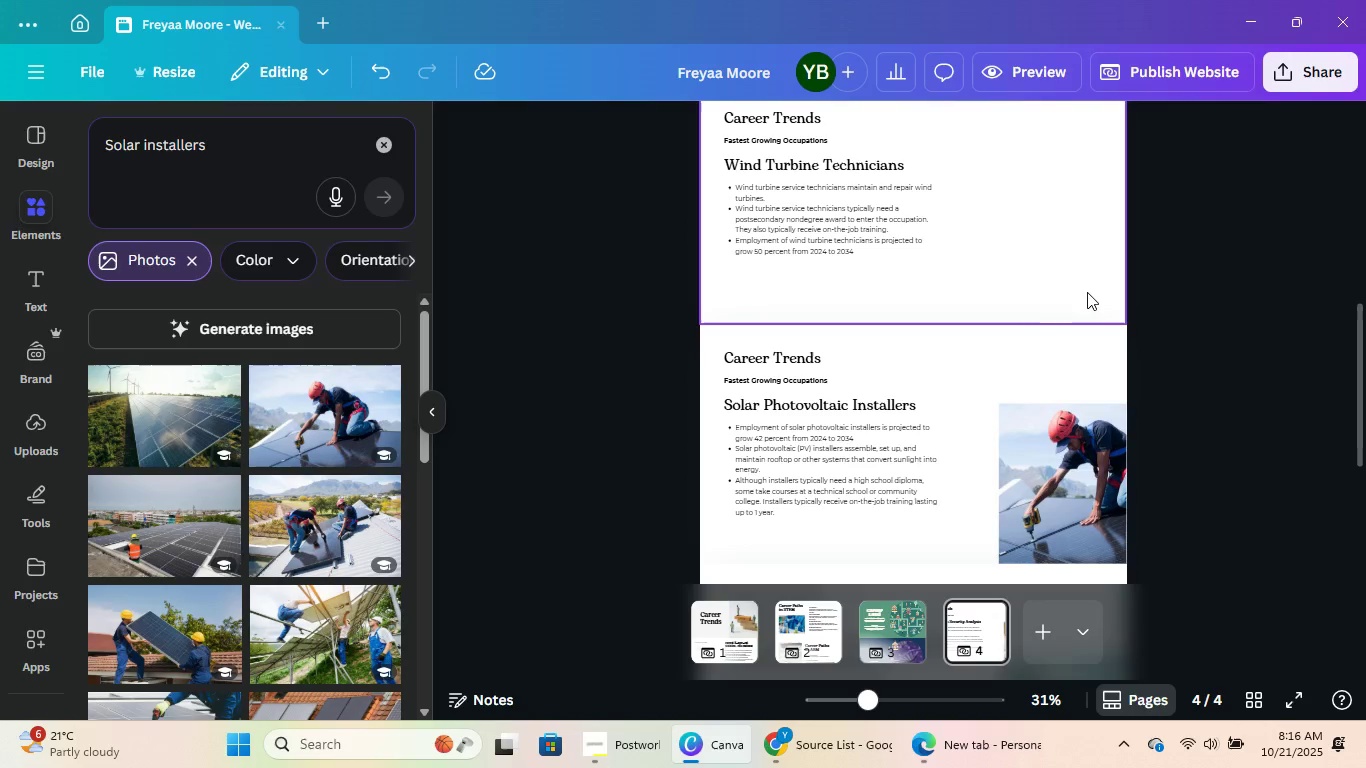 
scroll: coordinate [1087, 292], scroll_direction: up, amount: 1.0
 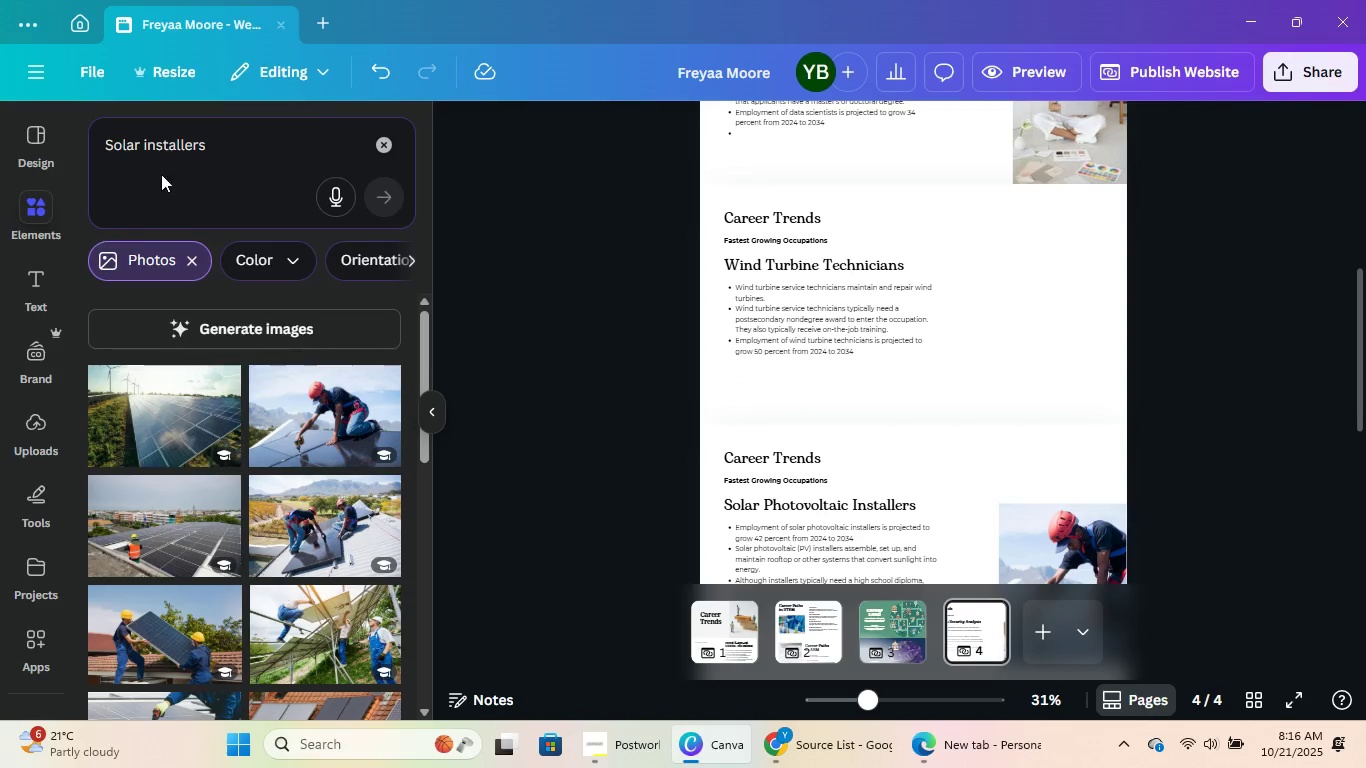 
left_click([179, 151])
 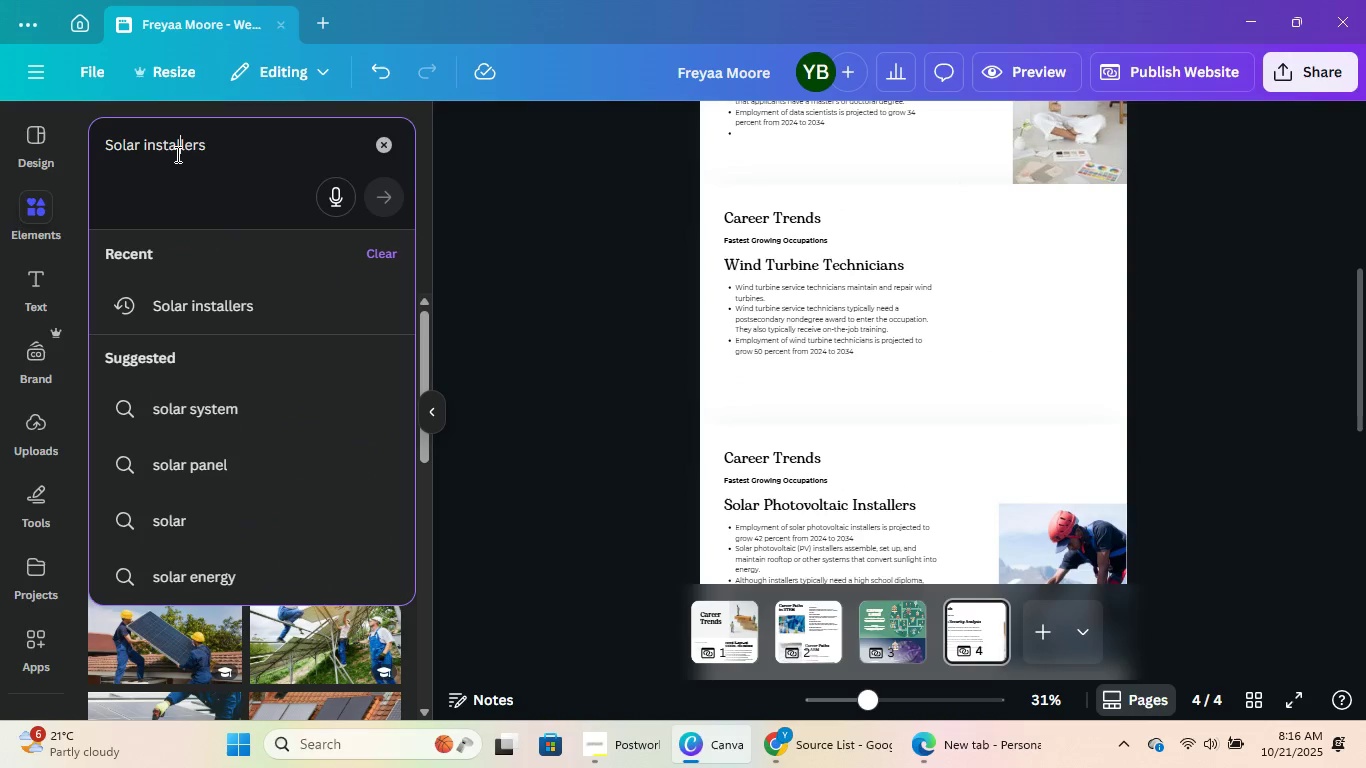 
key(Control+ControlLeft)
 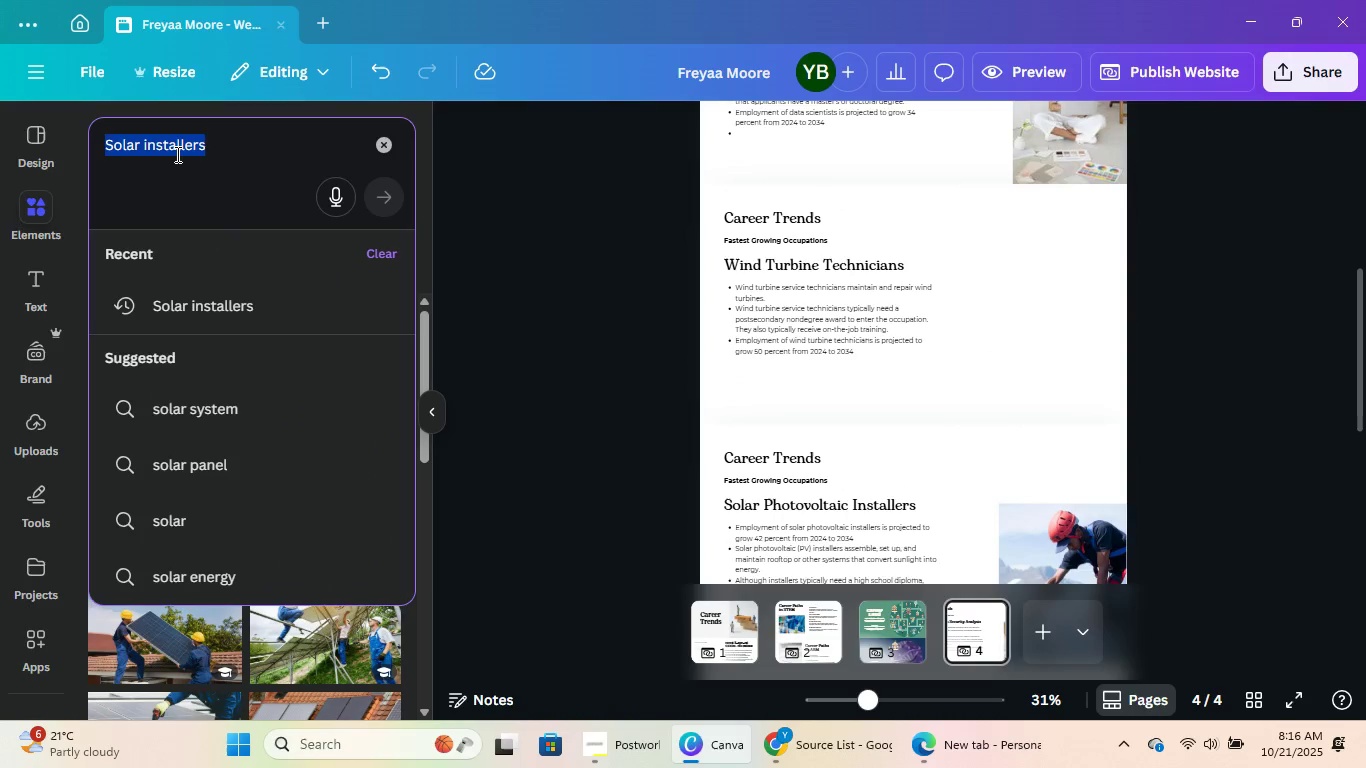 
key(Control+A)
 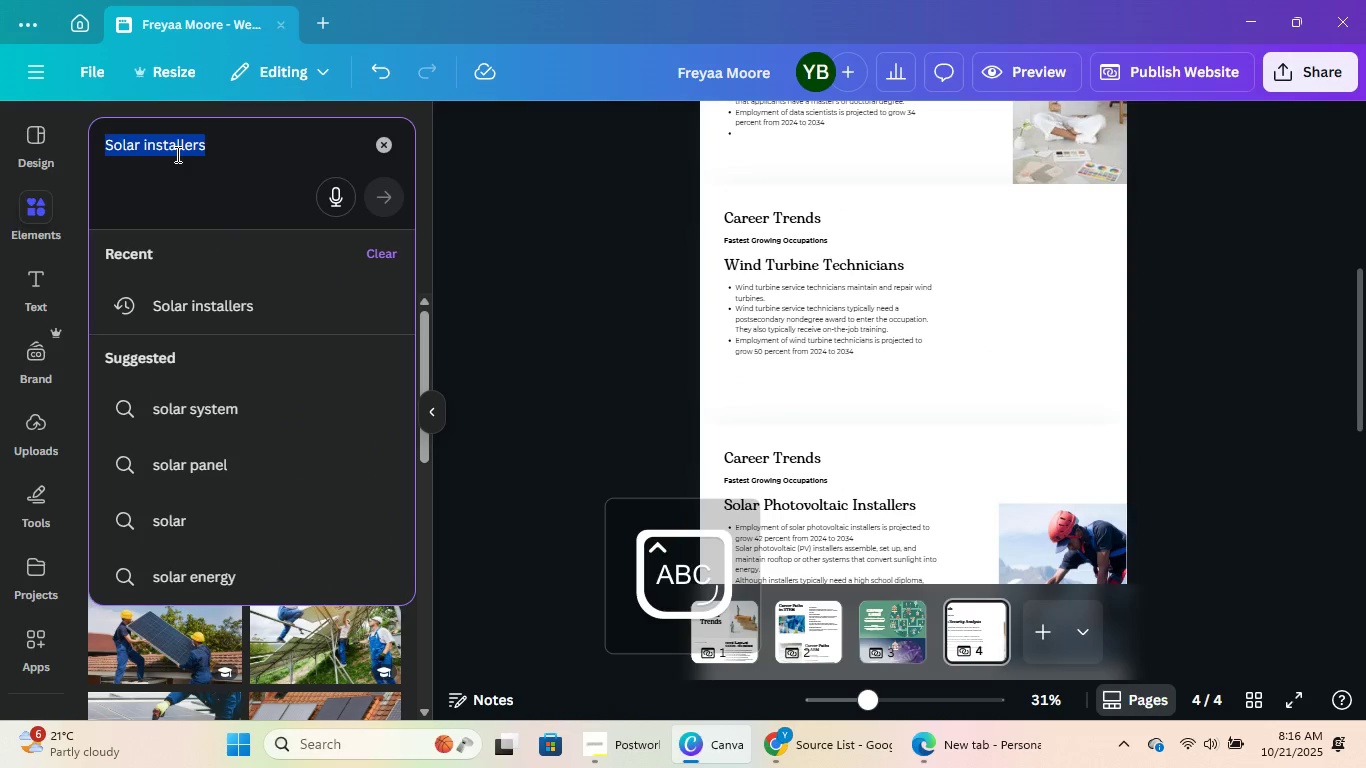 
type(Wu)
key(Backspace)
type(indmill e)
key(Backspace)
type(tech)
 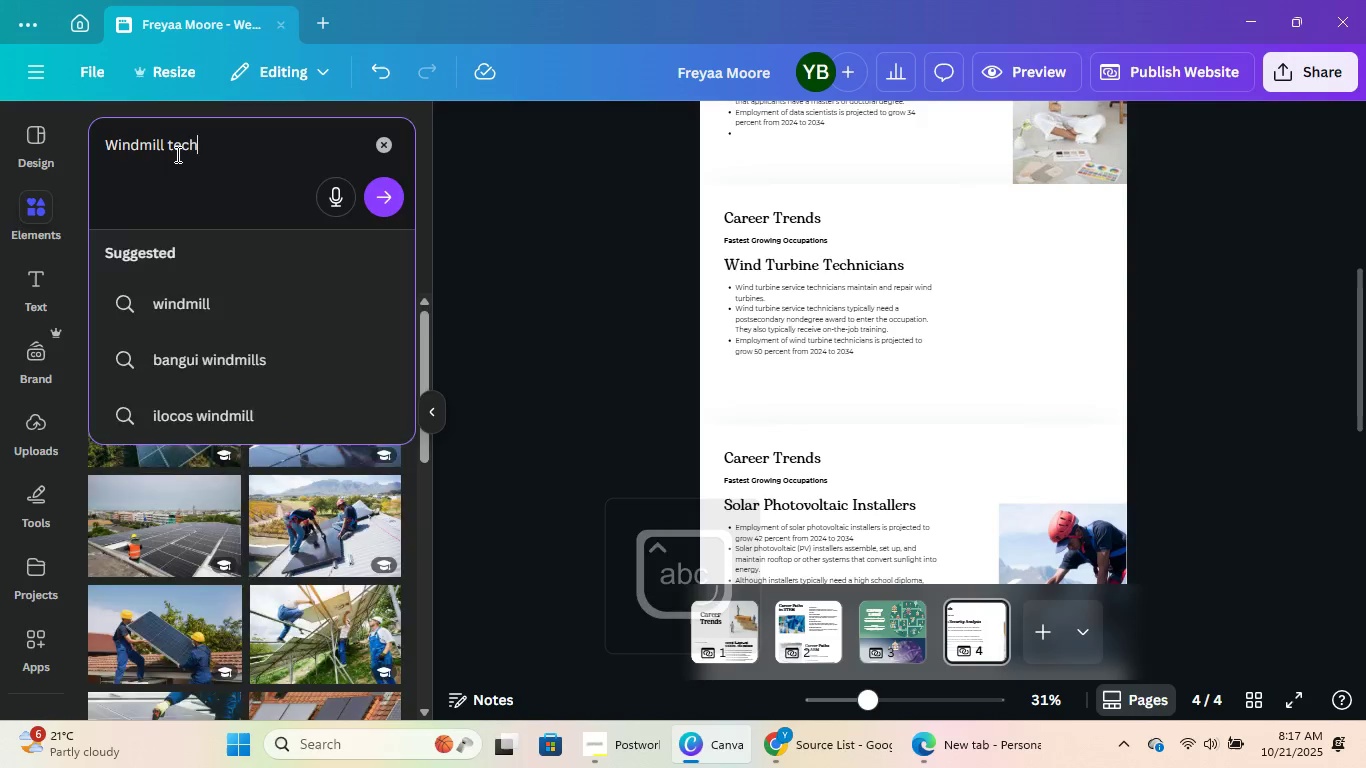 
key(Enter)
 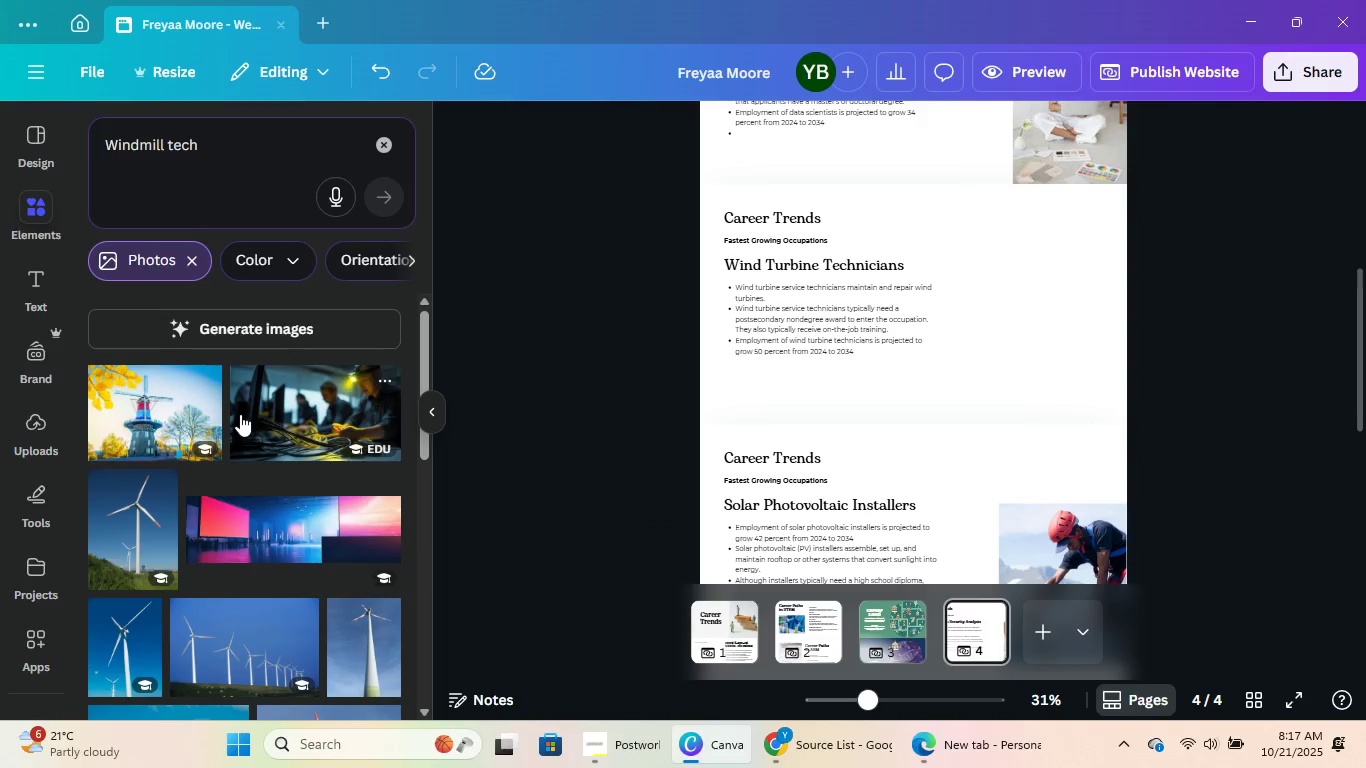 
scroll: coordinate [350, 529], scroll_direction: down, amount: 6.0
 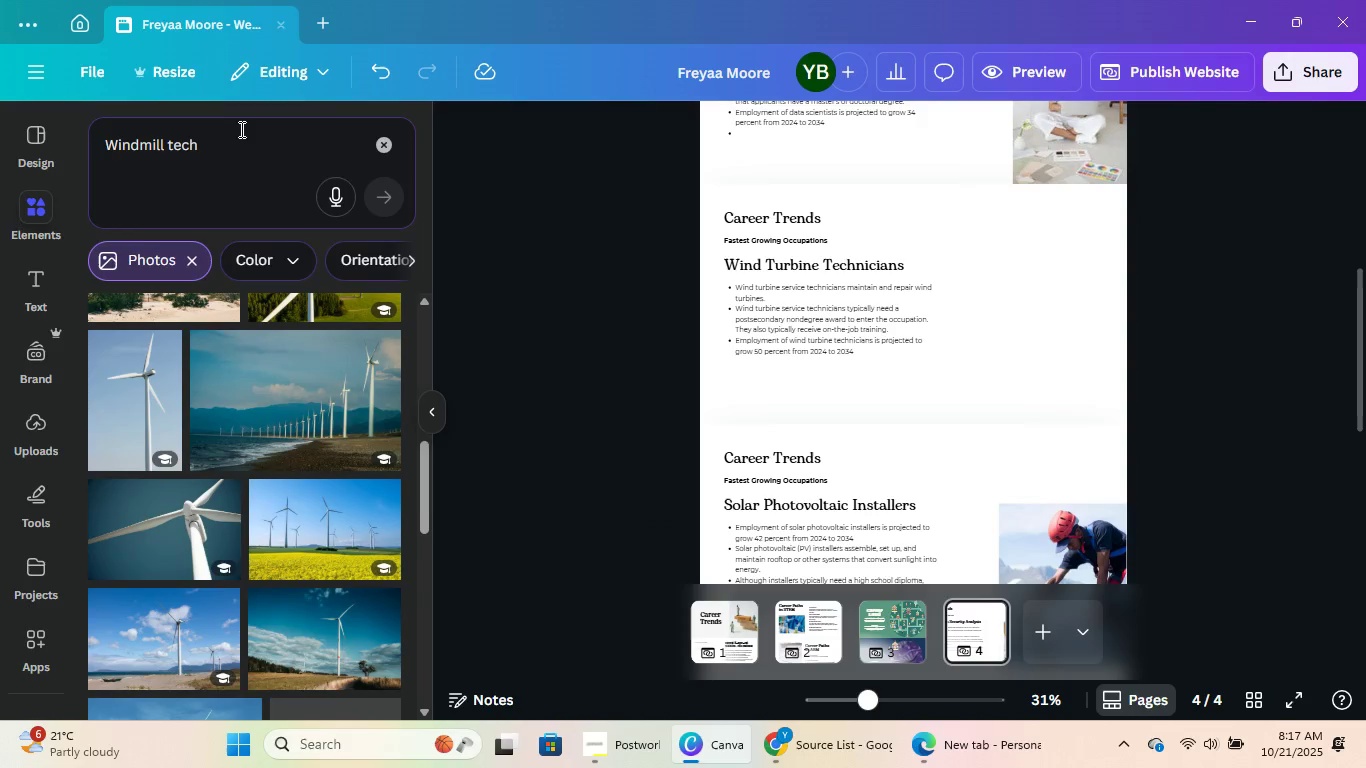 
left_click([240, 129])
 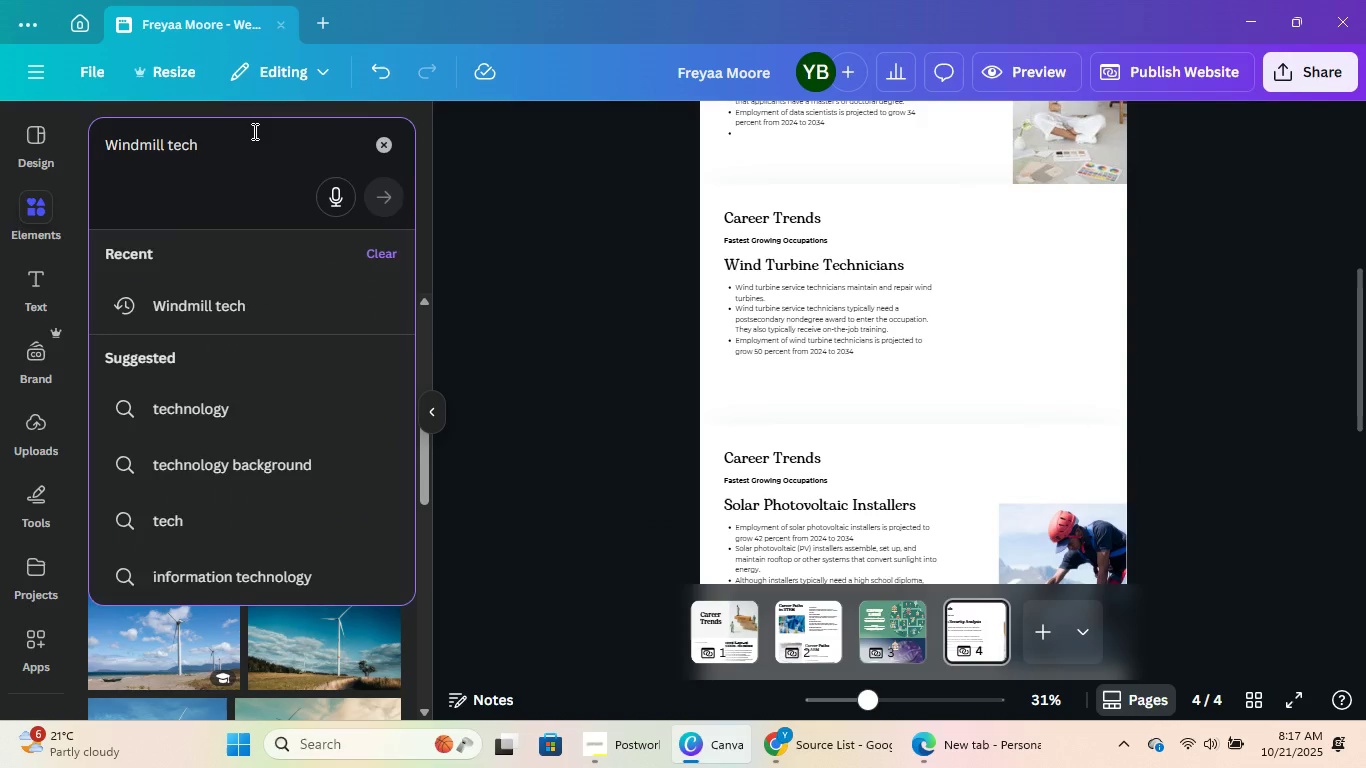 
type(nician)
 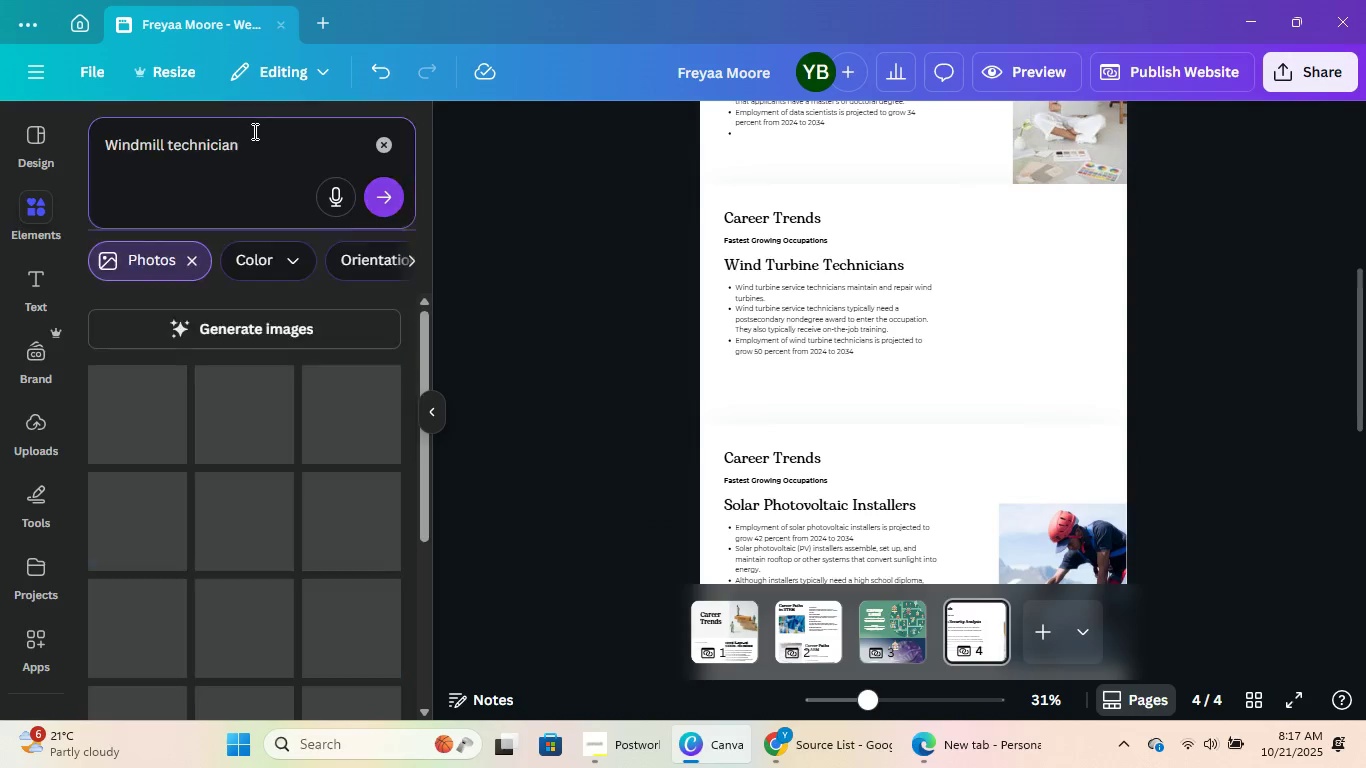 
key(Enter)
 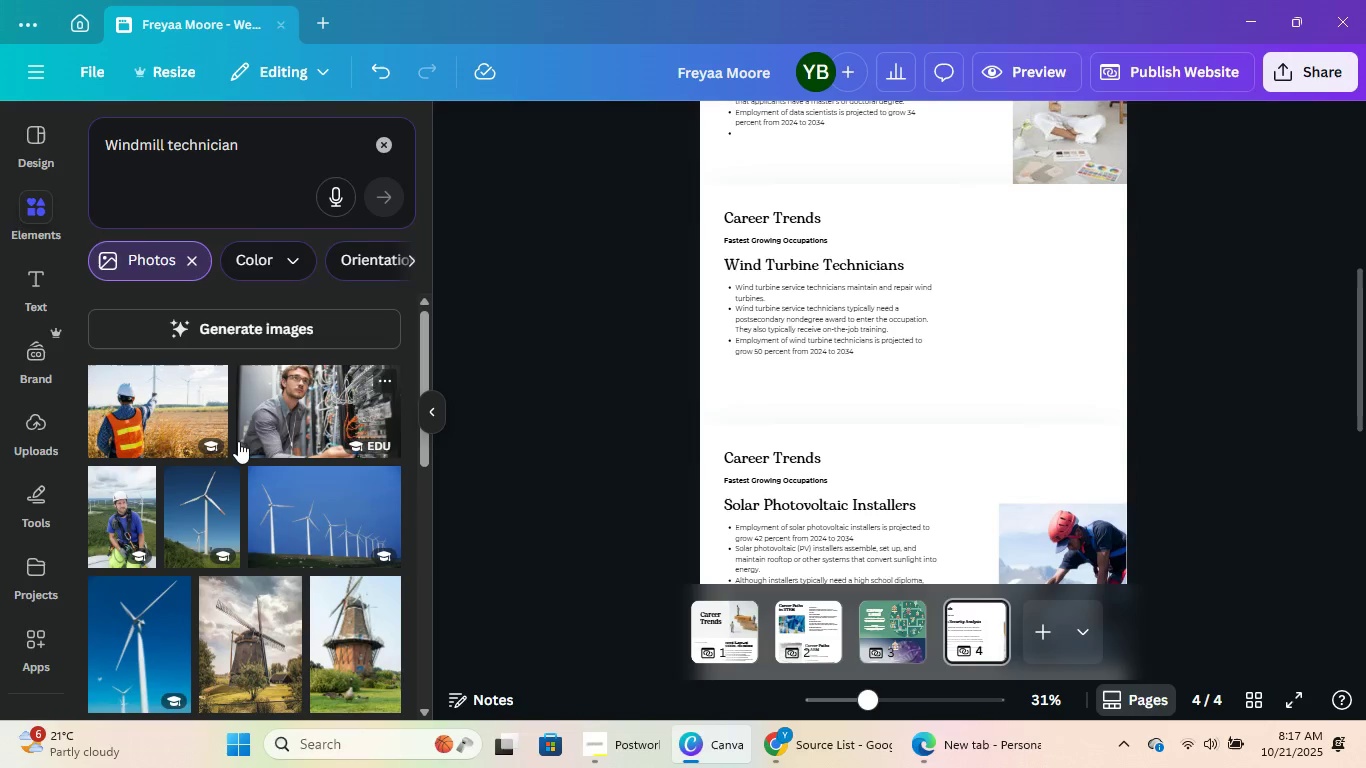 
left_click([205, 416])
 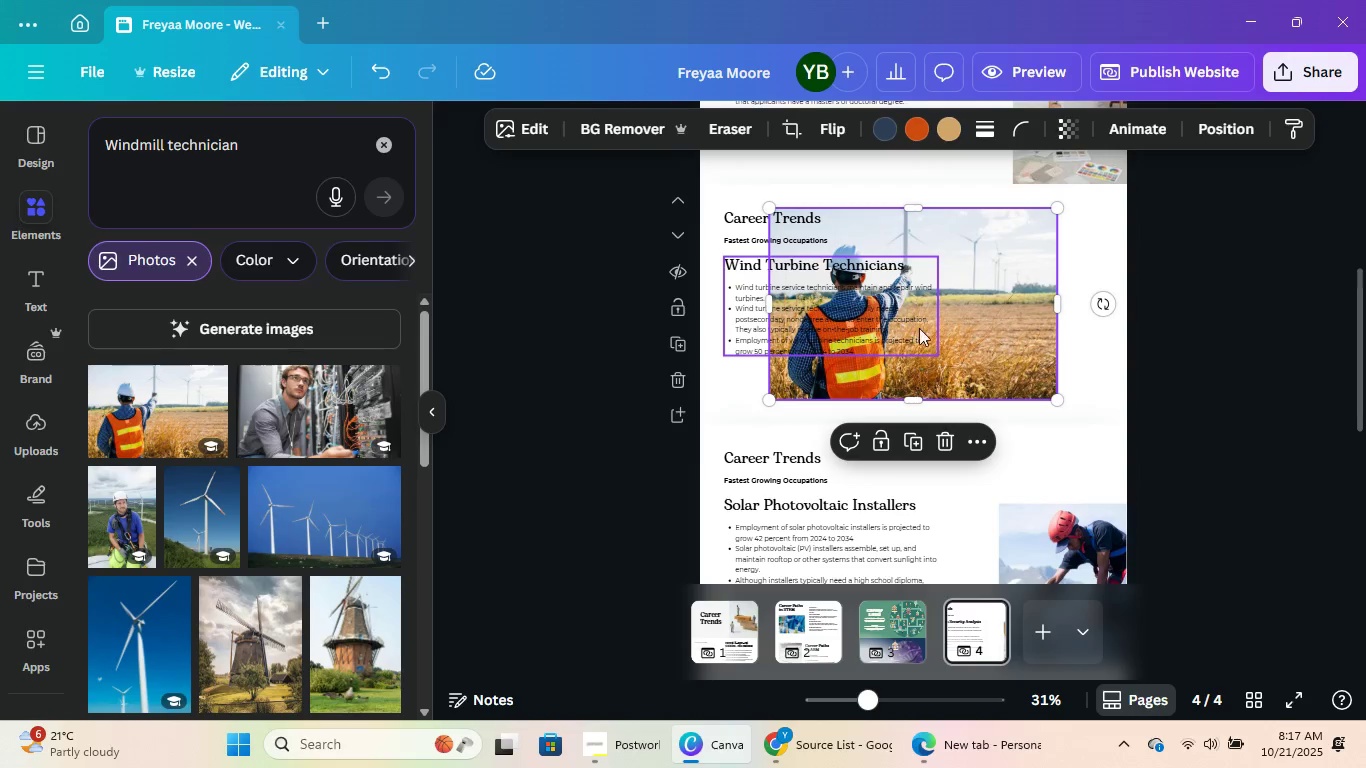 
left_click([924, 324])
 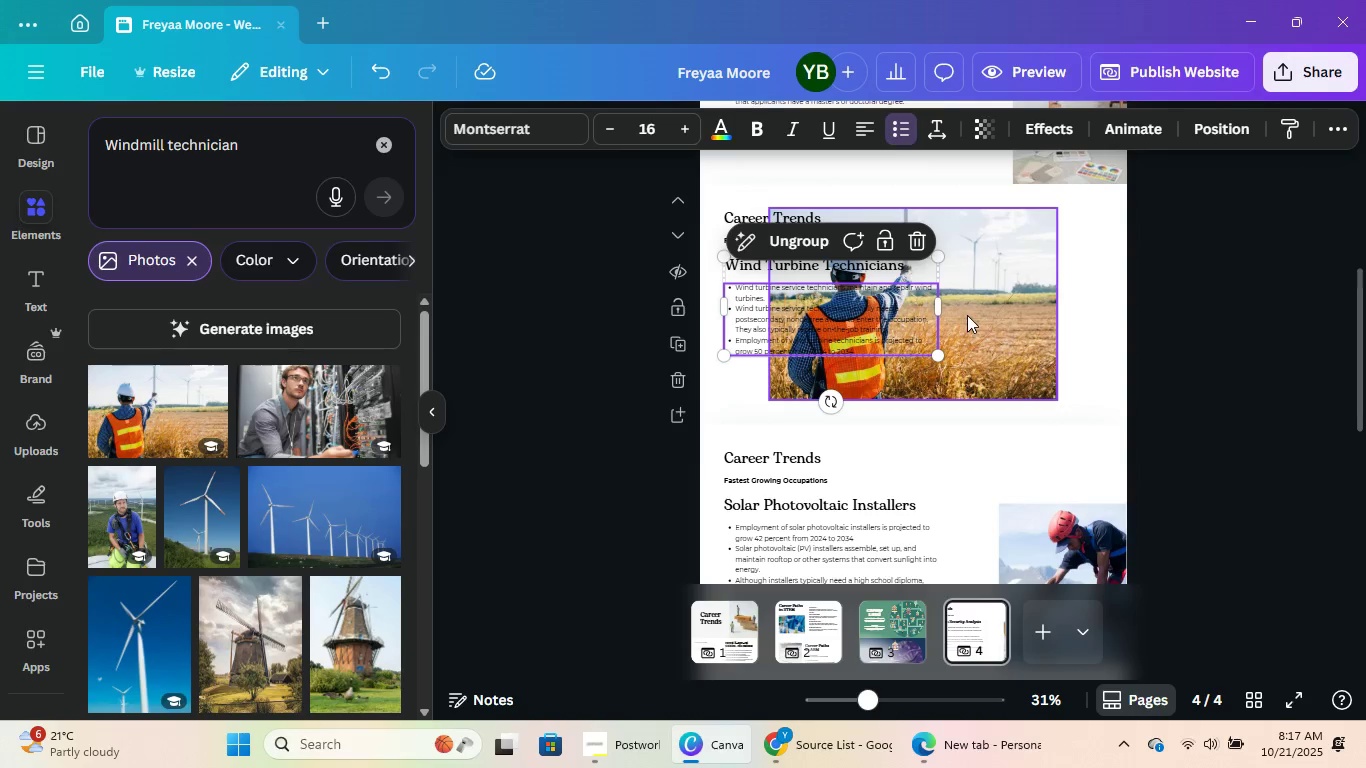 
left_click([967, 314])
 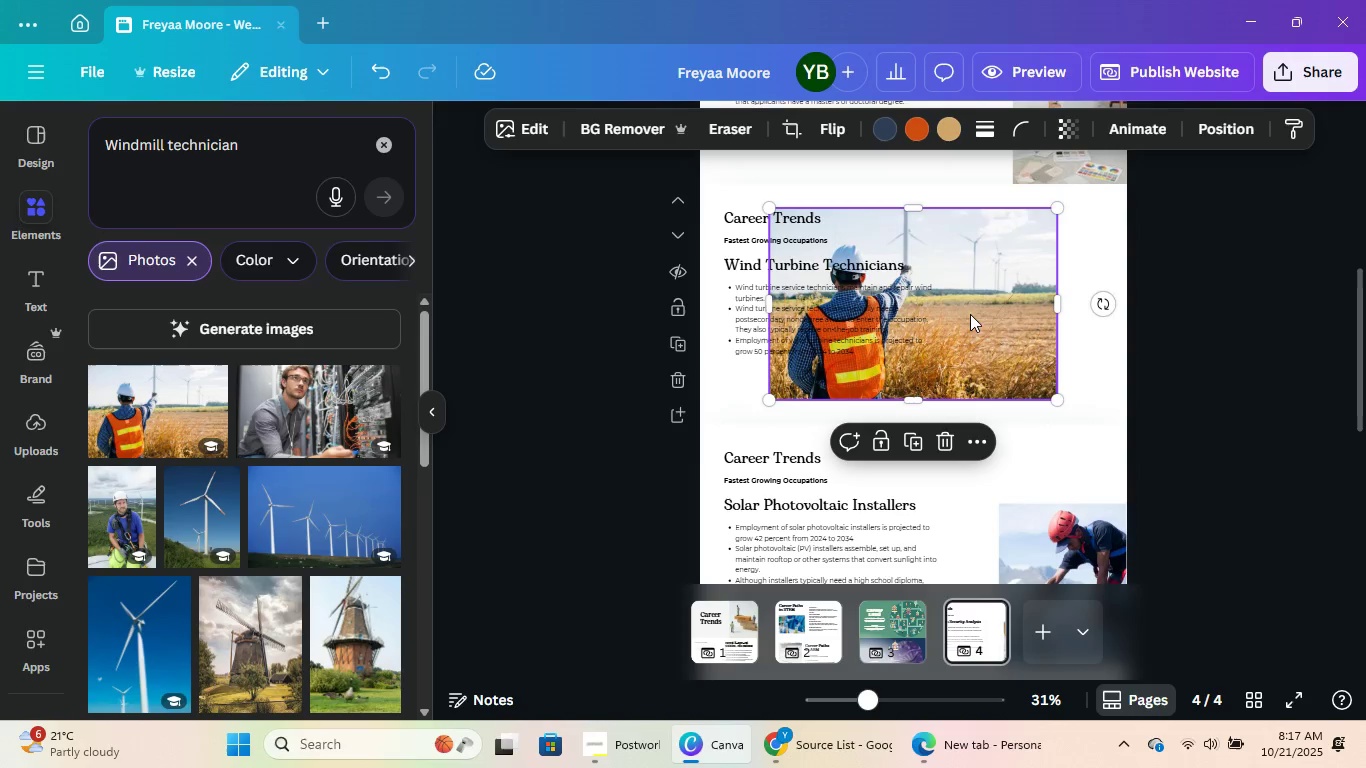 
left_click_drag(start_coordinate=[970, 314], to_coordinate=[1202, 338])
 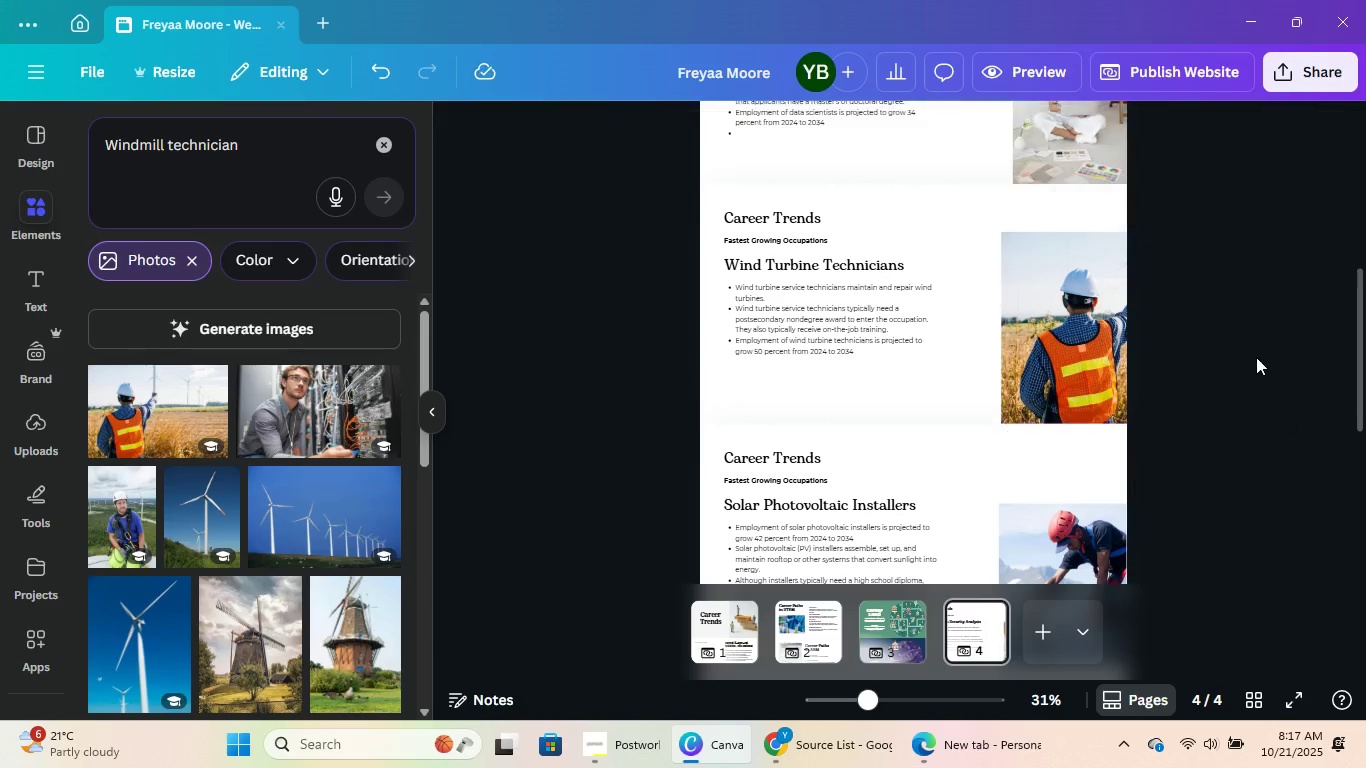 
left_click([1261, 338])
 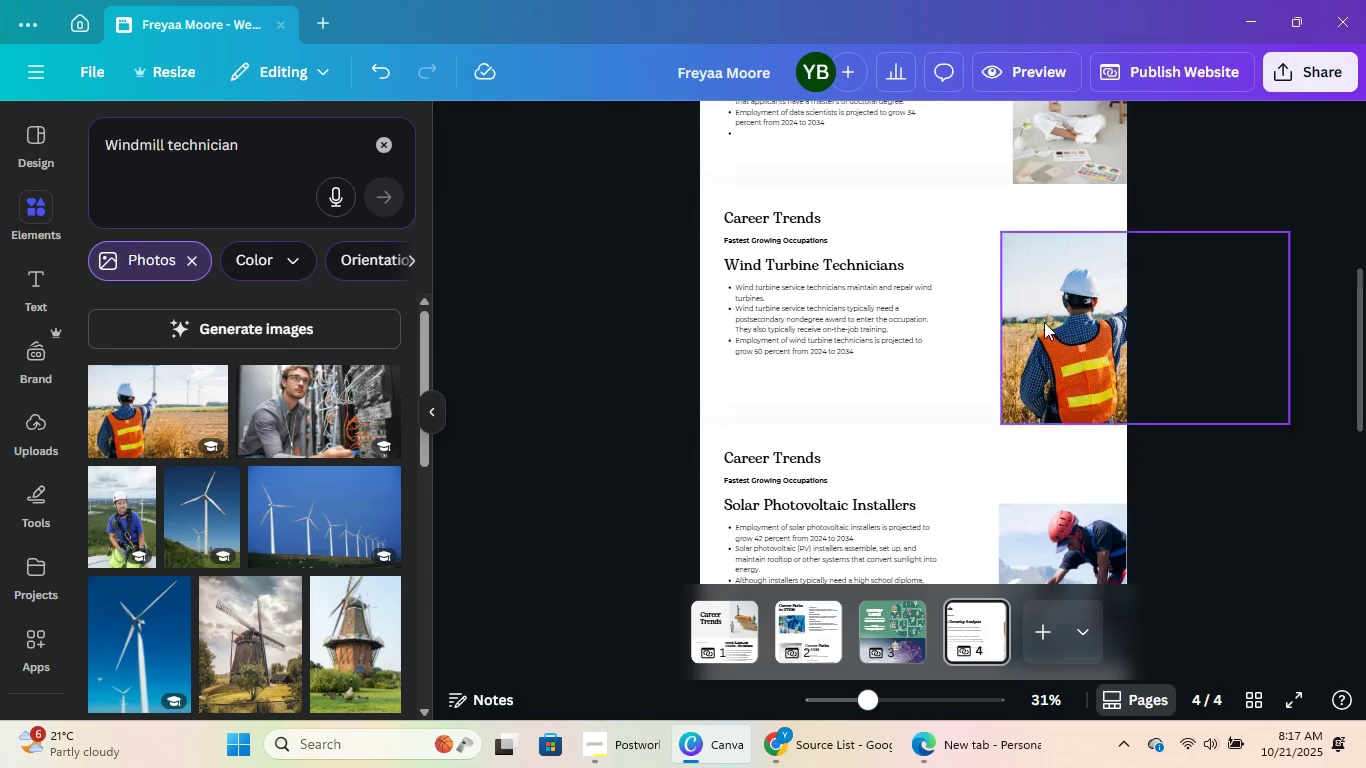 
left_click([1044, 322])
 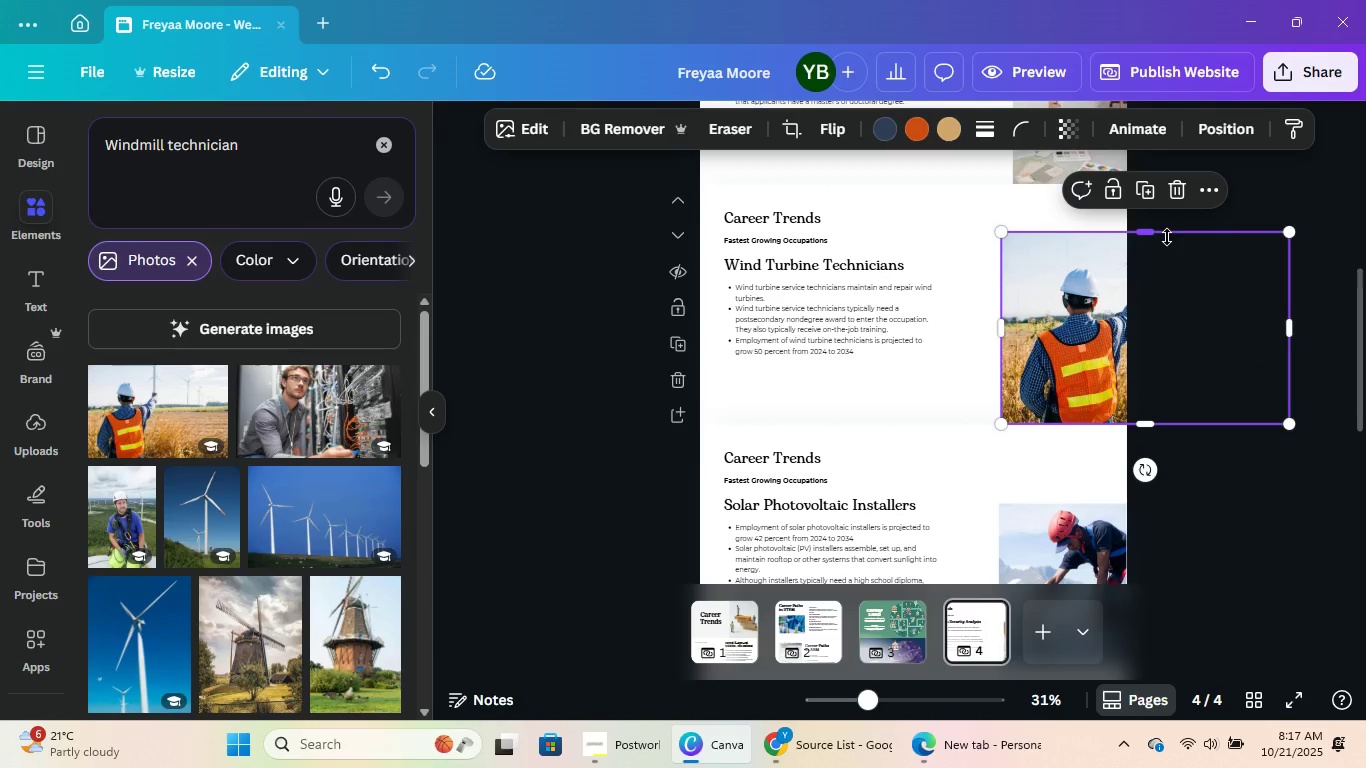 
left_click_drag(start_coordinate=[1149, 241], to_coordinate=[1149, 273])
 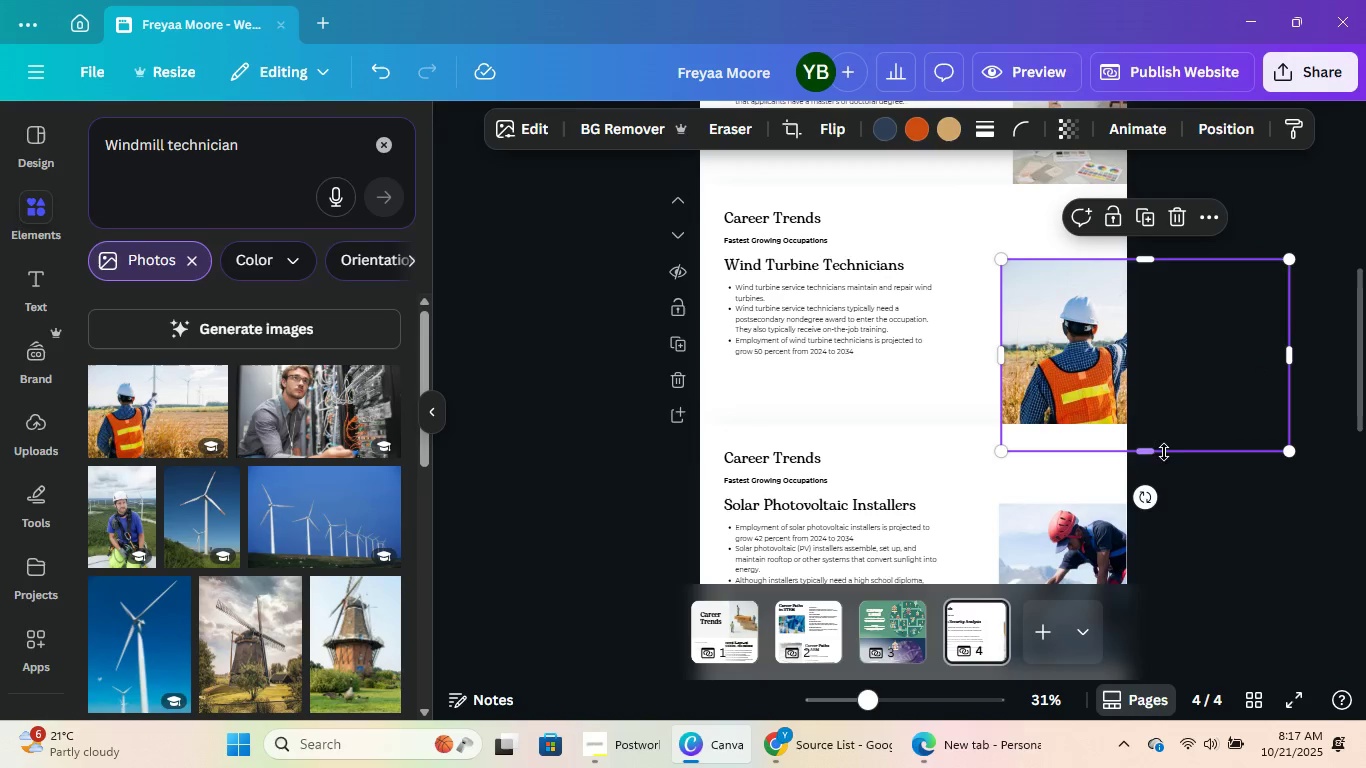 
left_click_drag(start_coordinate=[1153, 456], to_coordinate=[1156, 431])
 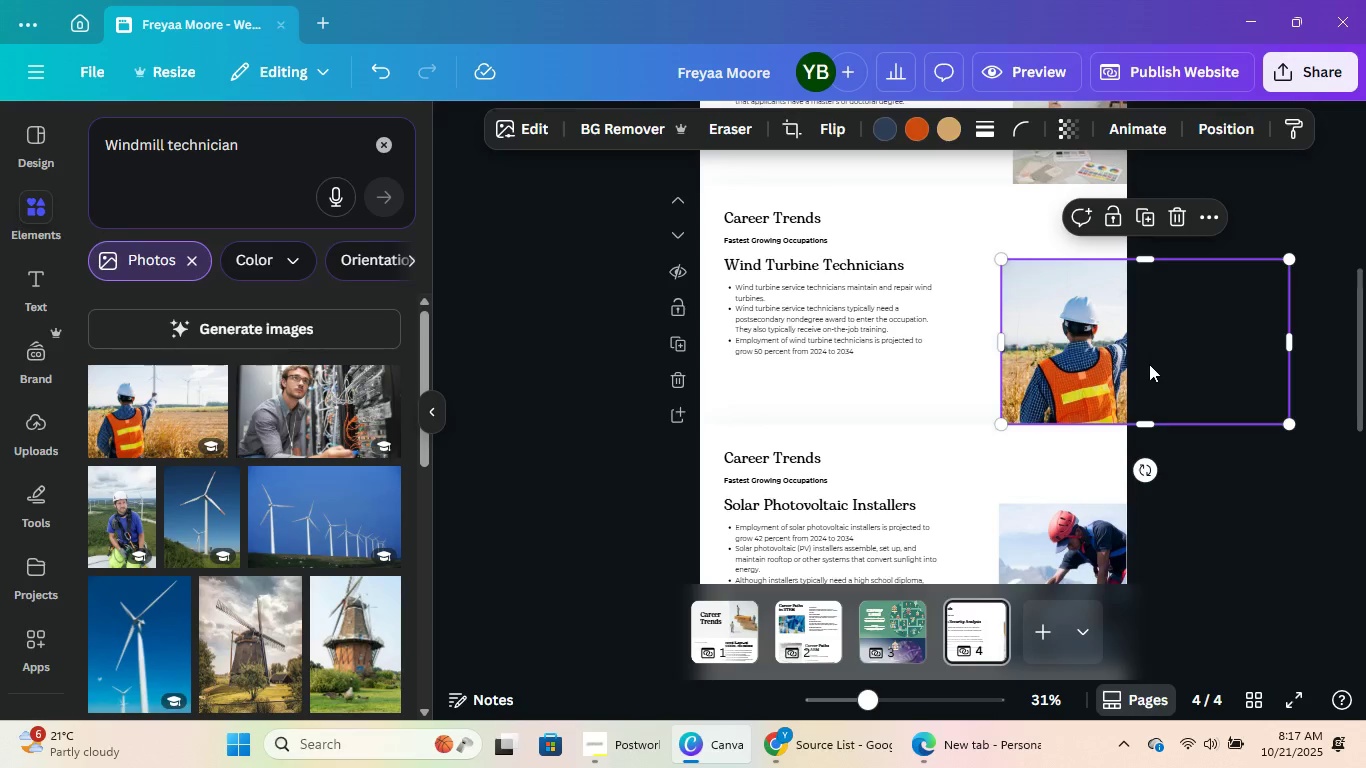 
left_click([1149, 364])
 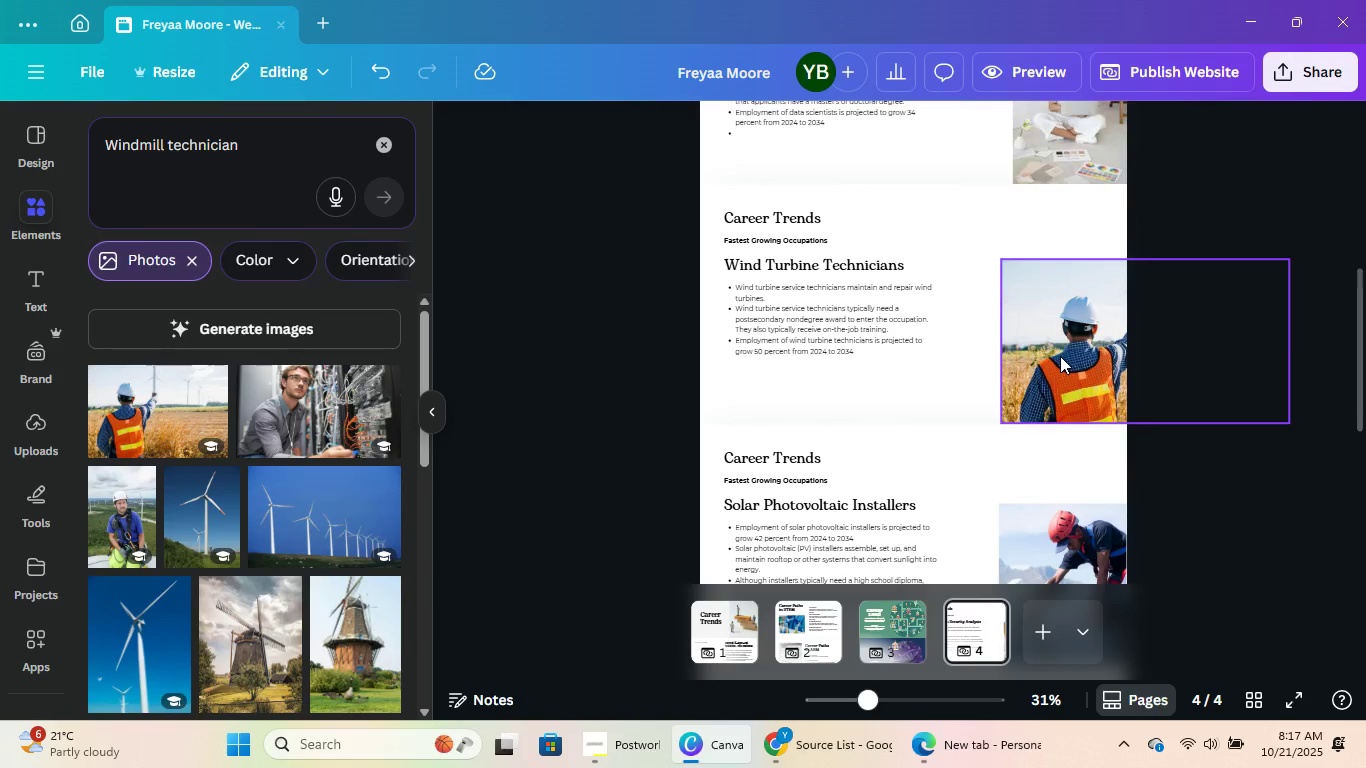 
double_click([1060, 356])
 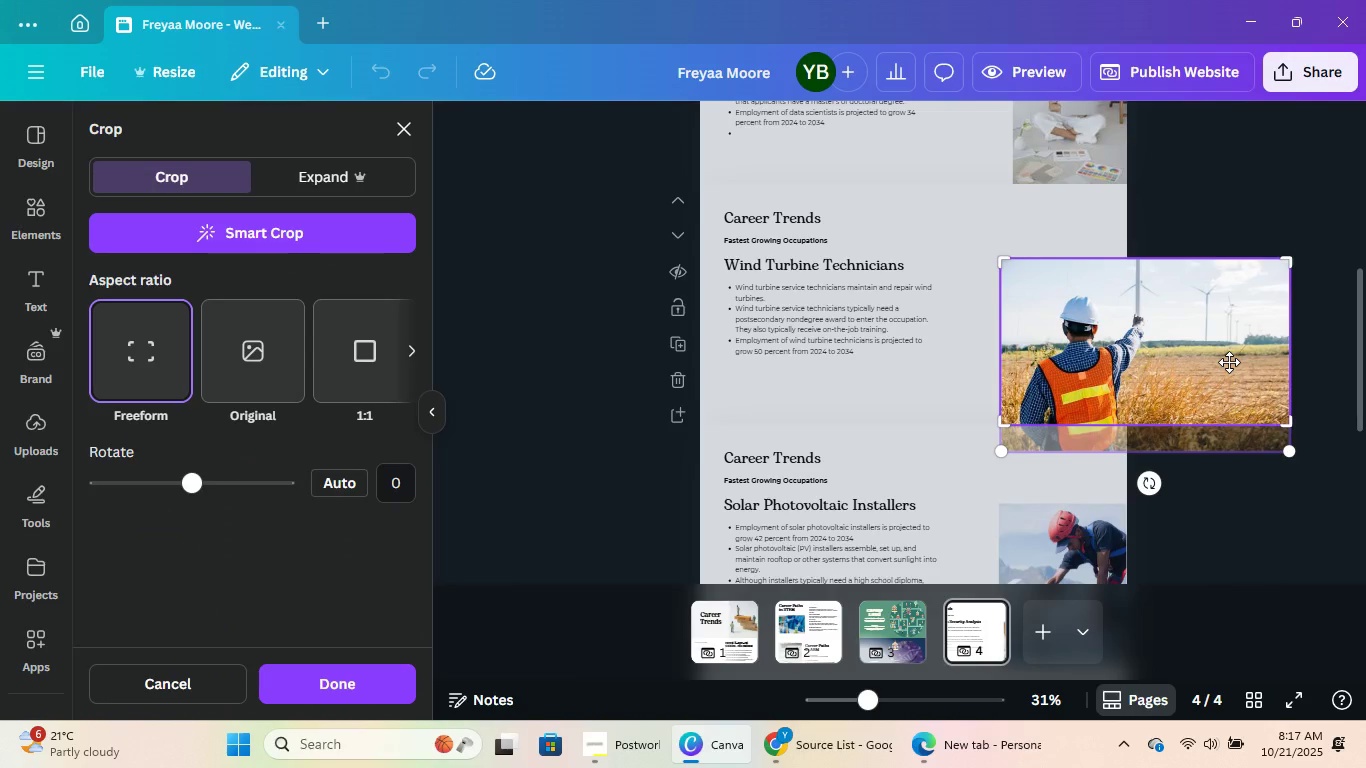 
left_click_drag(start_coordinate=[1229, 362], to_coordinate=[1190, 364])
 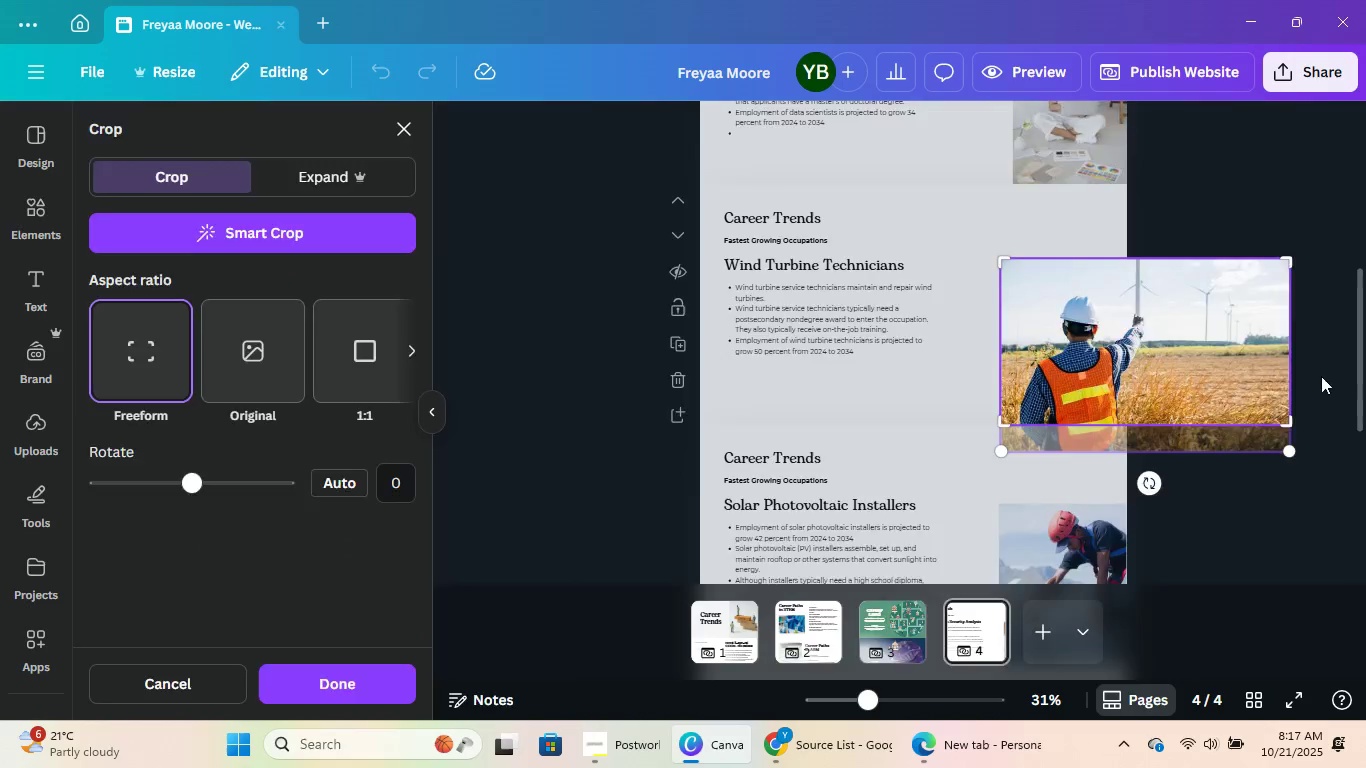 
double_click([1321, 376])
 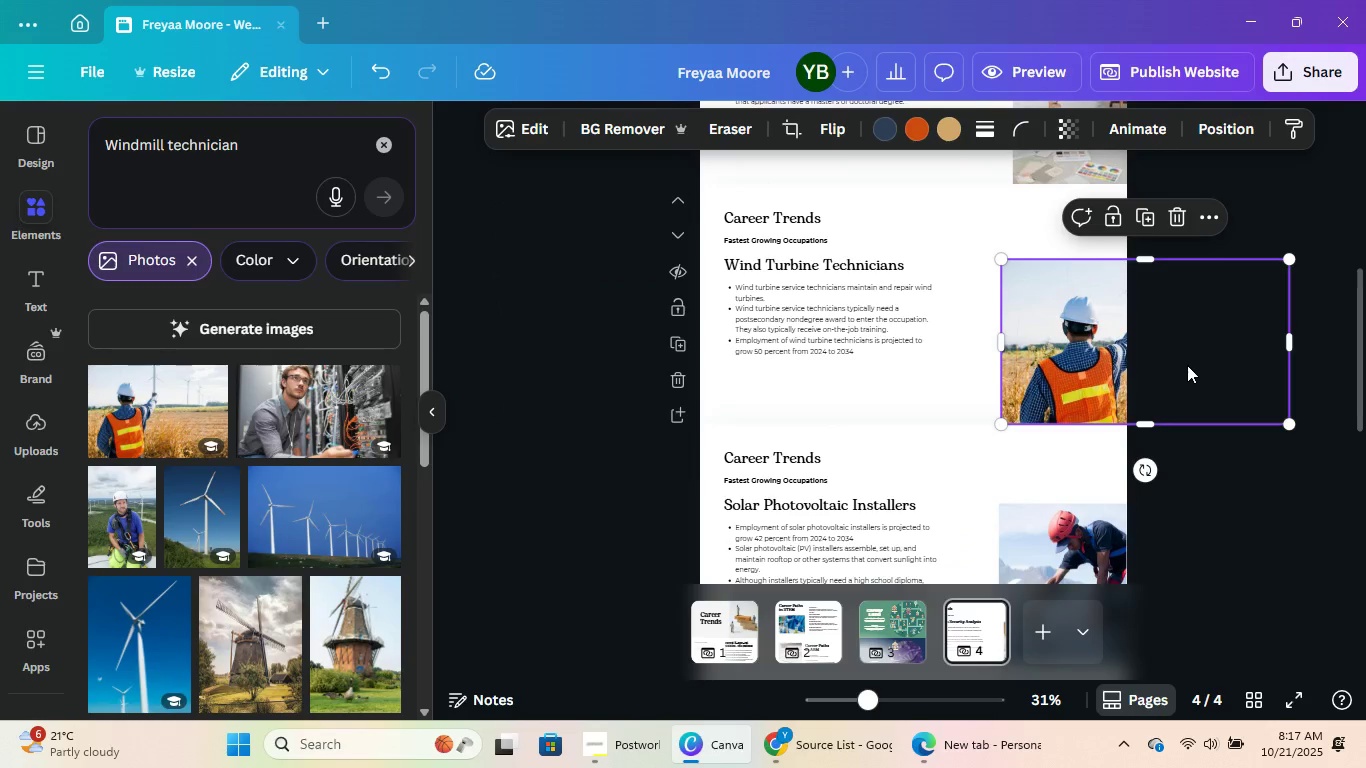 
double_click([1187, 365])
 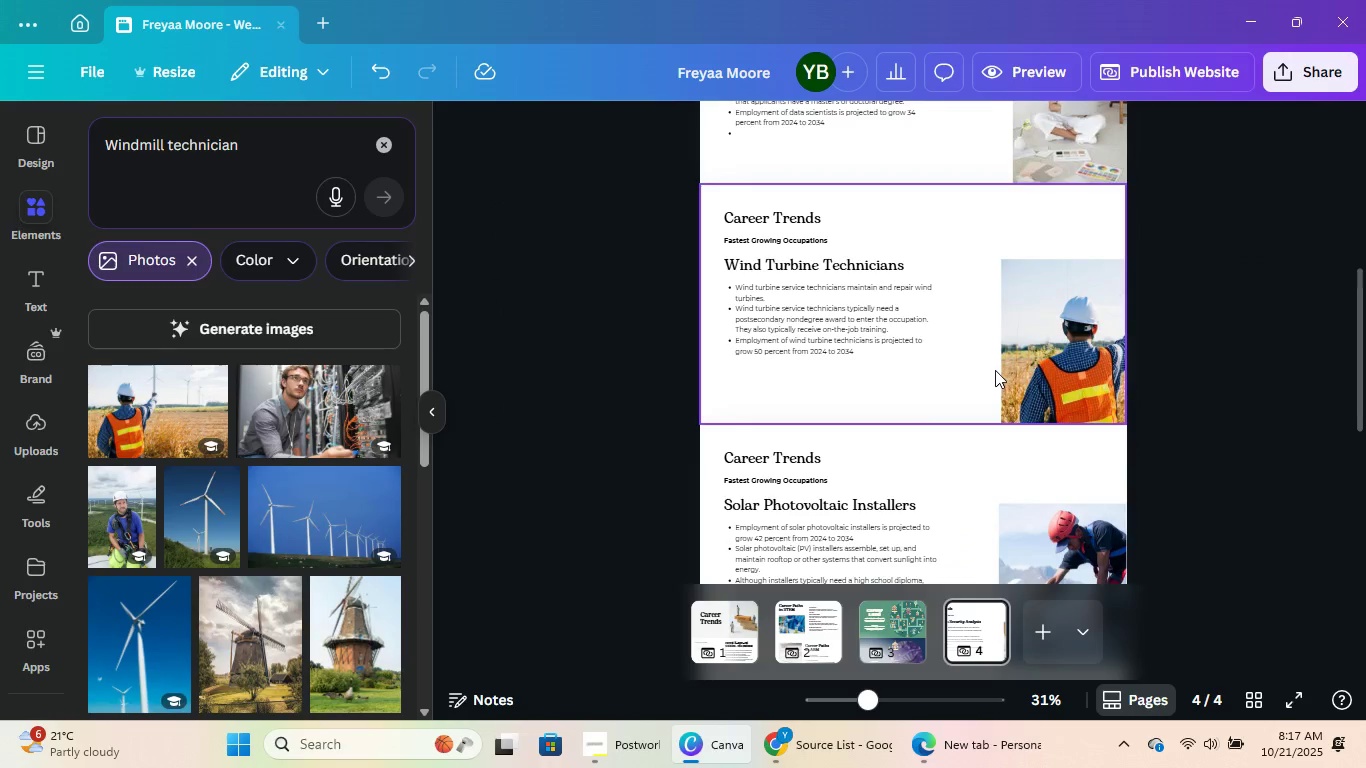 
double_click([996, 369])
 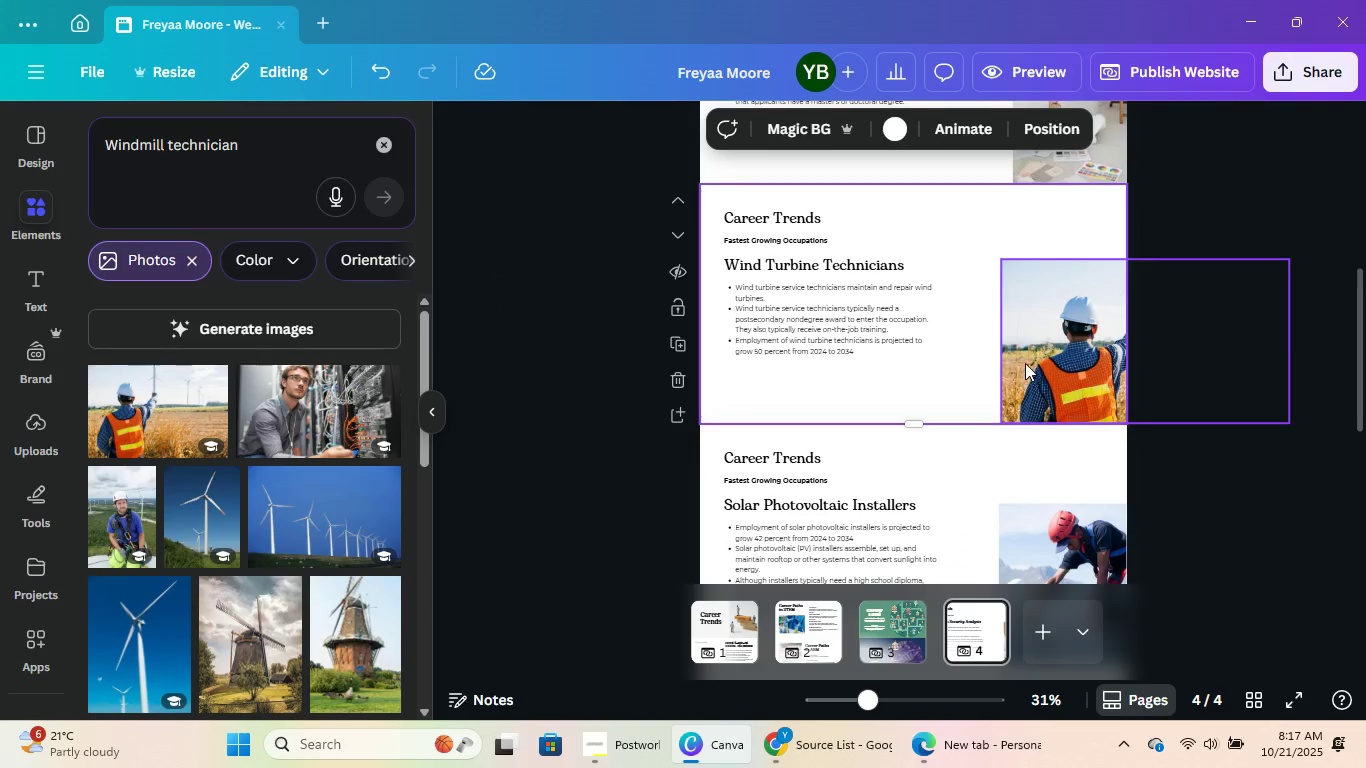 
triple_click([1025, 363])
 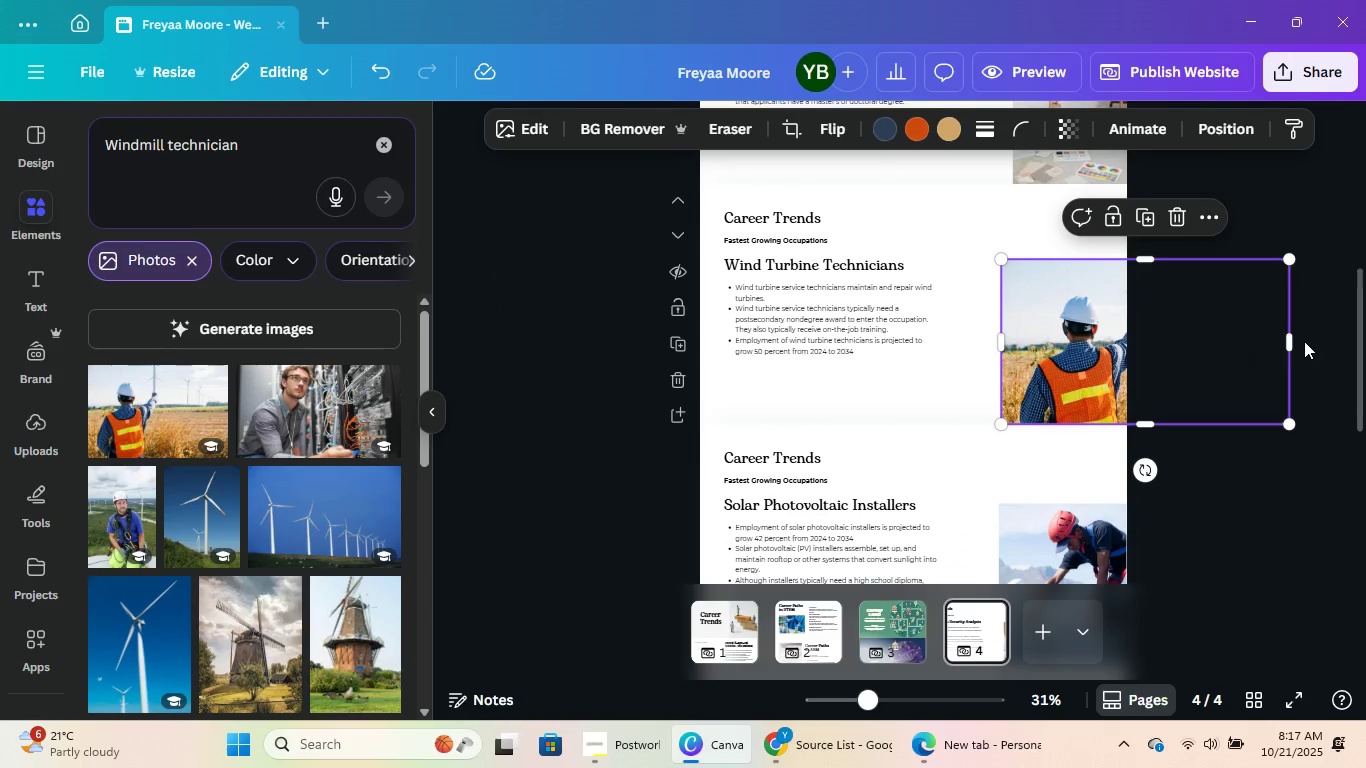 
left_click_drag(start_coordinate=[1294, 344], to_coordinate=[1136, 356])
 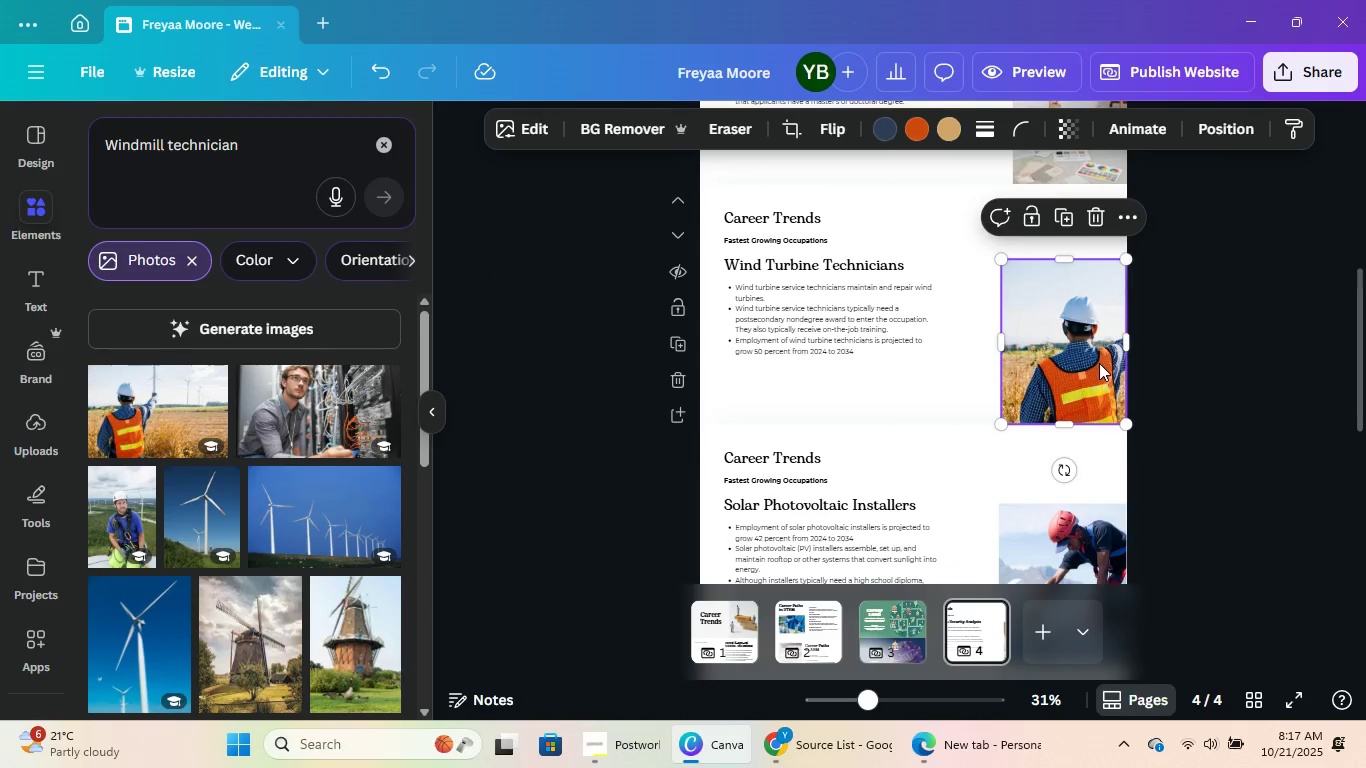 
double_click([1099, 363])
 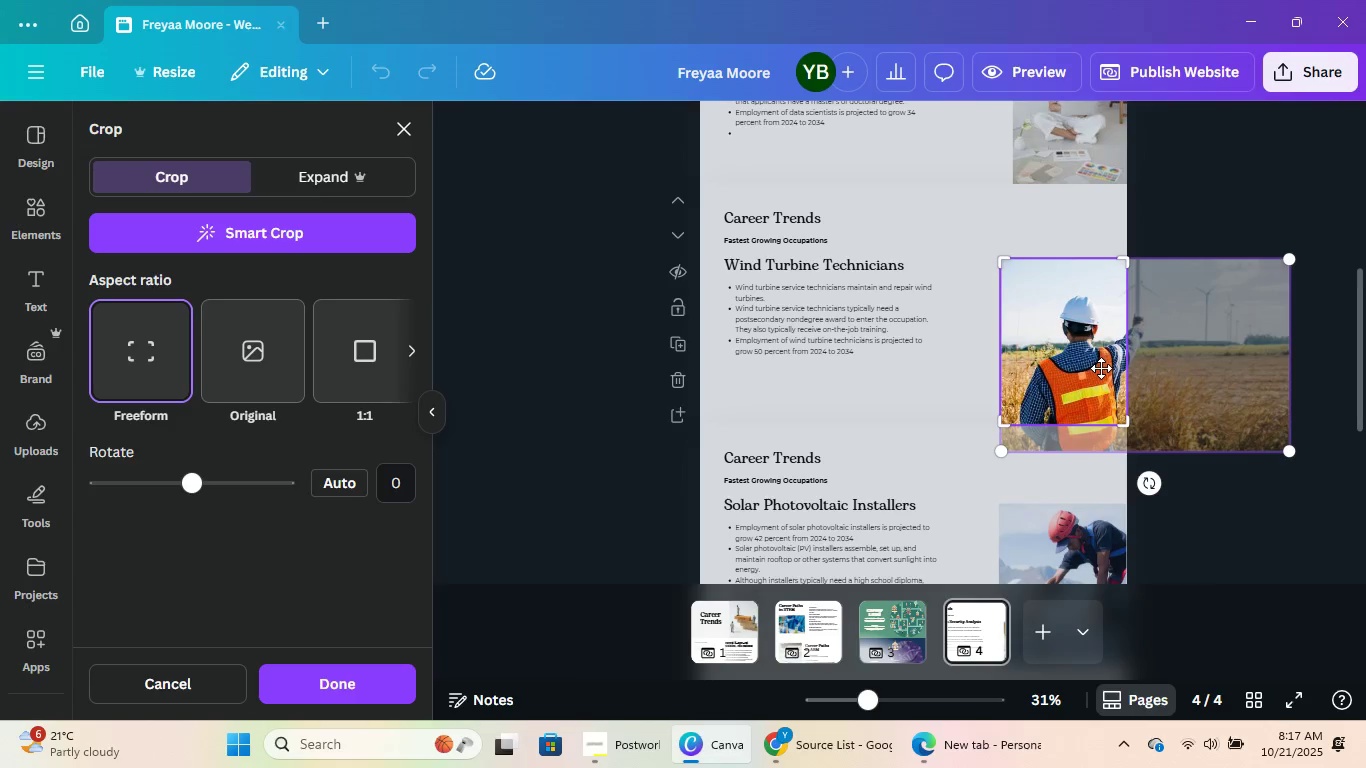 
left_click_drag(start_coordinate=[1101, 368], to_coordinate=[1044, 392])
 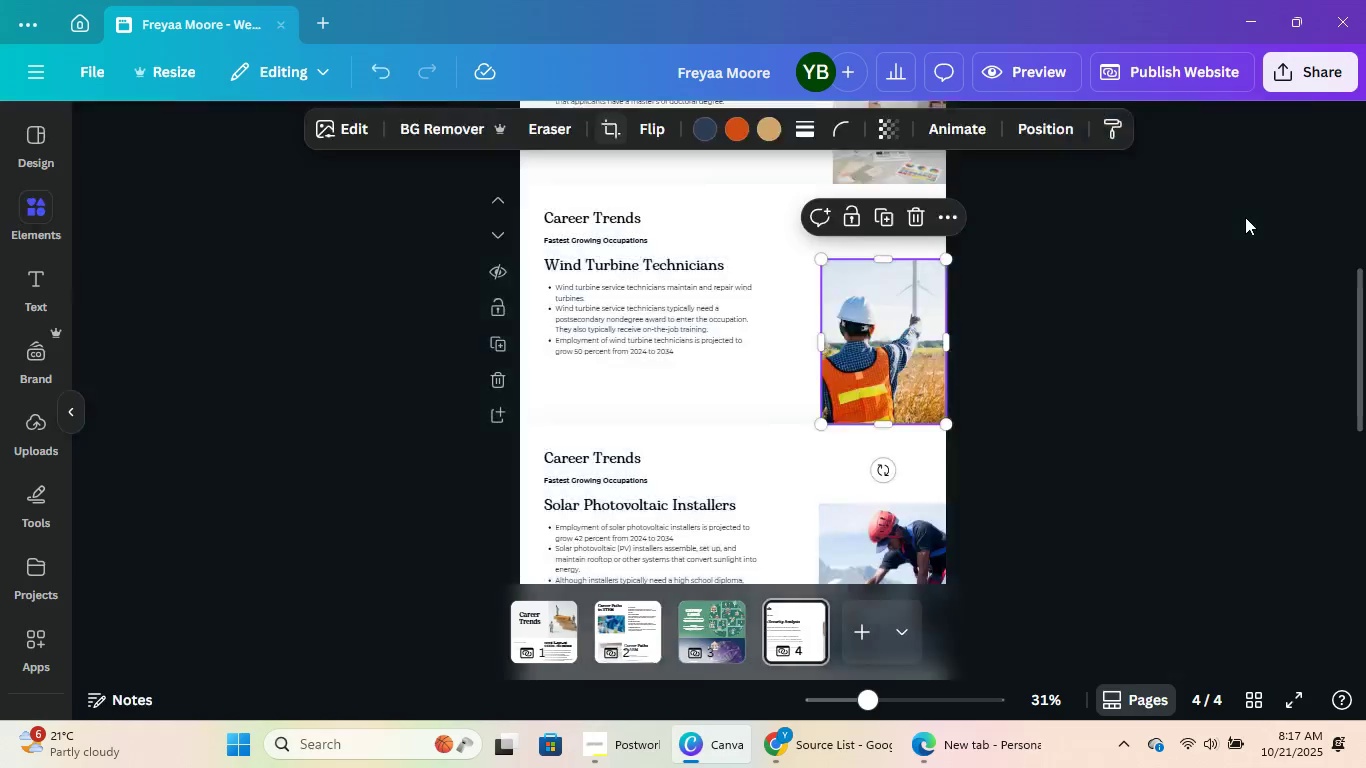 
double_click([1245, 217])
 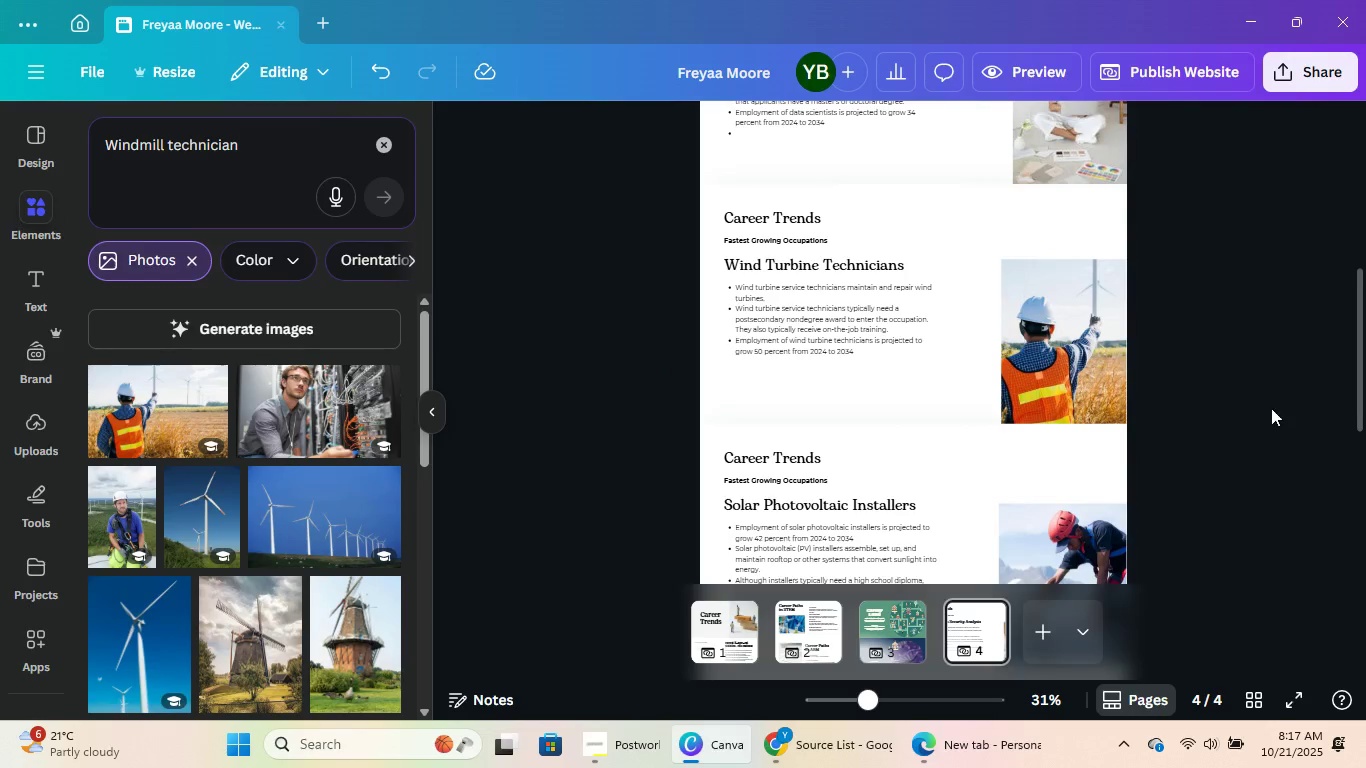 
scroll: coordinate [1271, 397], scroll_direction: down, amount: 1.0
 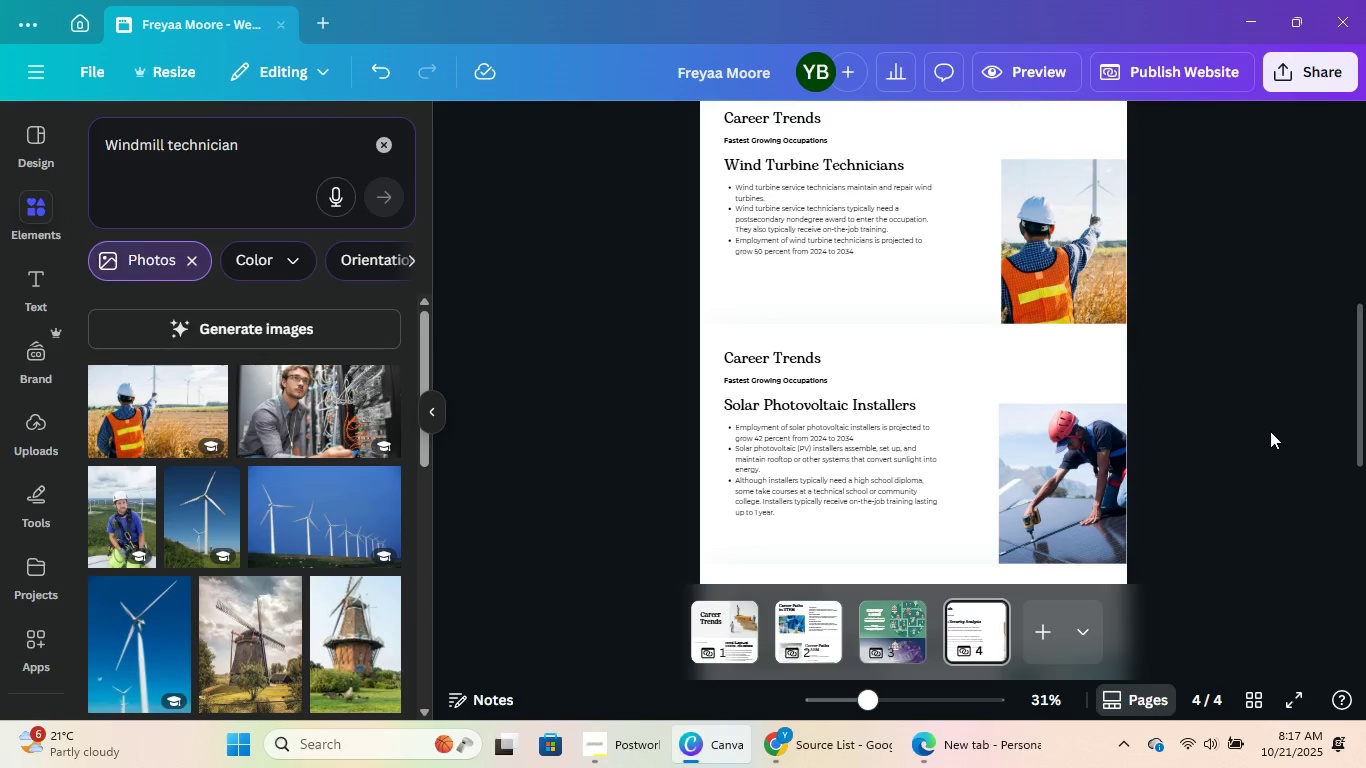 
scroll: coordinate [1270, 431], scroll_direction: up, amount: 3.0
 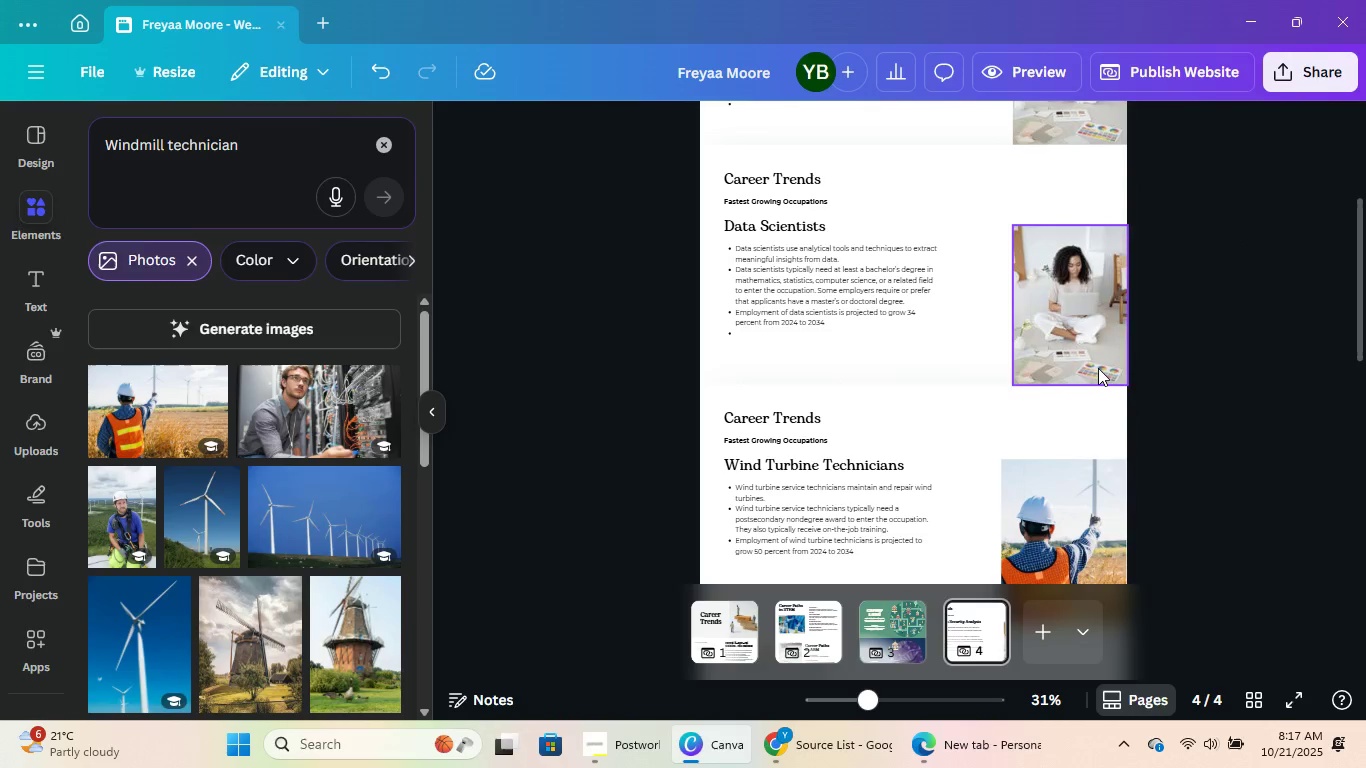 
left_click([1098, 368])
 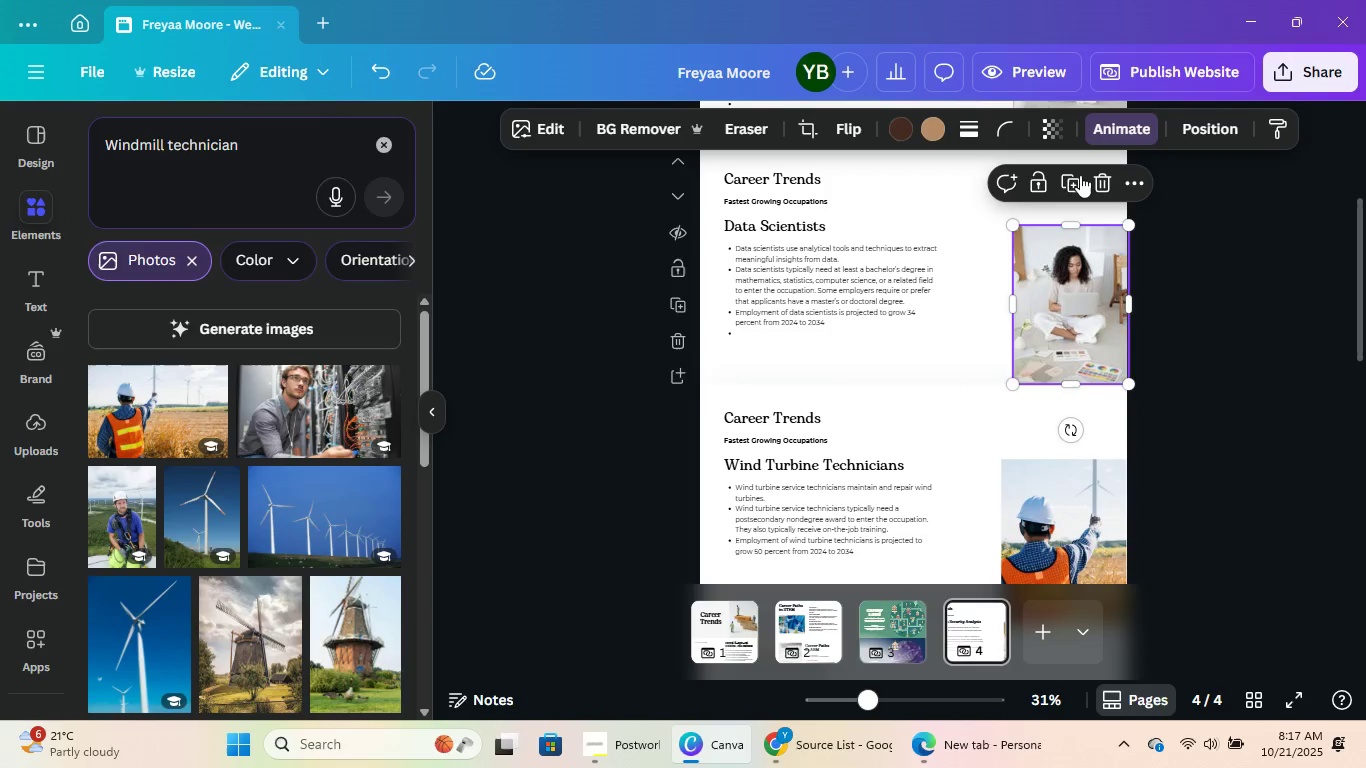 
left_click([1083, 179])
 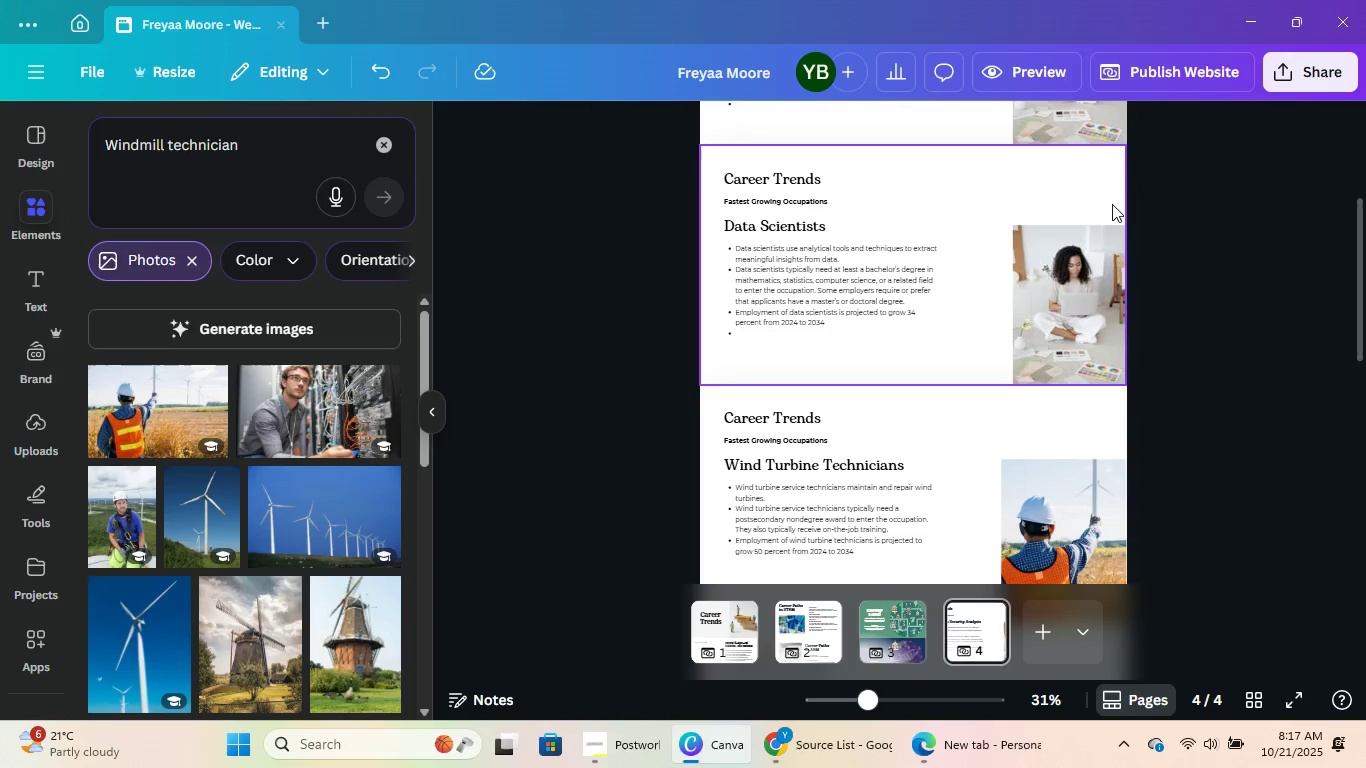 
double_click([1076, 272])
 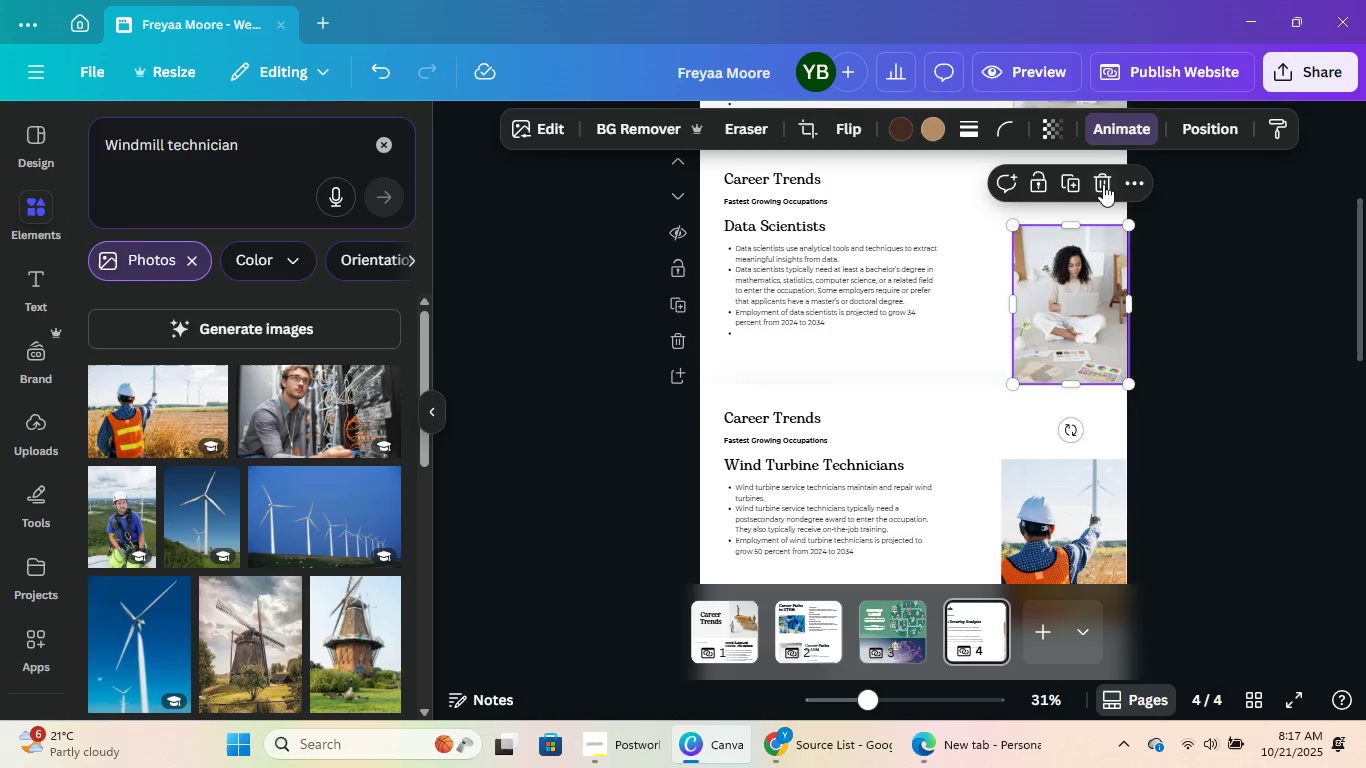 
left_click([1103, 184])
 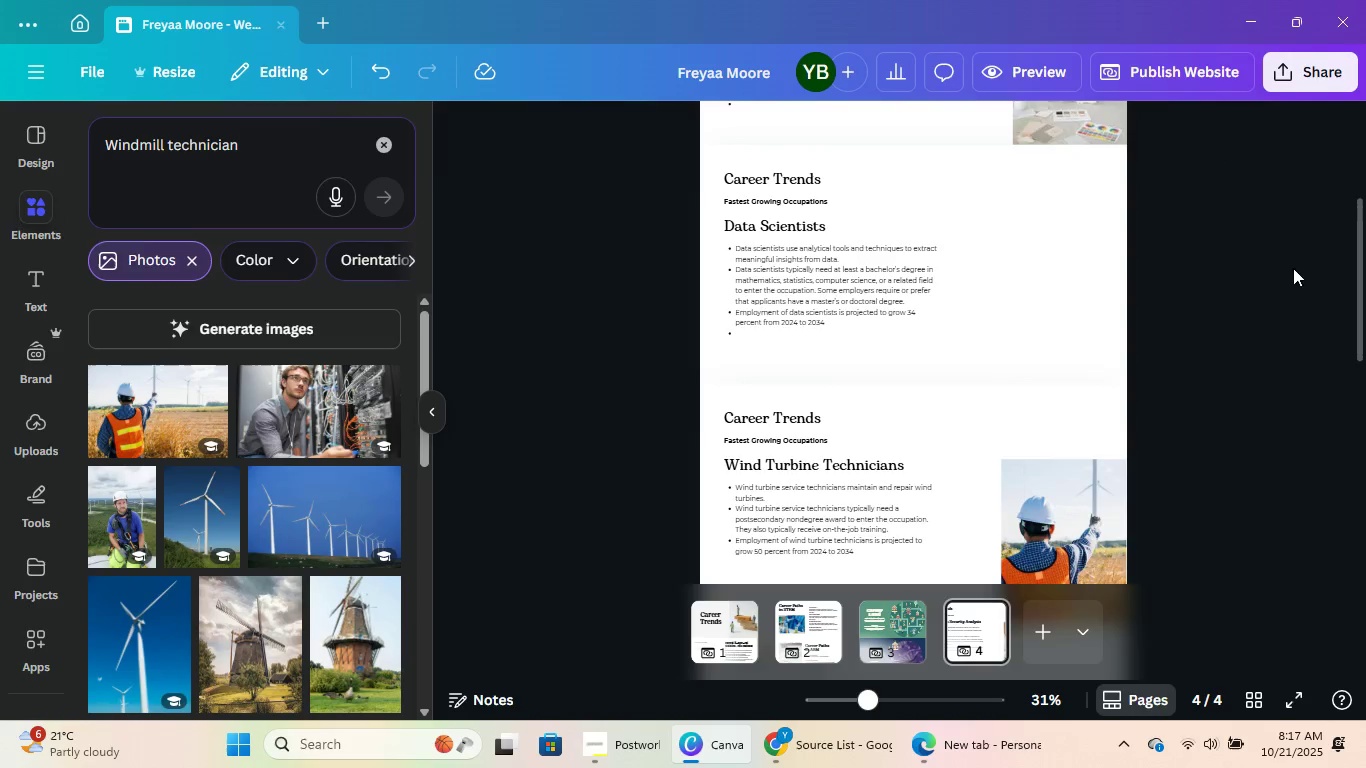 
scroll: coordinate [1281, 281], scroll_direction: down, amount: 6.0
 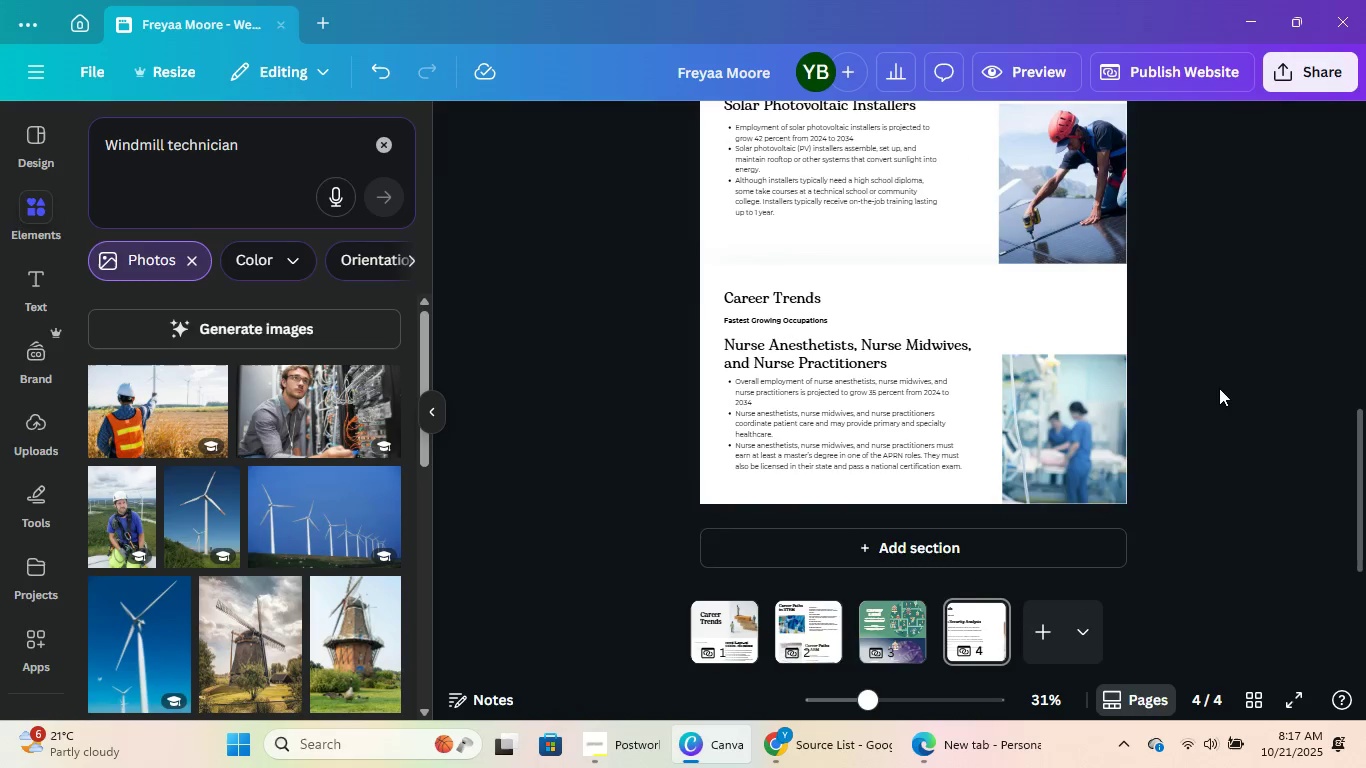 
scroll: coordinate [1227, 377], scroll_direction: up, amount: 7.0
 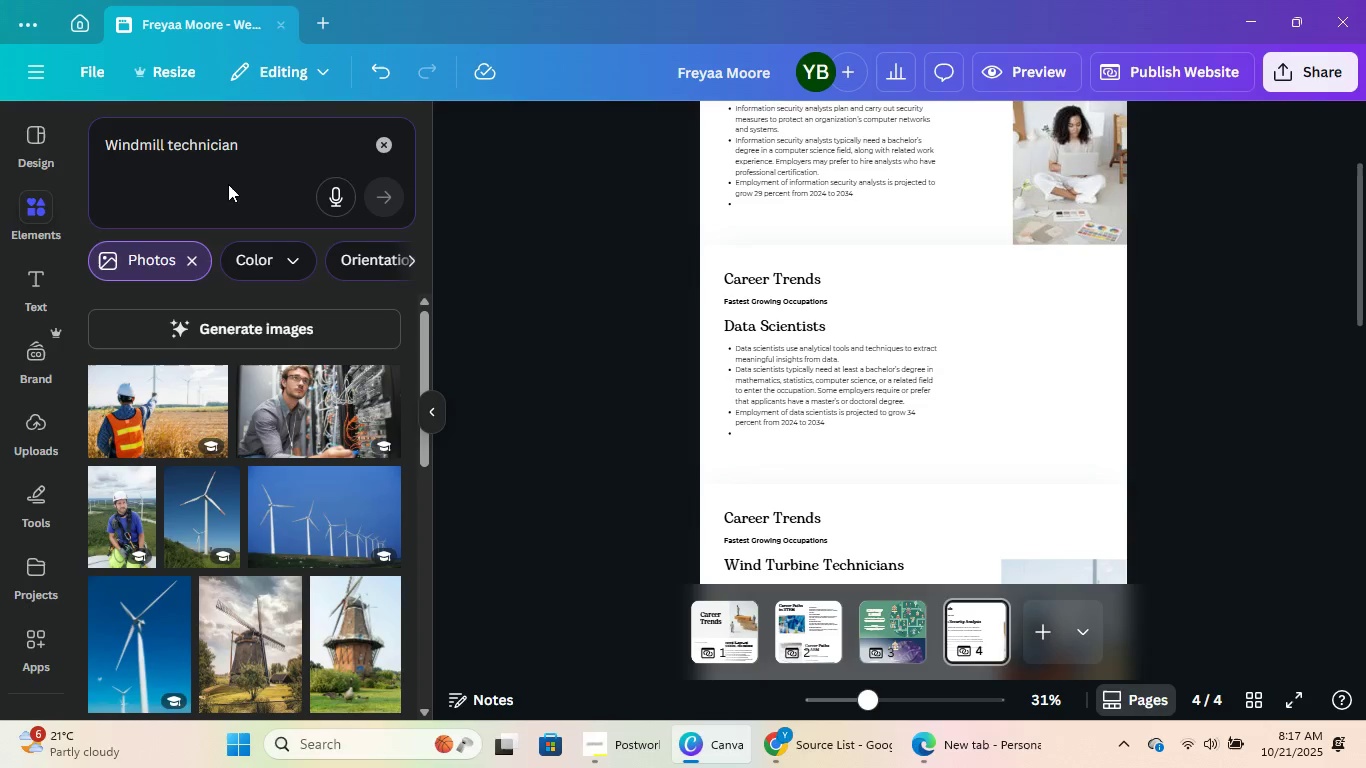 
left_click([267, 151])
 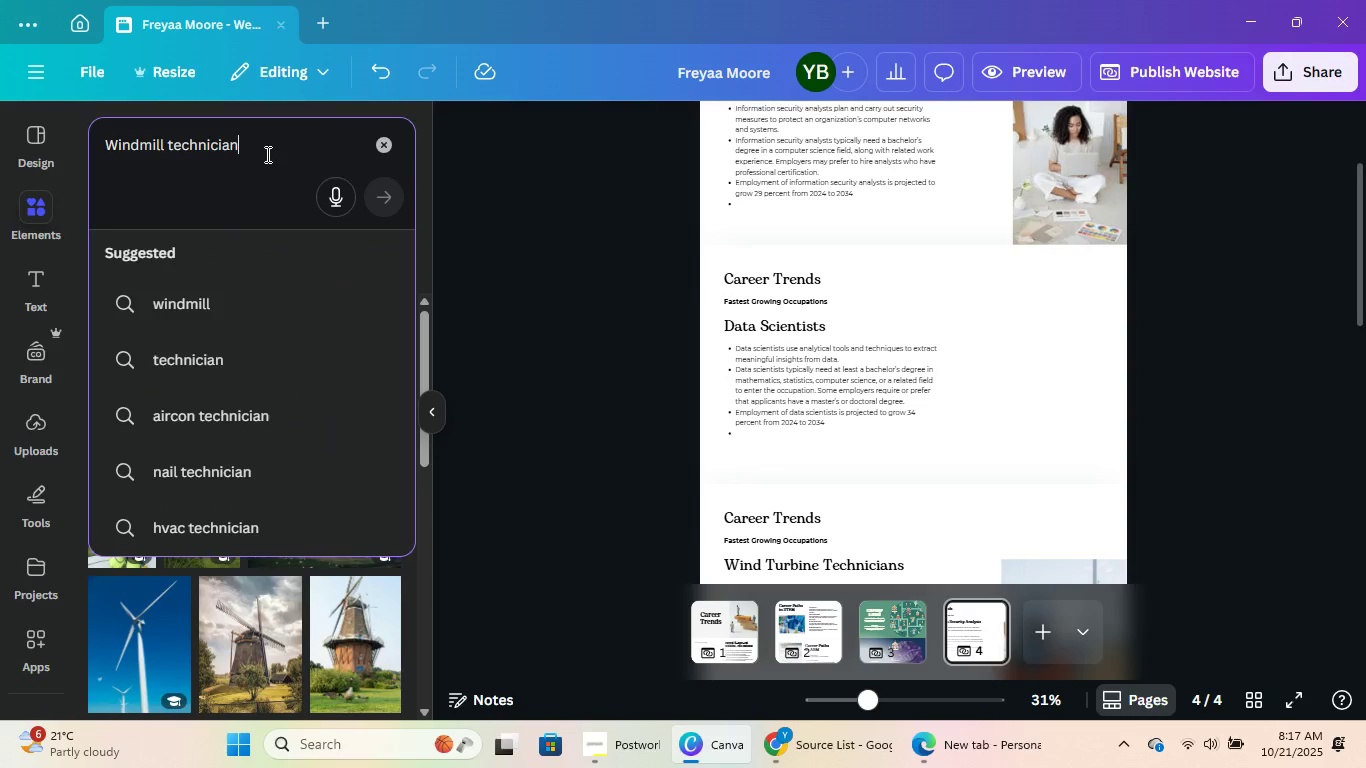 
key(Control+ControlLeft)
 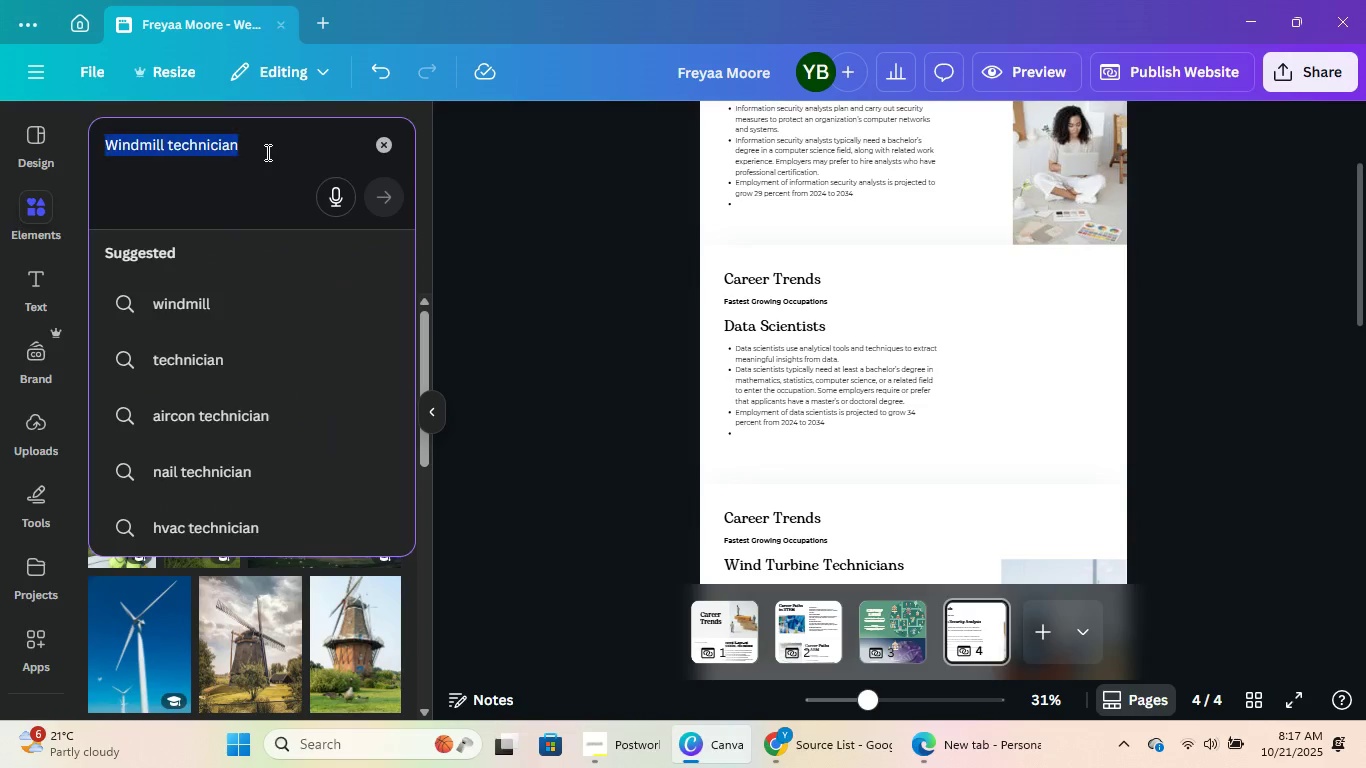 
key(Control+A)
 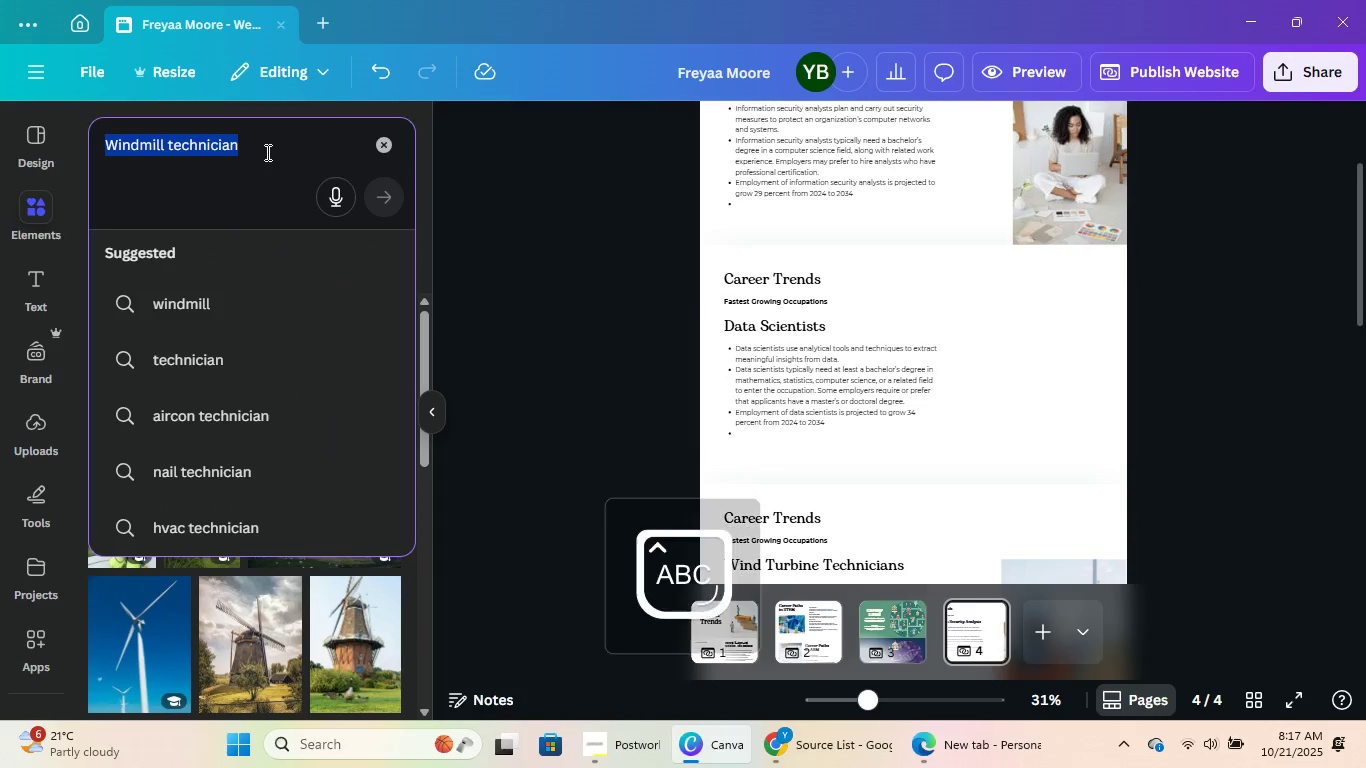 
type(Dta scientists)
 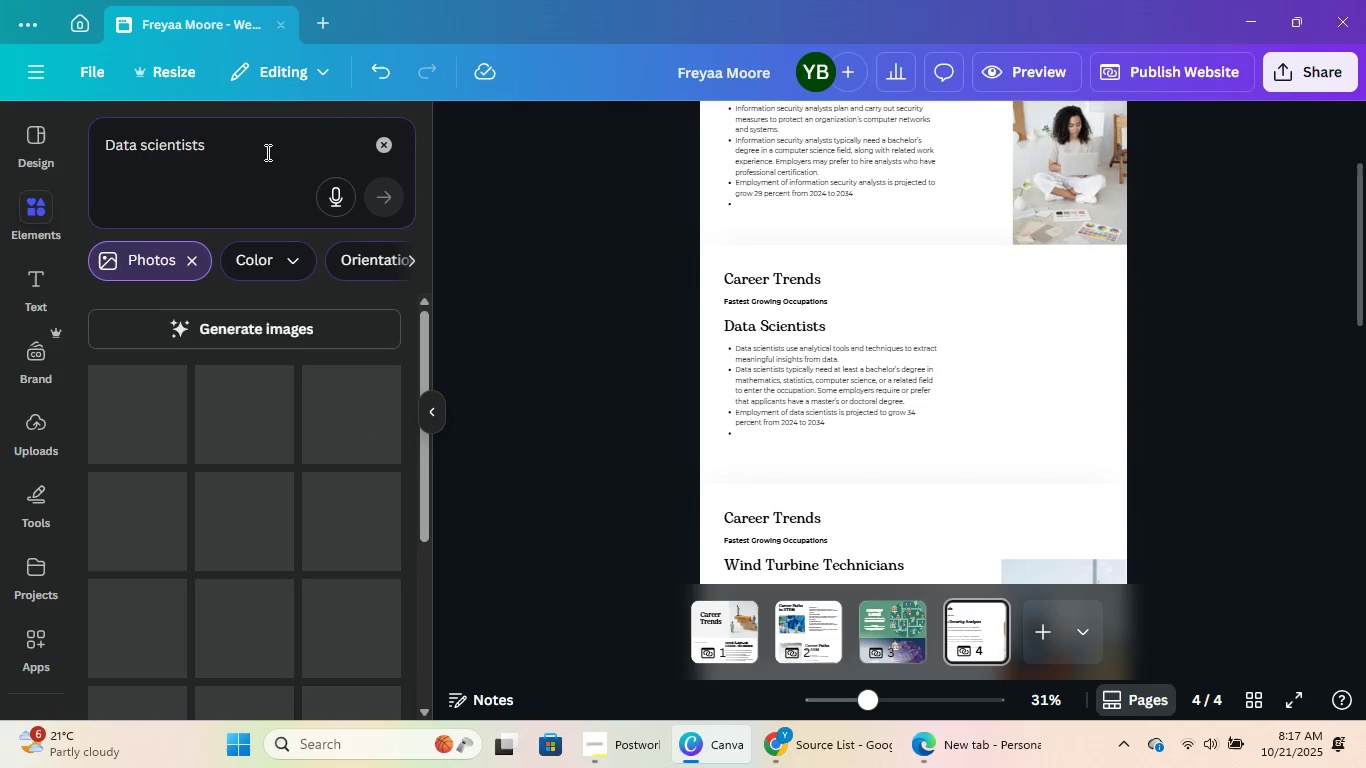 
key(Enter)
 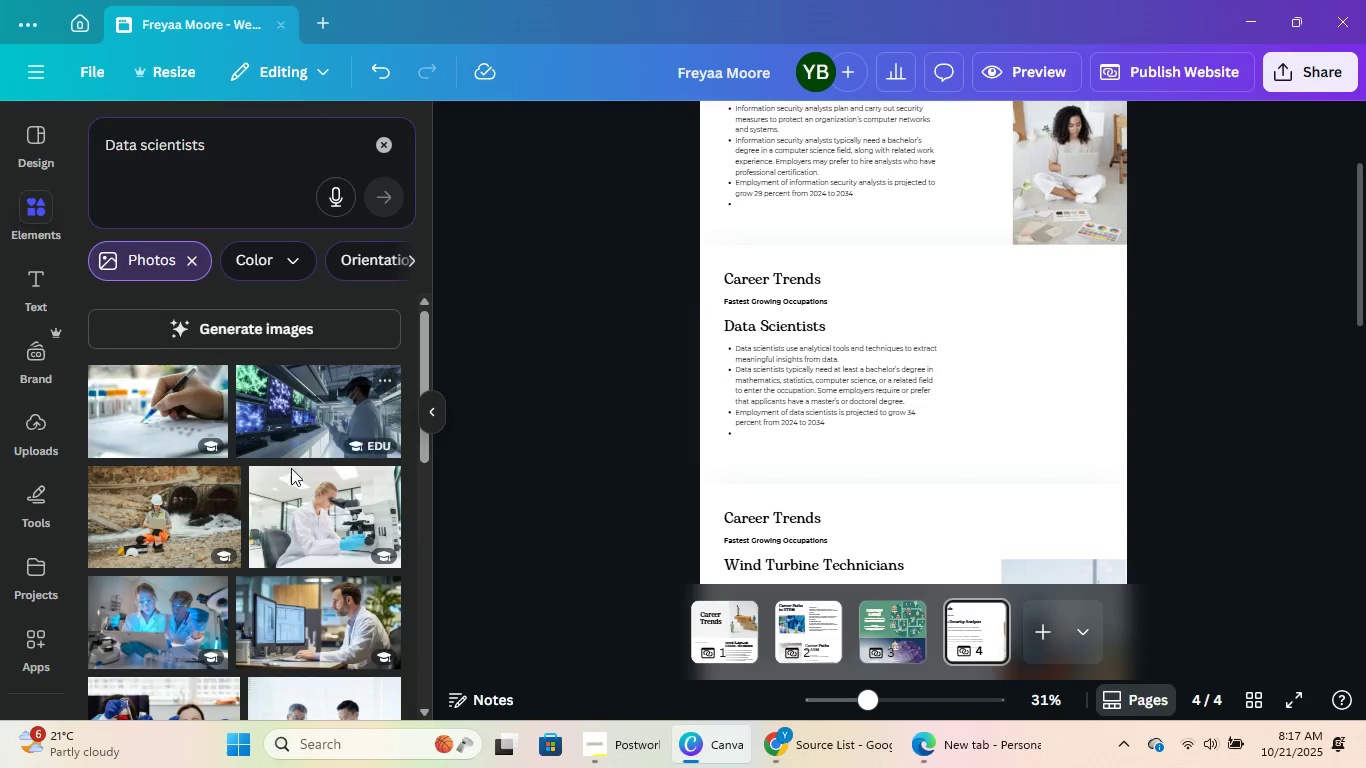 
scroll: coordinate [291, 530], scroll_direction: down, amount: 2.0
 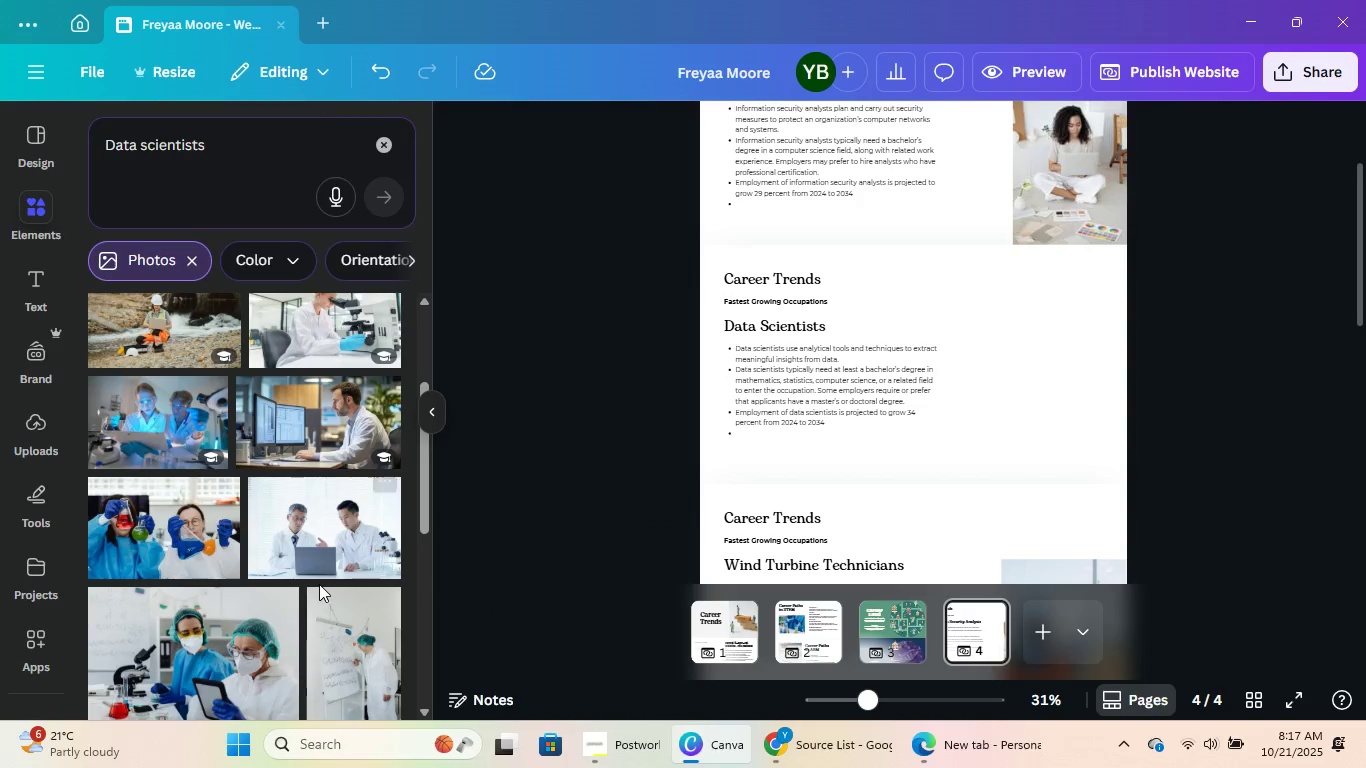 
left_click([196, 539])
 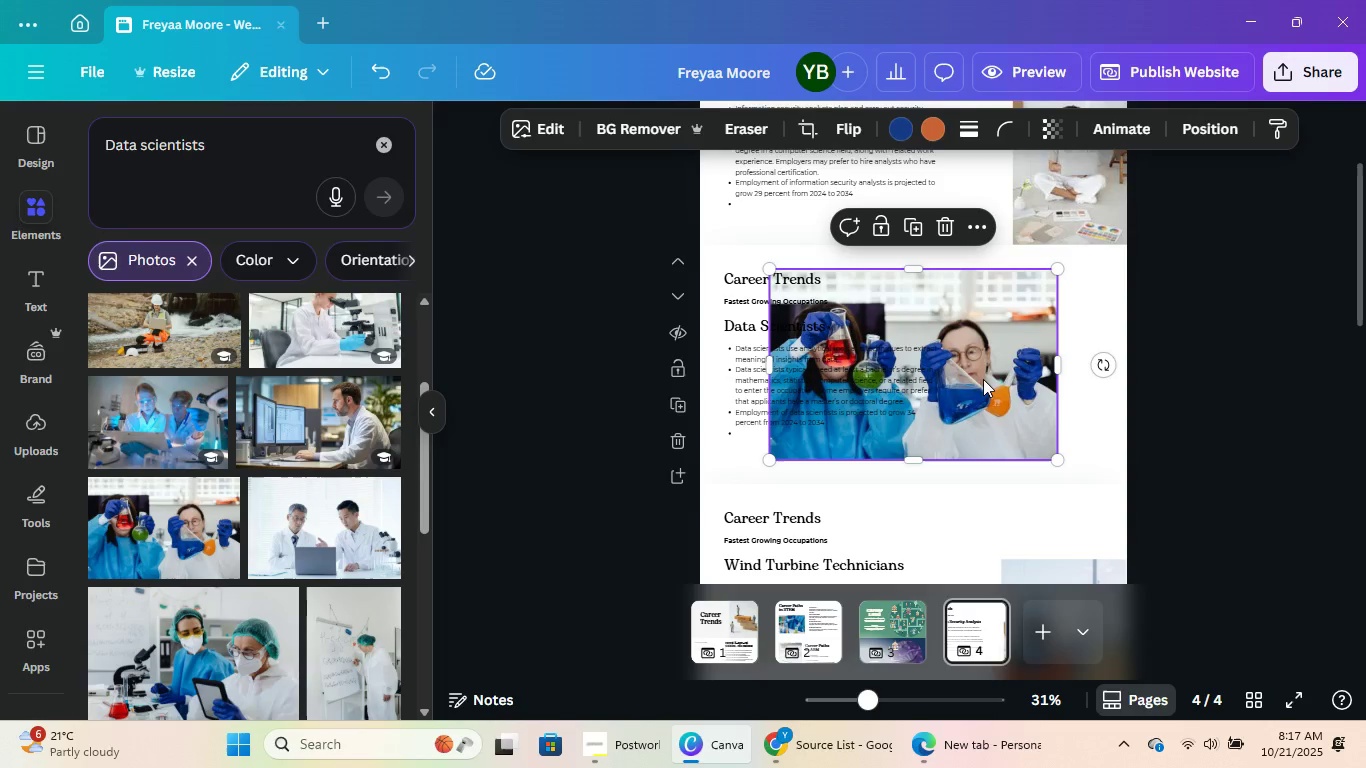 
left_click_drag(start_coordinate=[984, 377], to_coordinate=[1214, 415])
 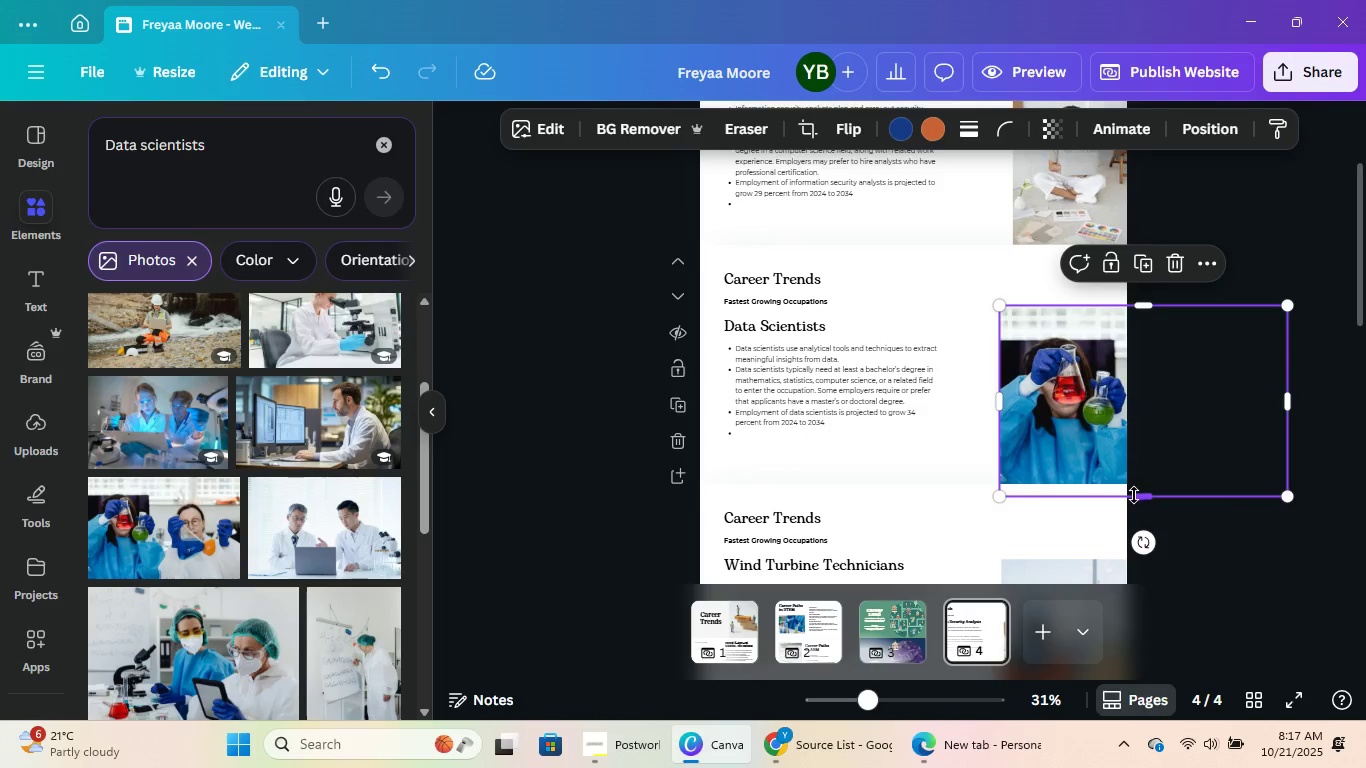 
left_click_drag(start_coordinate=[1134, 499], to_coordinate=[1140, 489])
 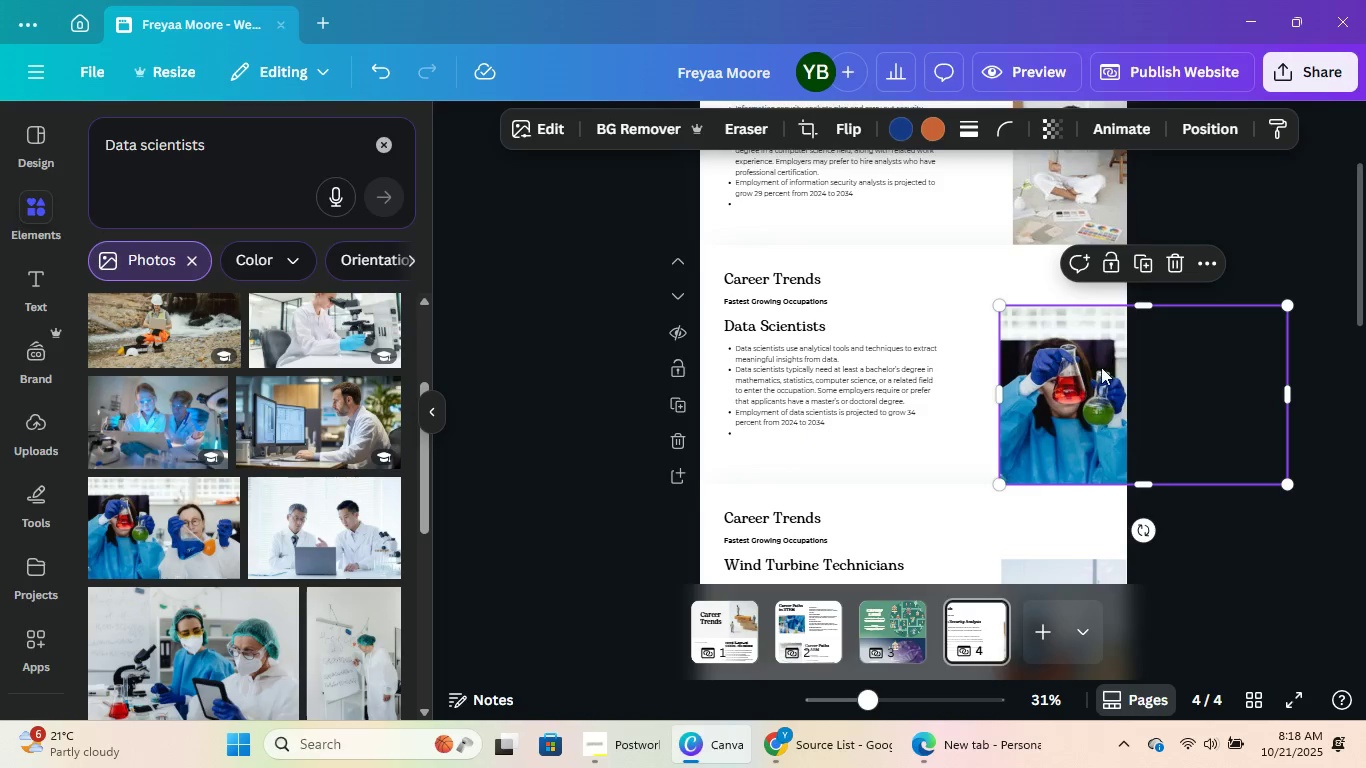 
left_click([1298, 526])
 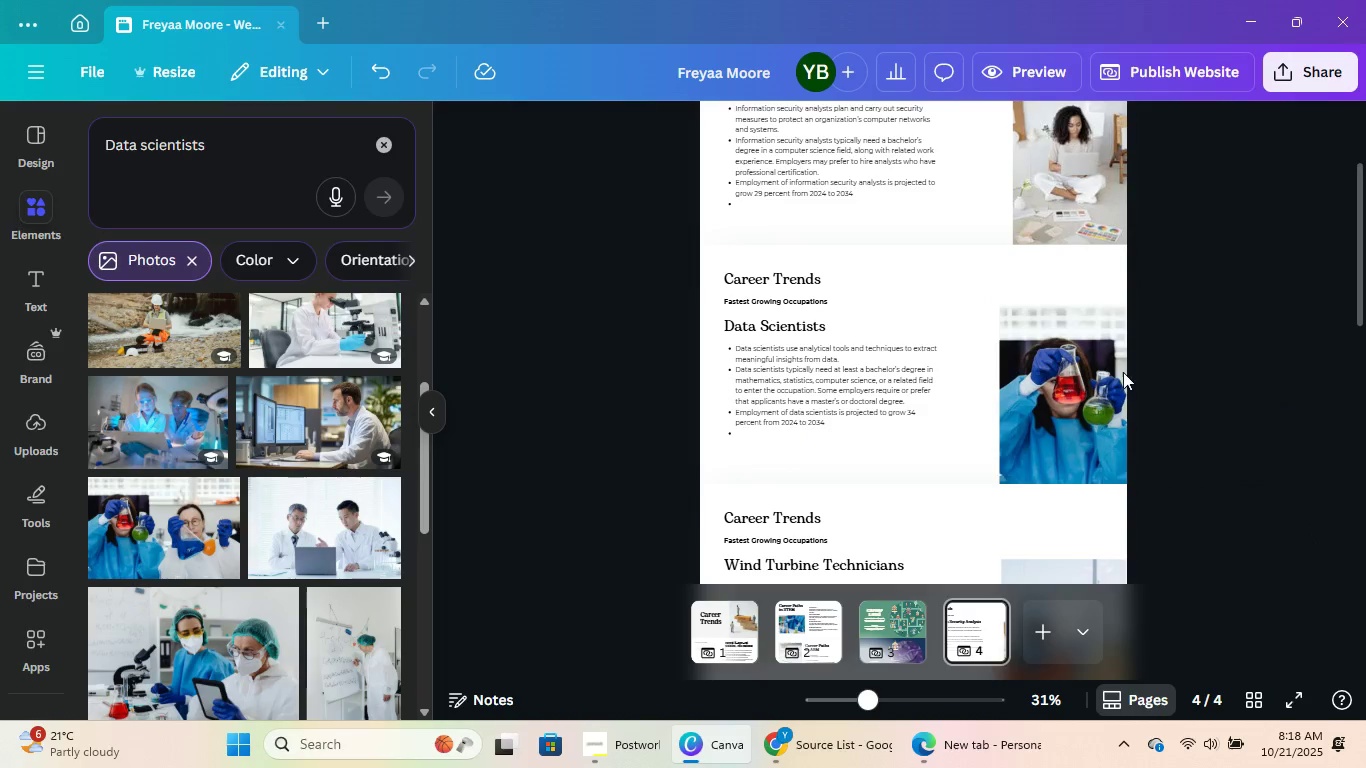 
left_click([1123, 372])
 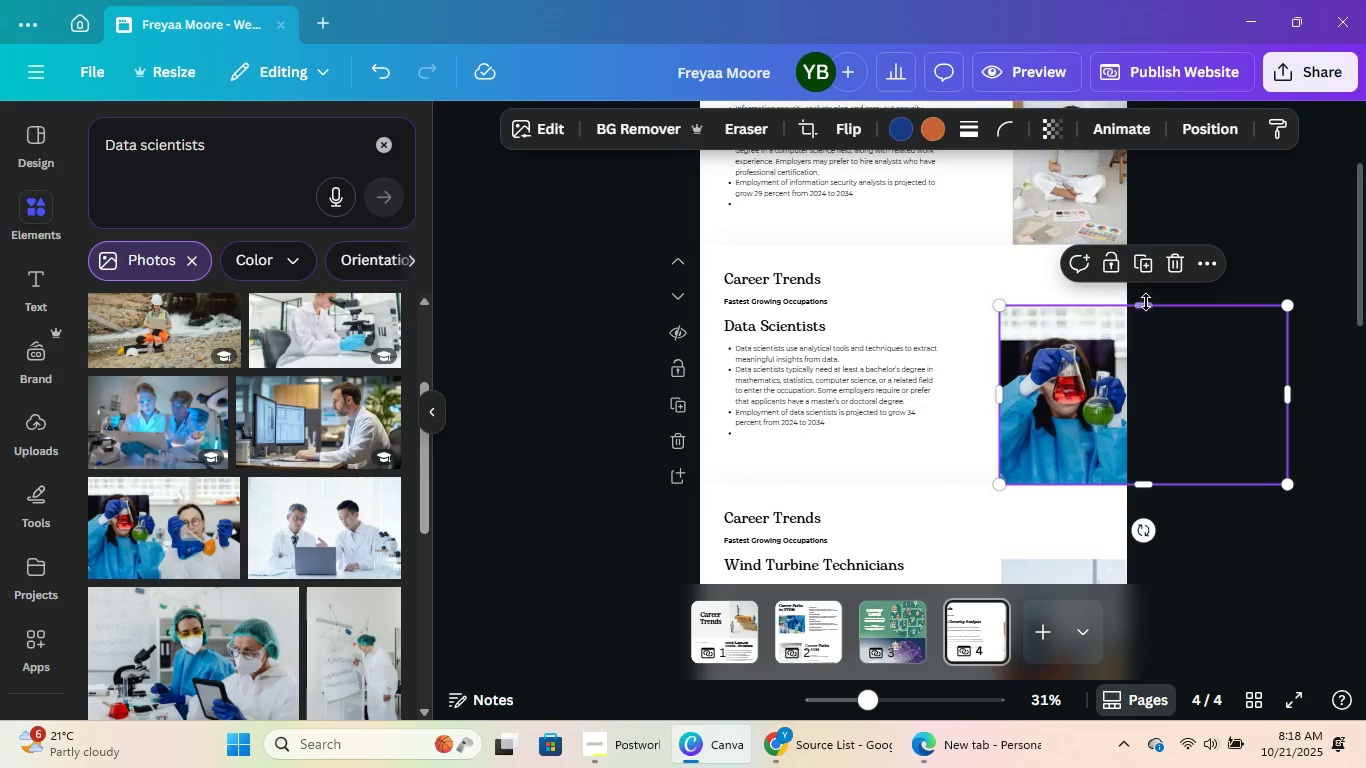 
left_click_drag(start_coordinate=[1146, 302], to_coordinate=[1152, 325])
 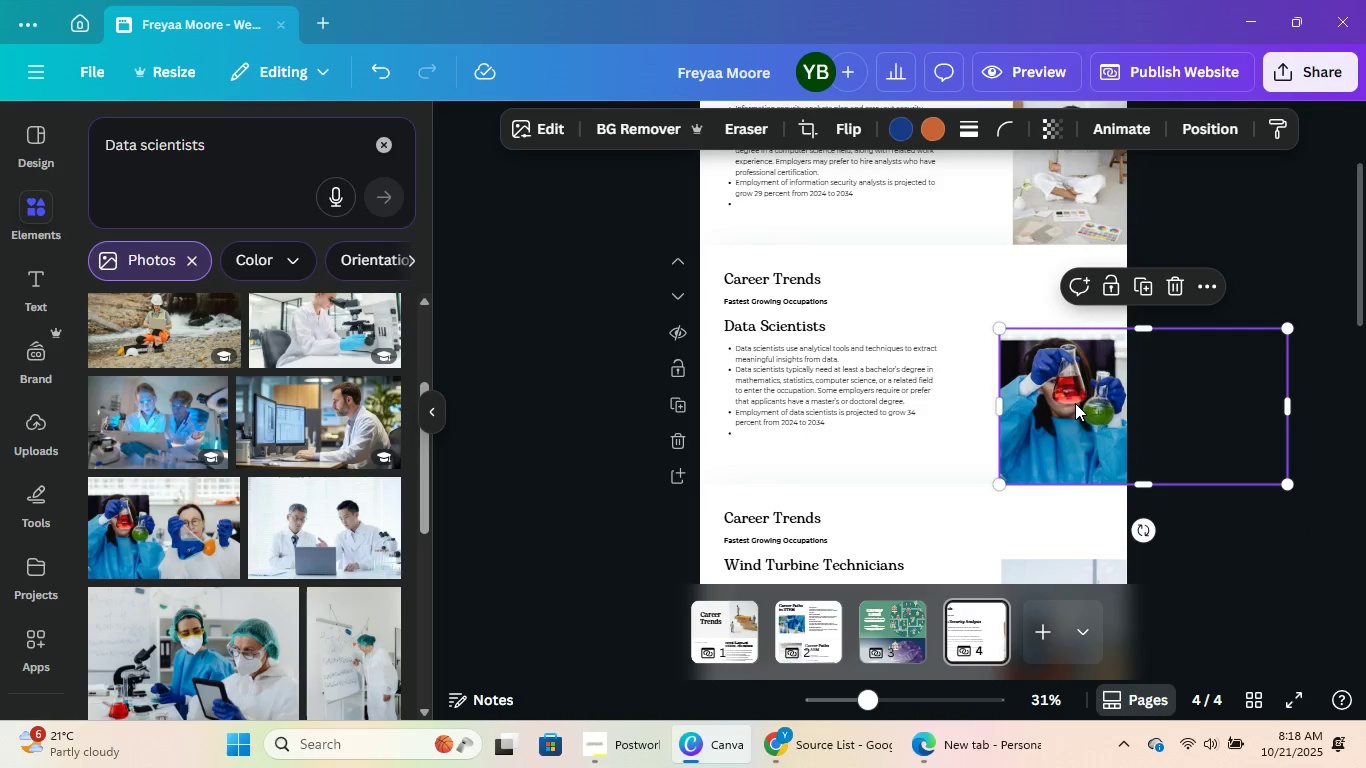 
double_click([1075, 403])
 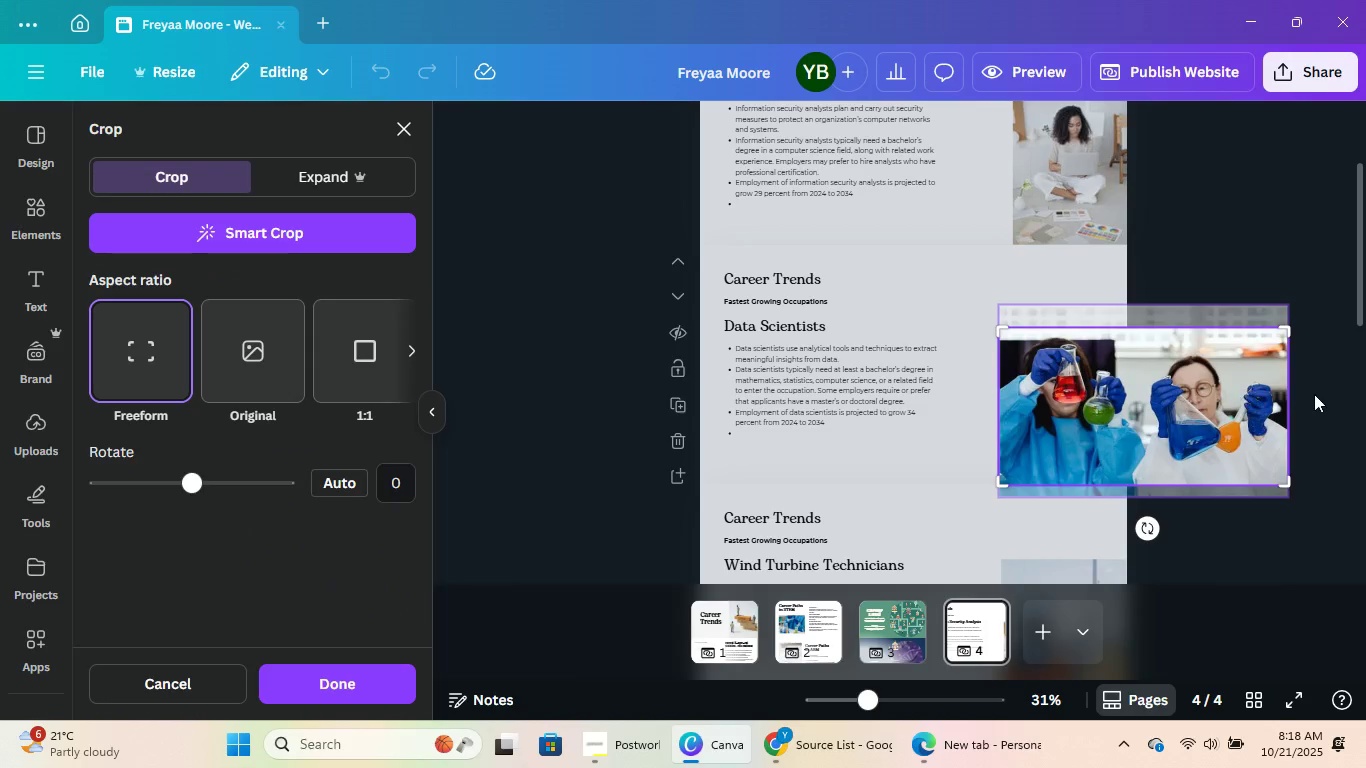 
left_click([1314, 392])
 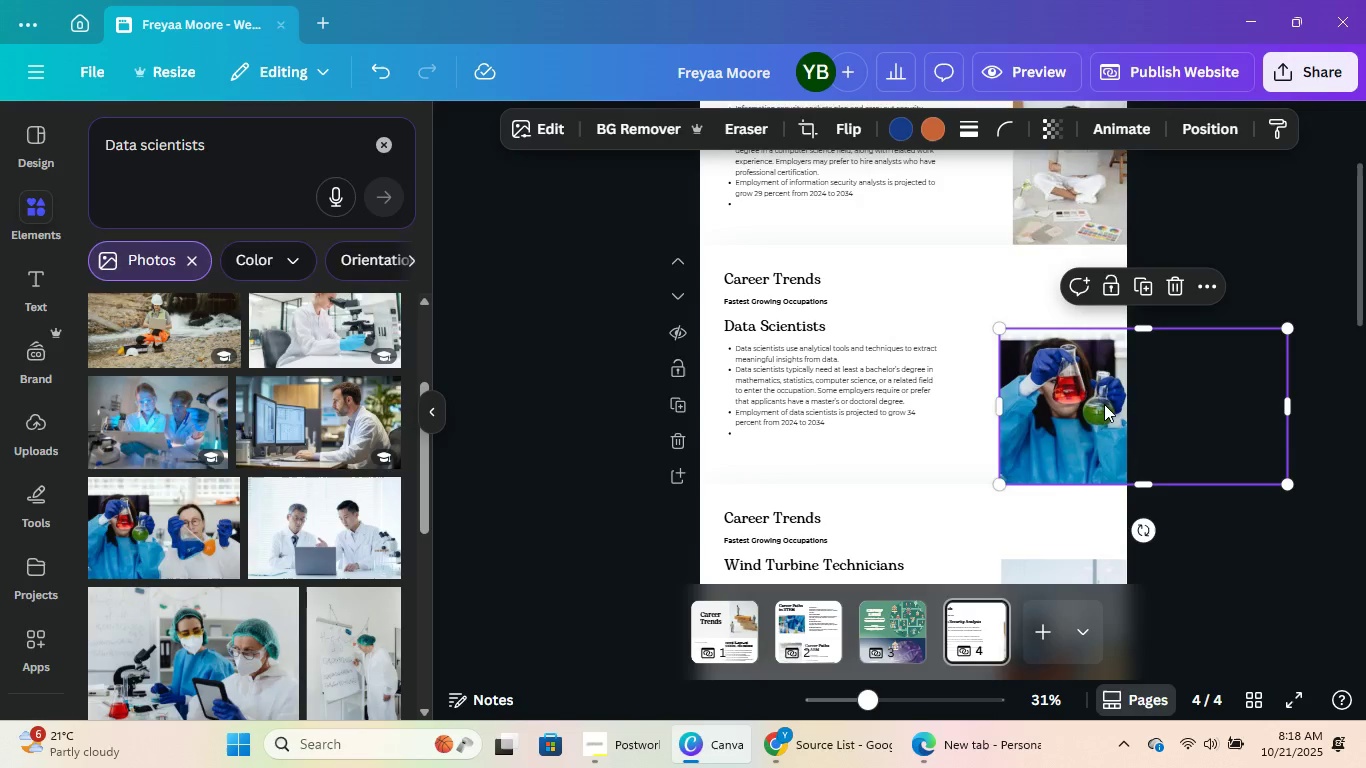 
double_click([1104, 404])
 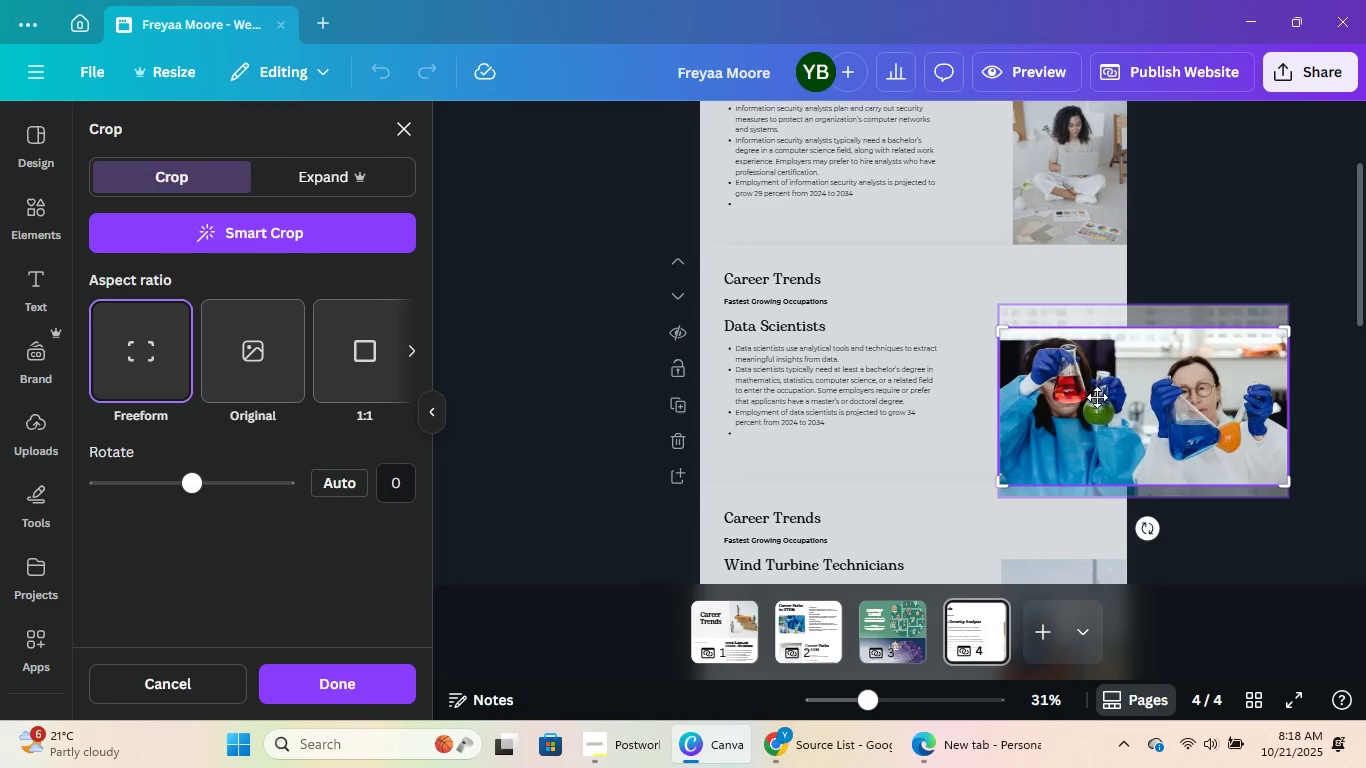 
left_click_drag(start_coordinate=[1099, 389], to_coordinate=[1095, 440])
 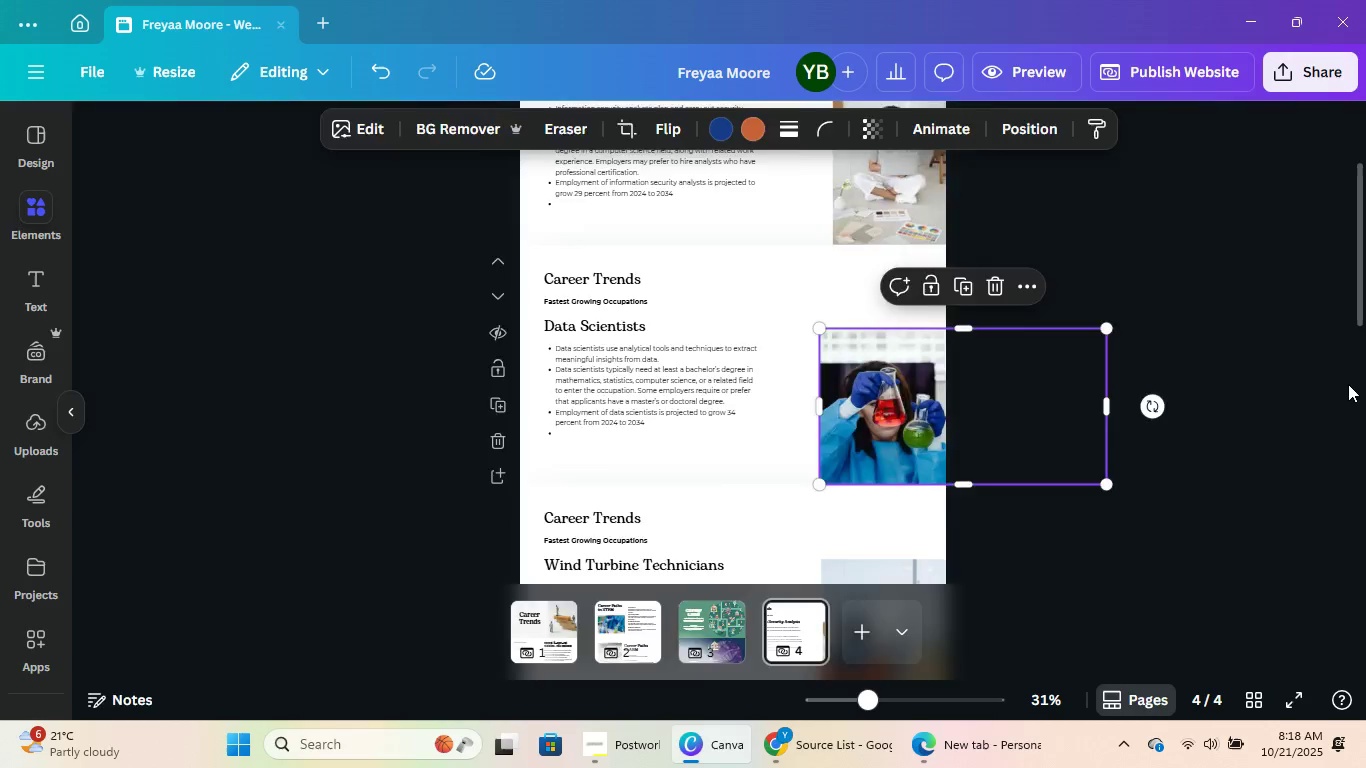 
double_click([1348, 384])
 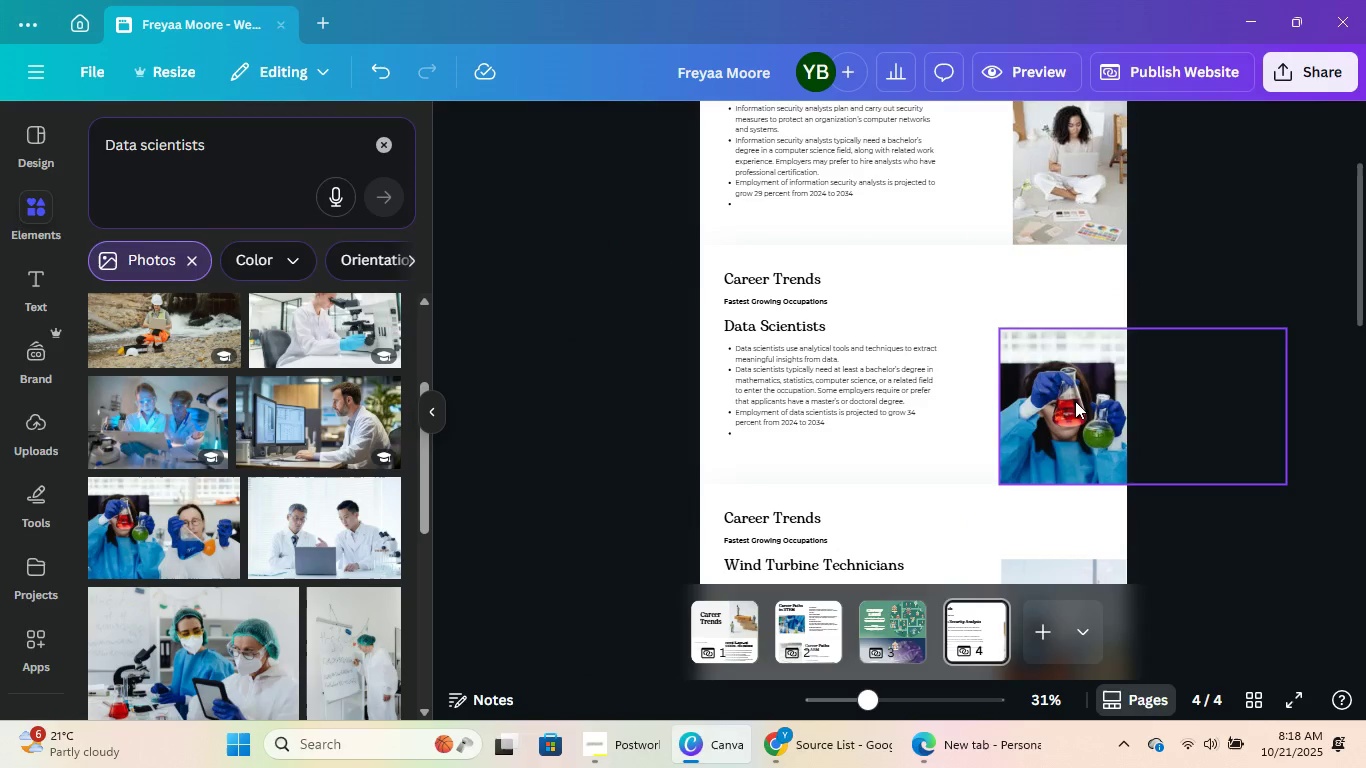 
left_click([1075, 401])
 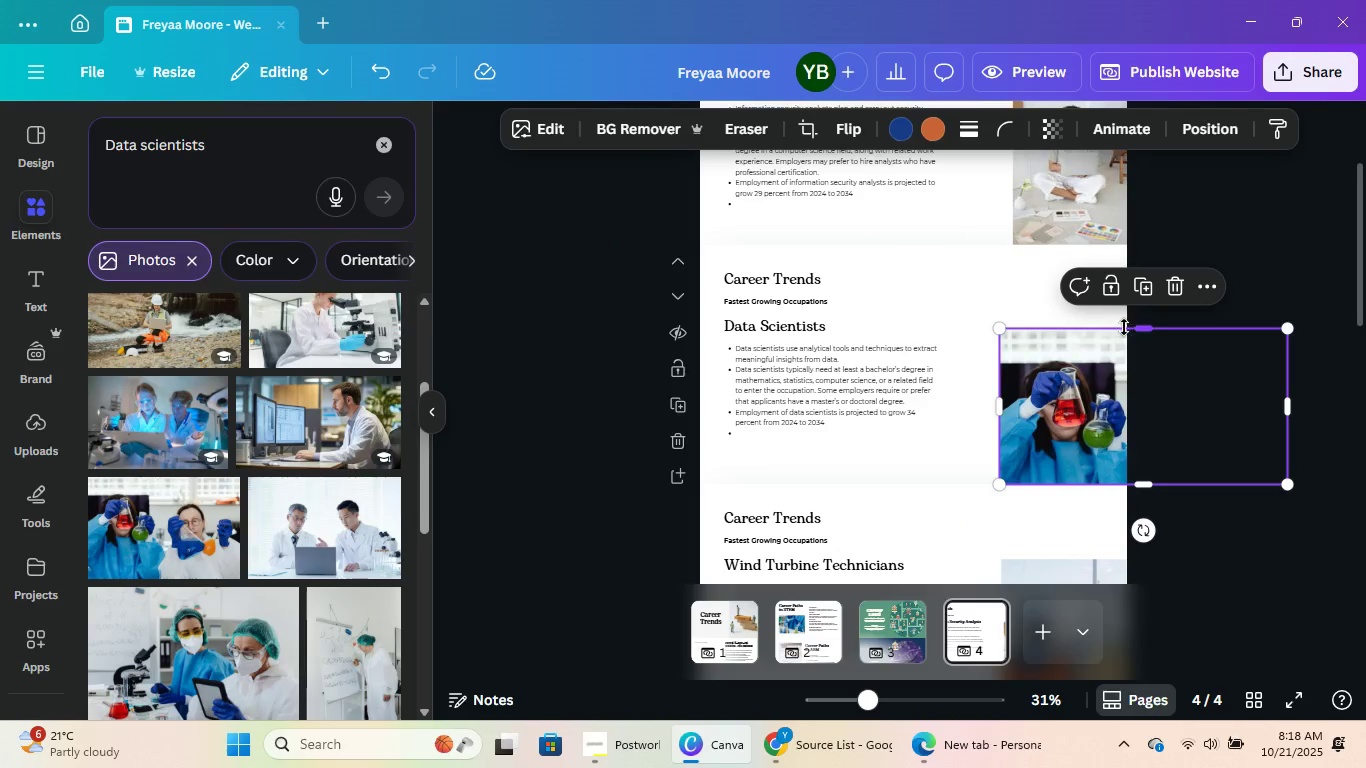 
left_click_drag(start_coordinate=[1127, 324], to_coordinate=[1128, 307])
 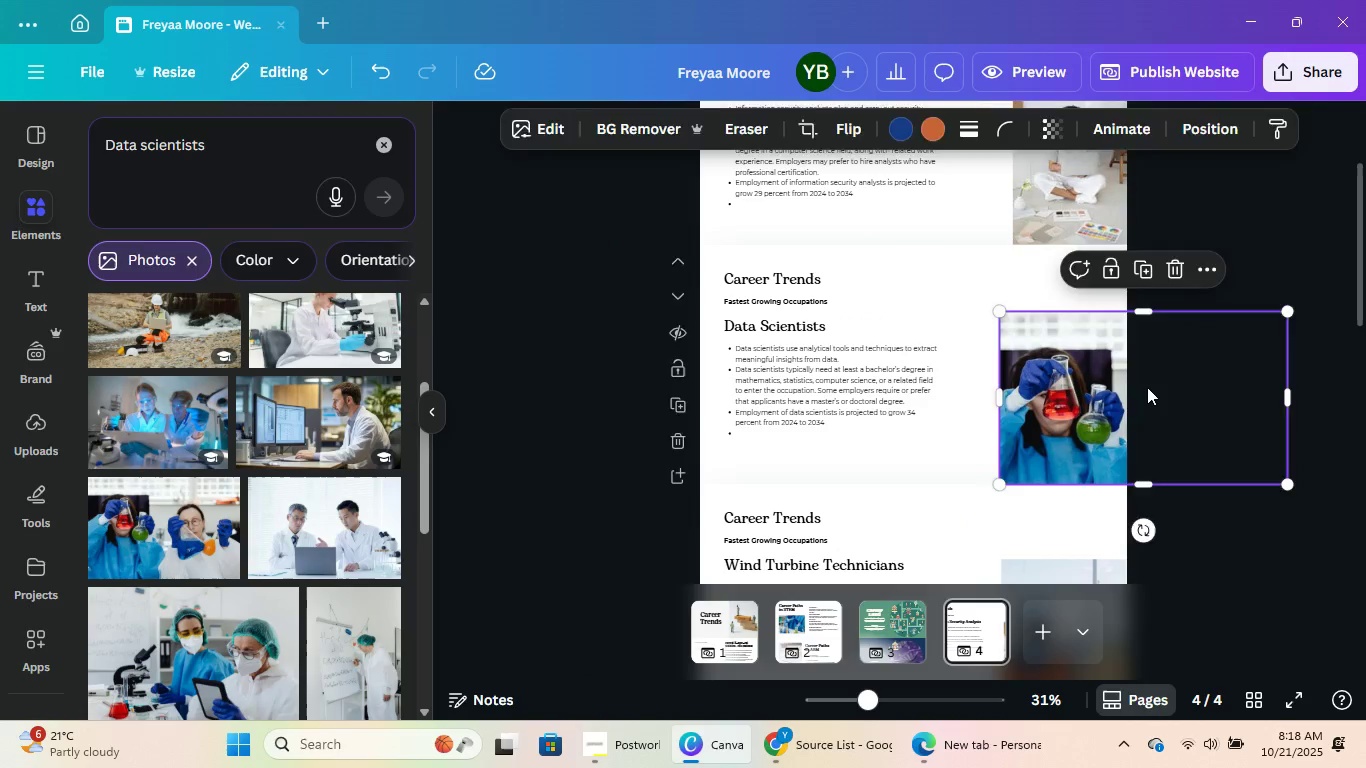 
double_click([1147, 387])
 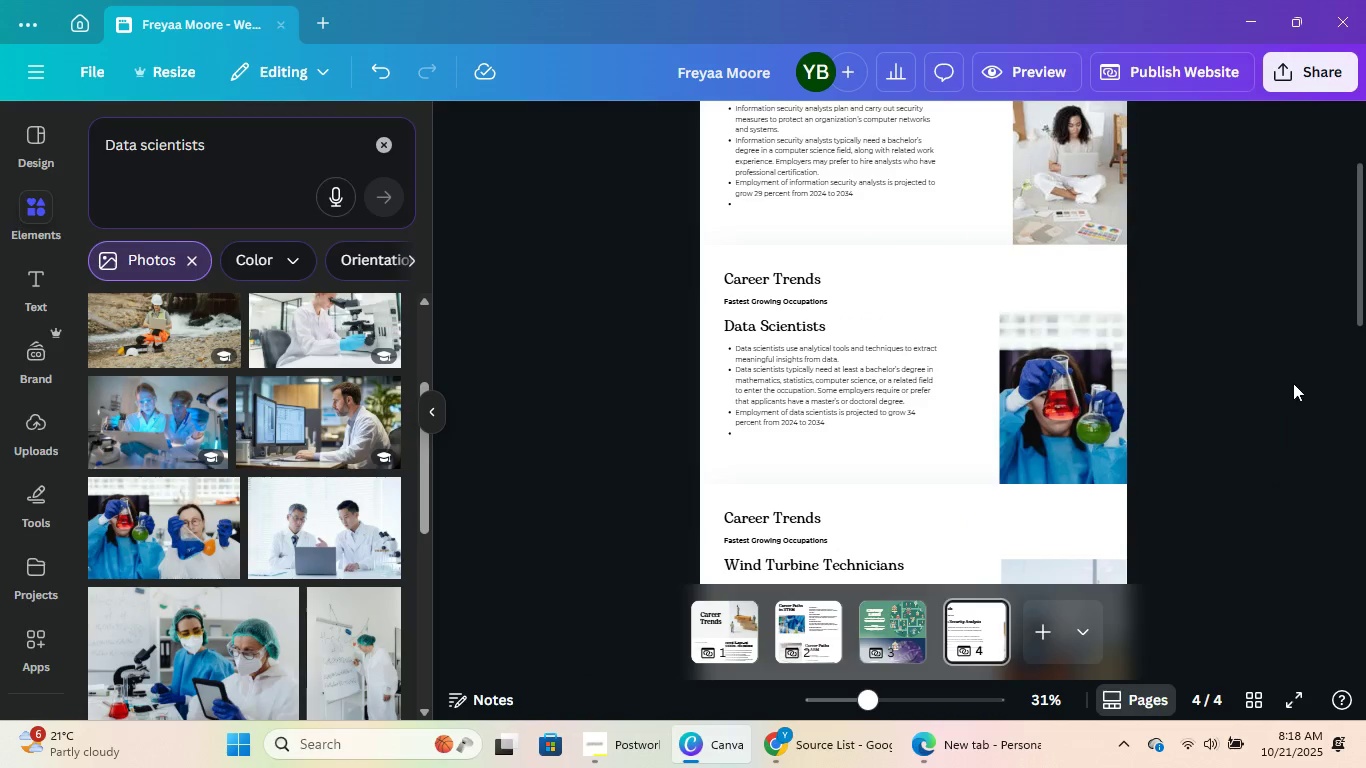 
left_click([1293, 381])
 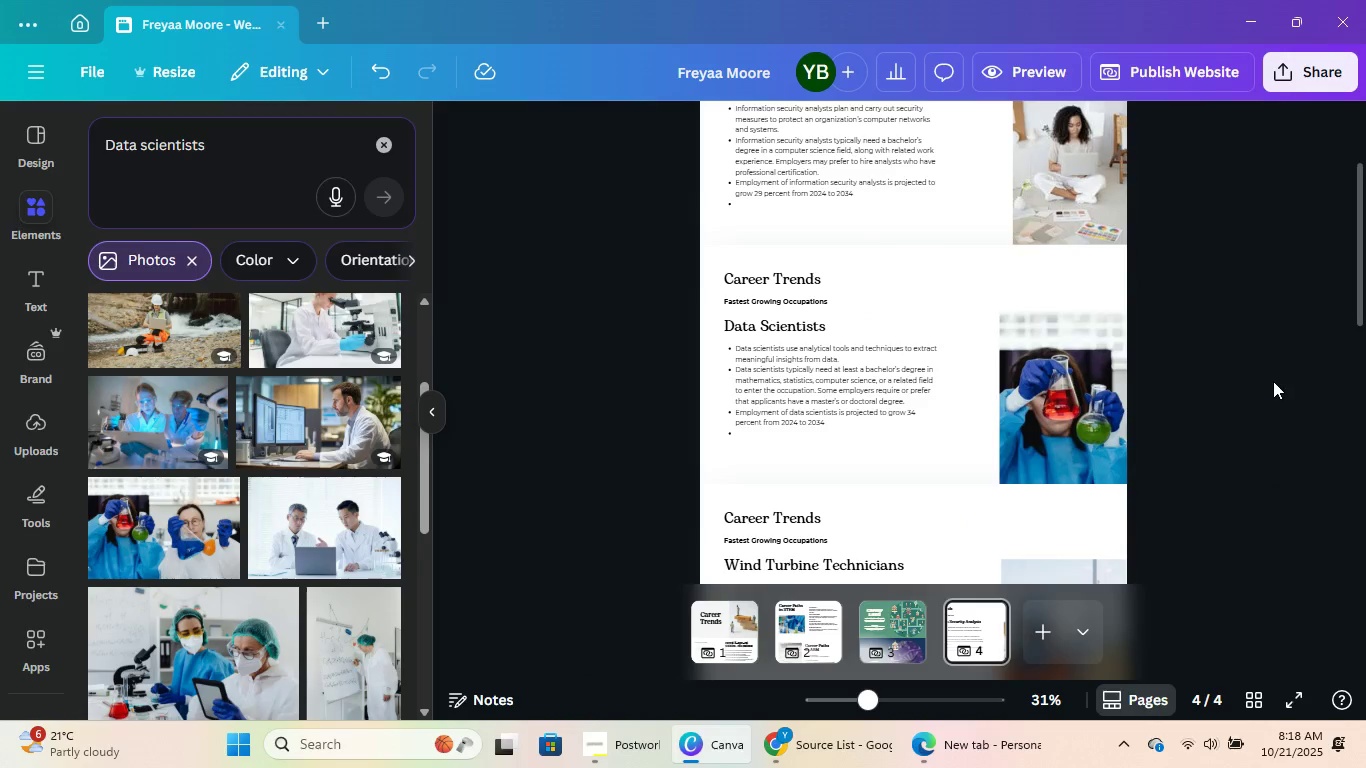 
scroll: coordinate [1273, 381], scroll_direction: up, amount: 1.0
 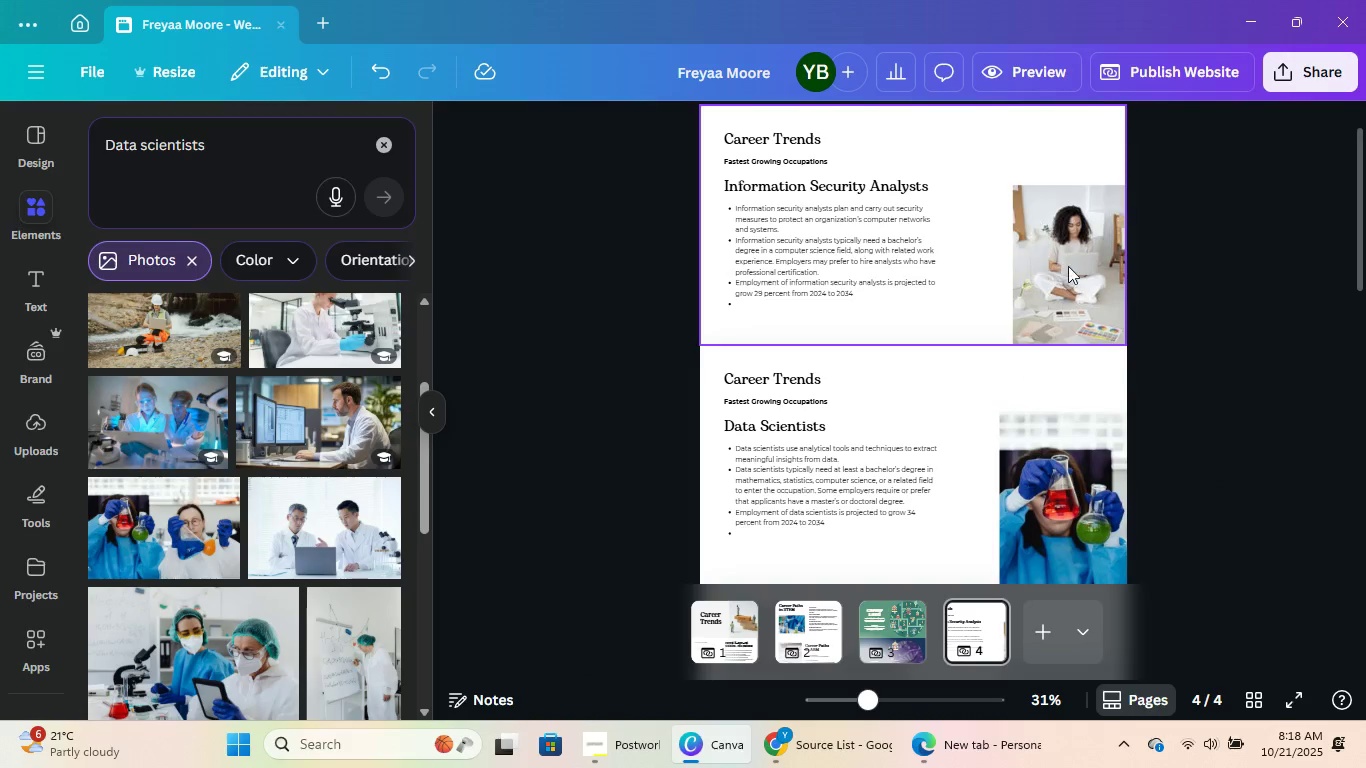 
left_click([1110, 269])
 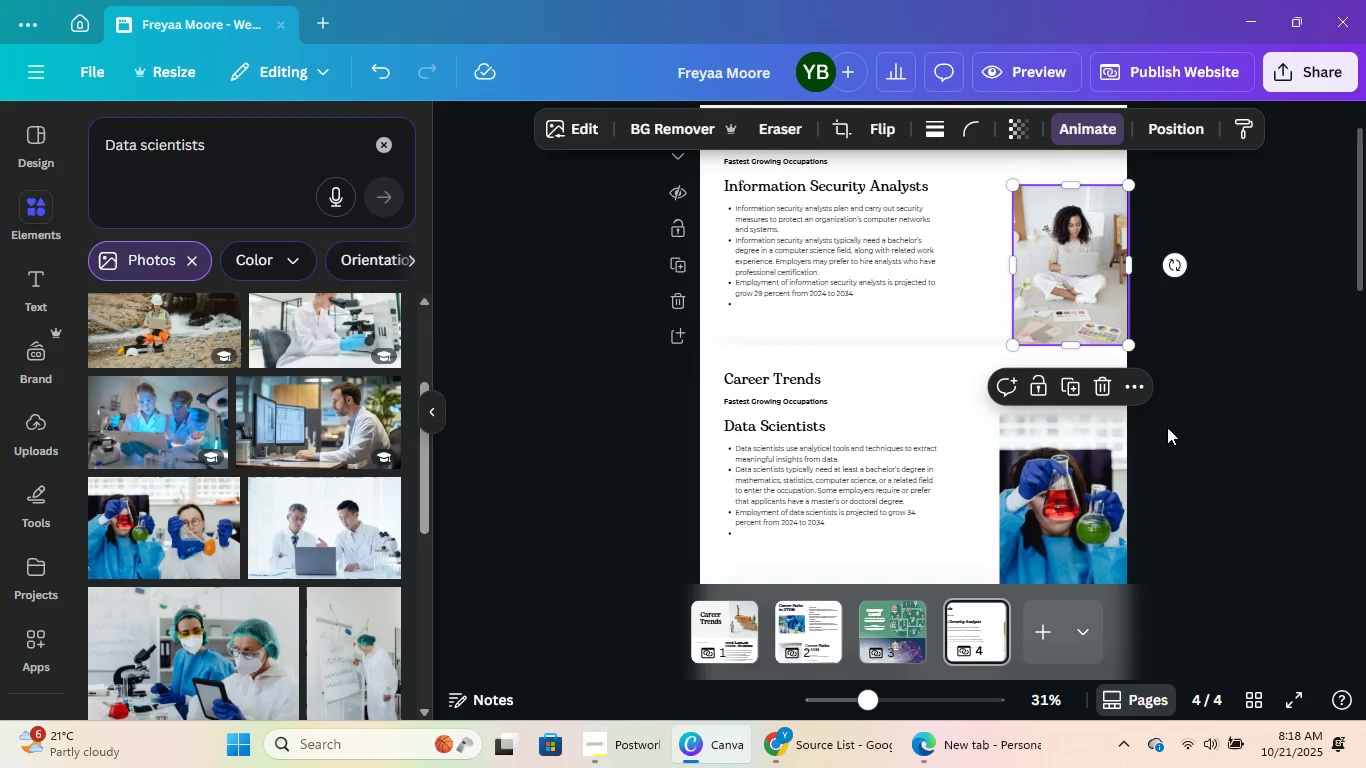 
scroll: coordinate [1167, 427], scroll_direction: down, amount: 3.0
 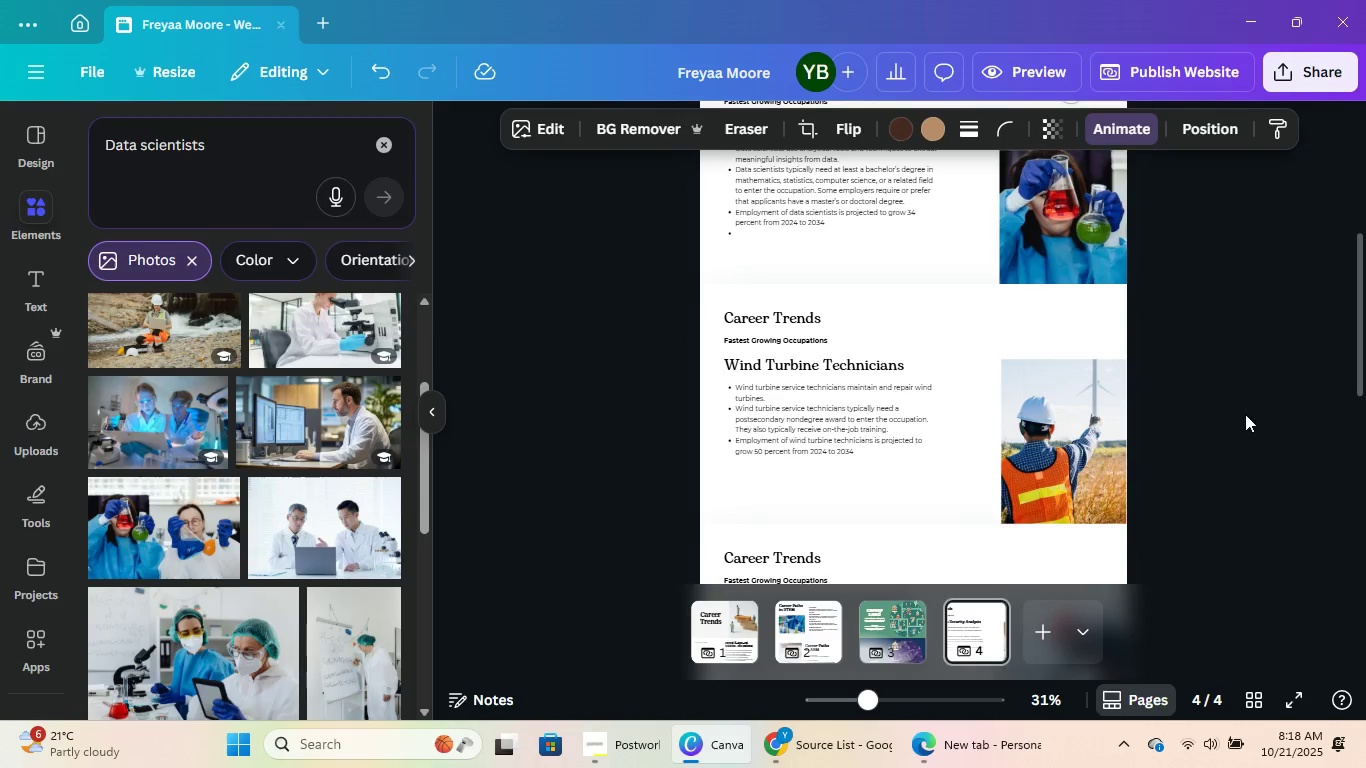 
scroll: coordinate [1219, 387], scroll_direction: up, amount: 4.0
 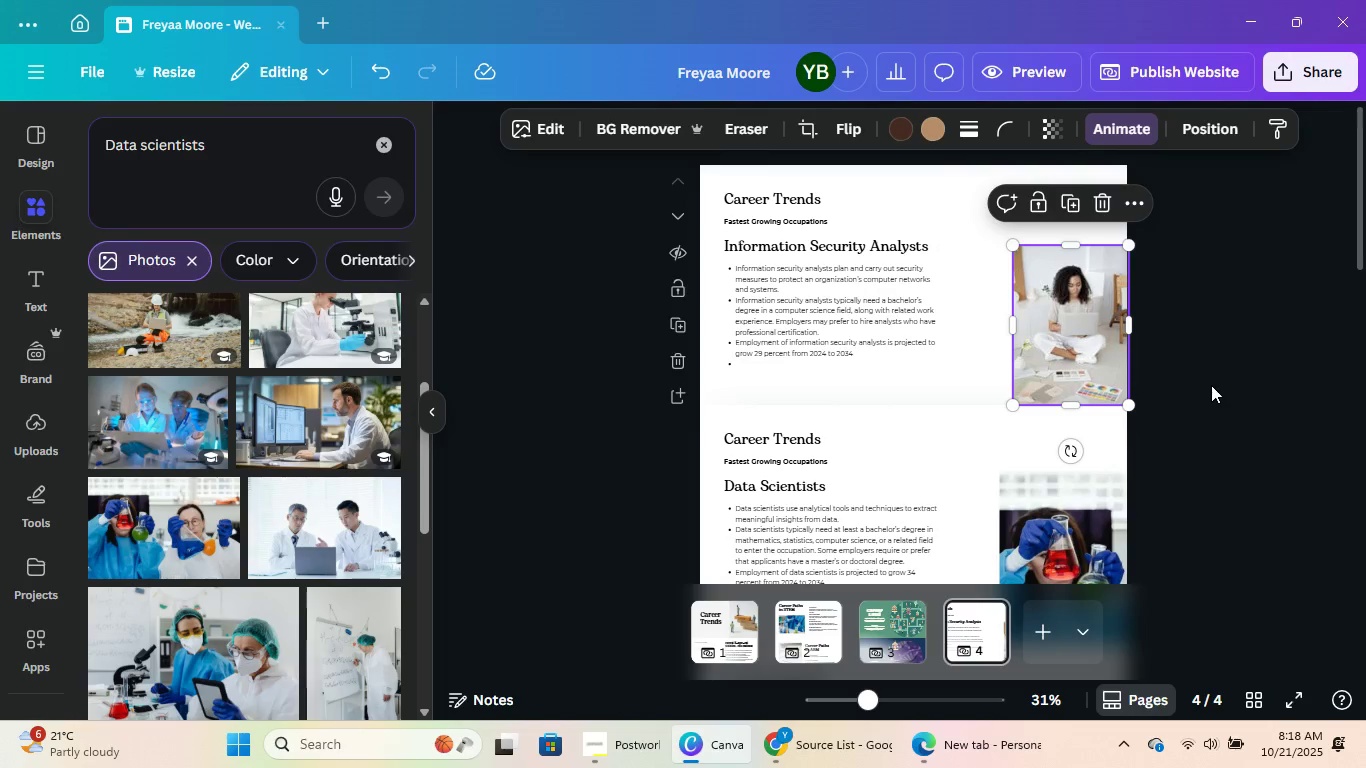 
scroll: coordinate [1211, 385], scroll_direction: down, amount: 3.0
 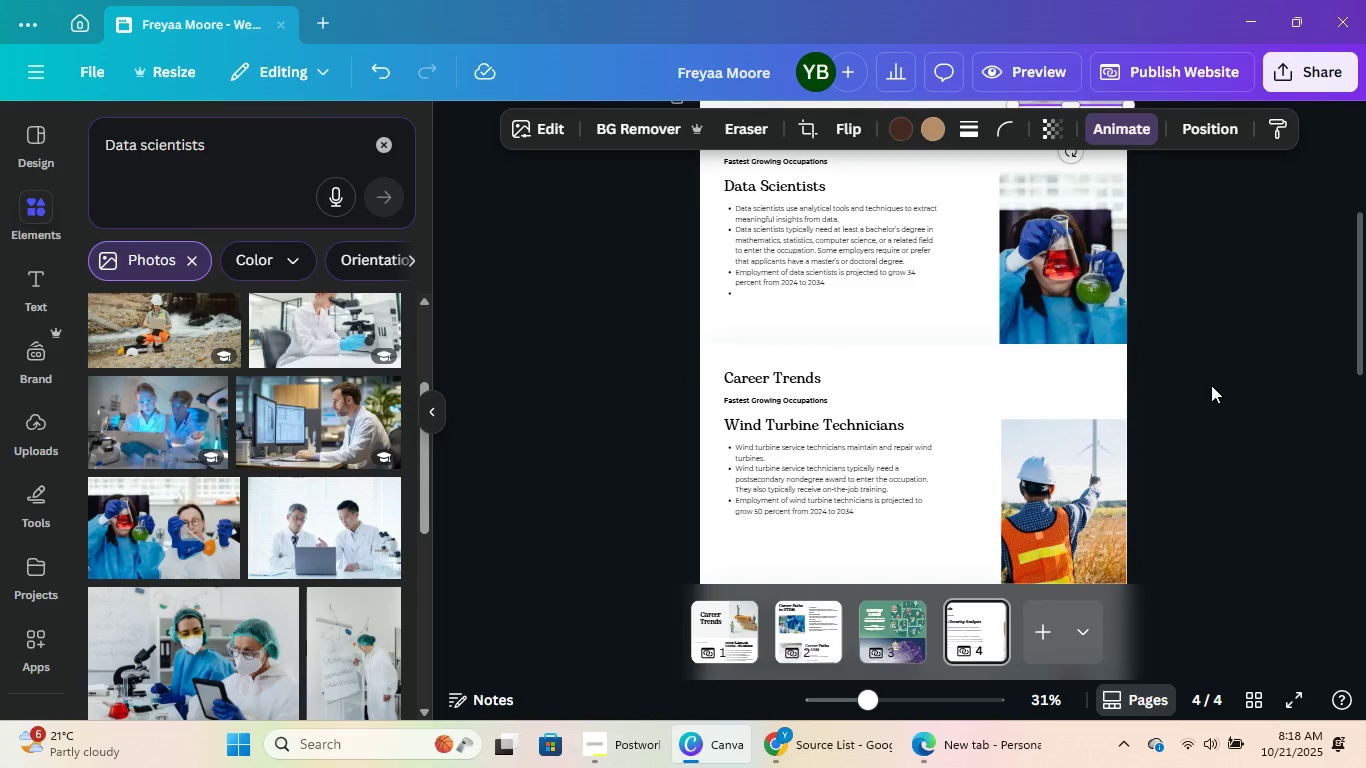 
scroll: coordinate [1211, 385], scroll_direction: up, amount: 3.0
 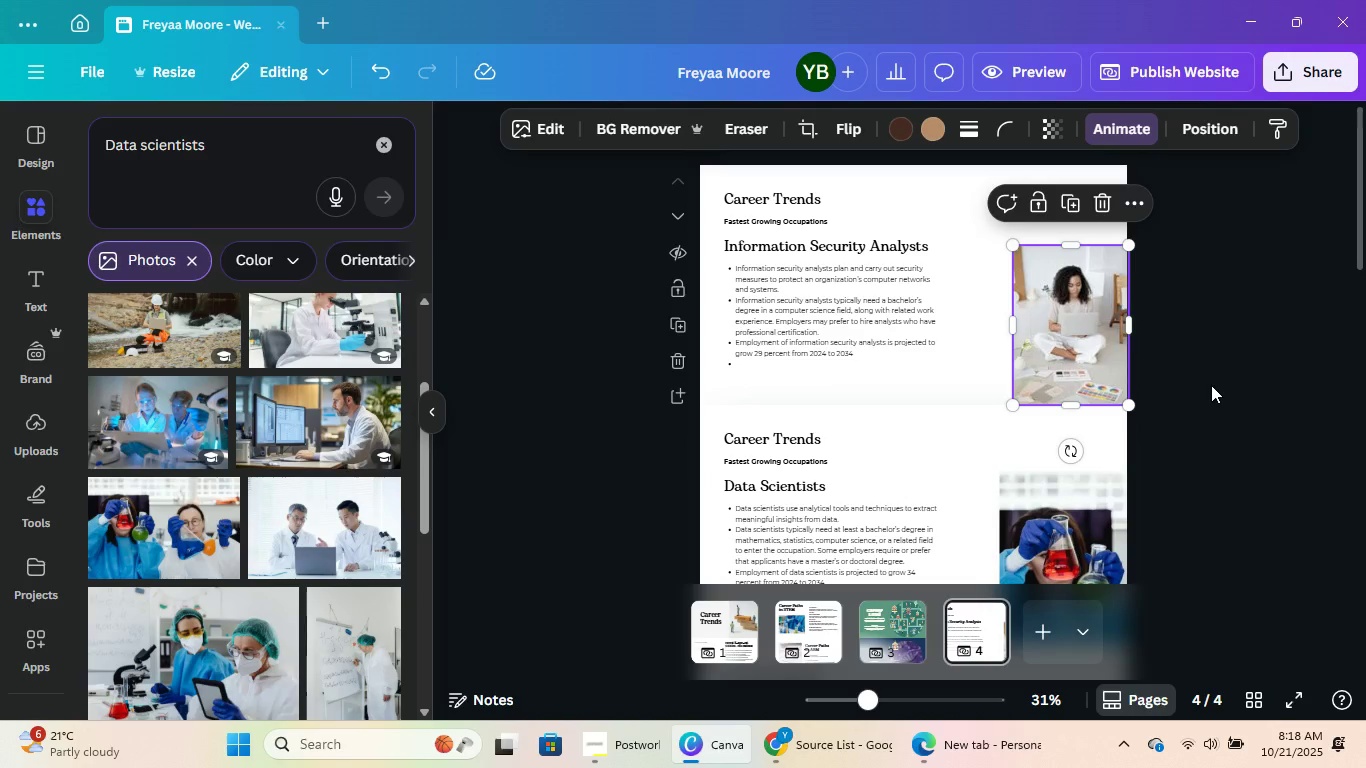 
key(Backspace)
 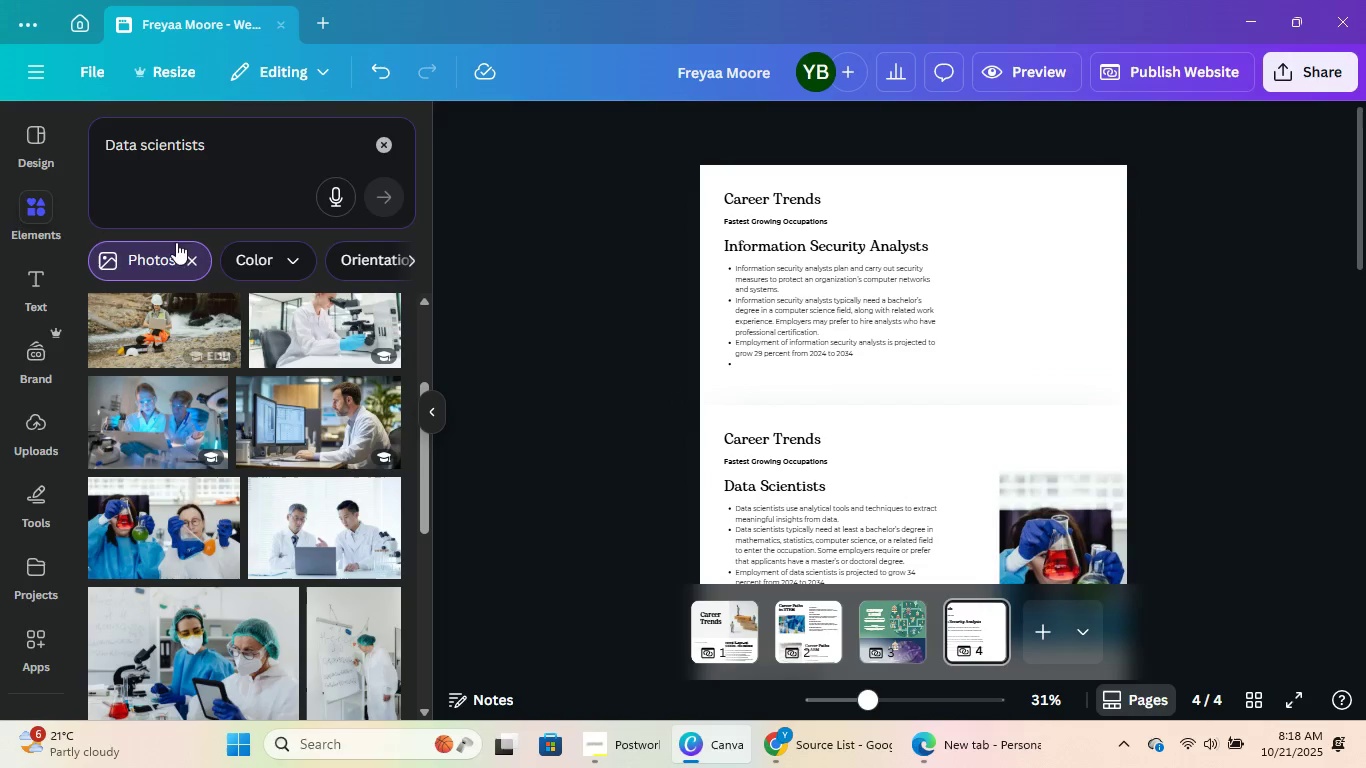 
left_click([212, 160])
 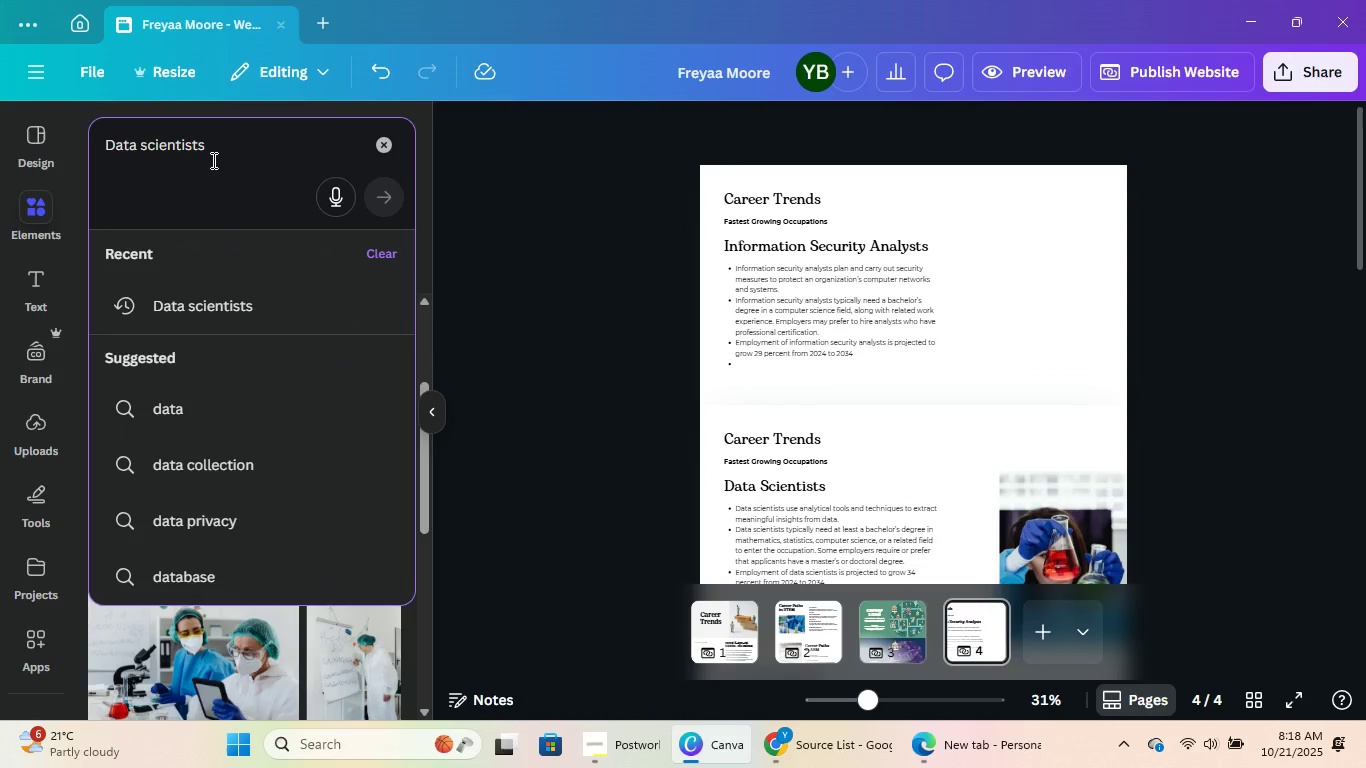 
key(Control+ControlLeft)
 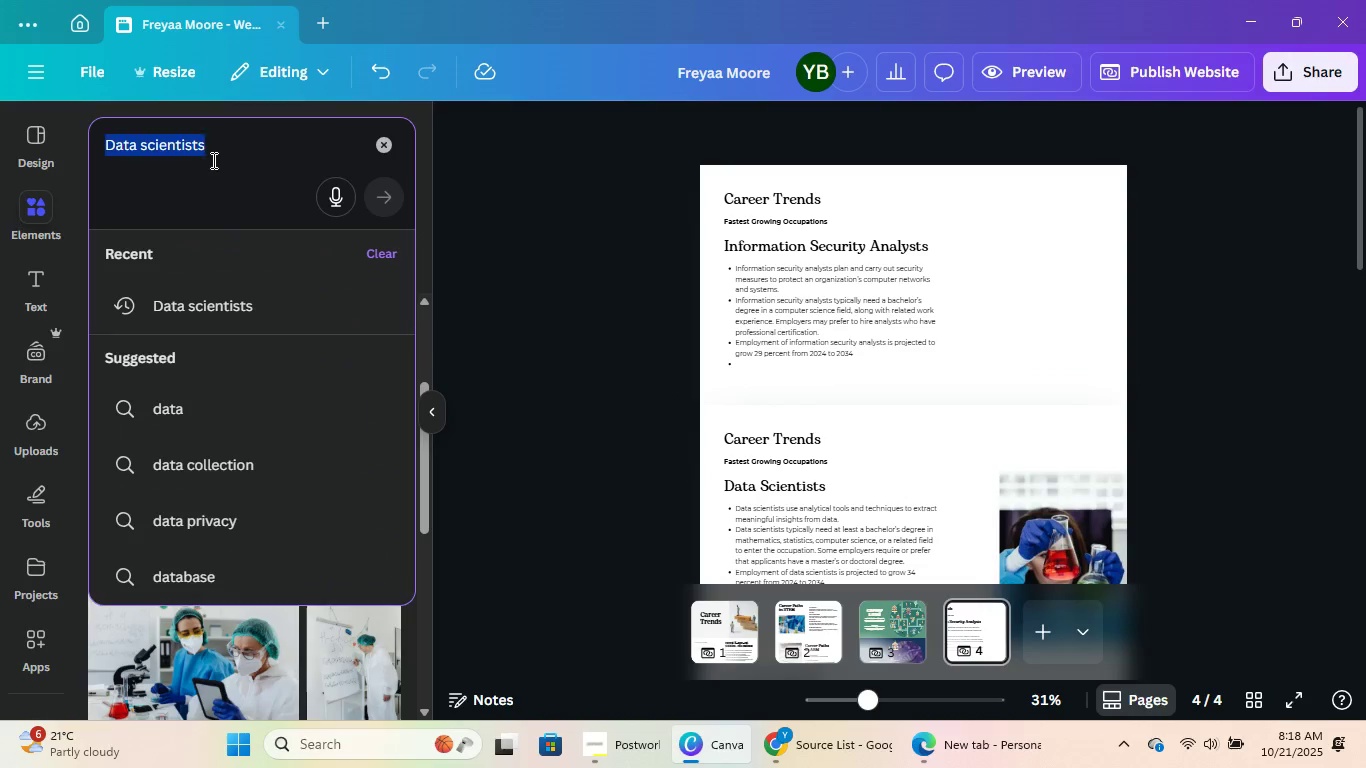 
key(Control+A)
 